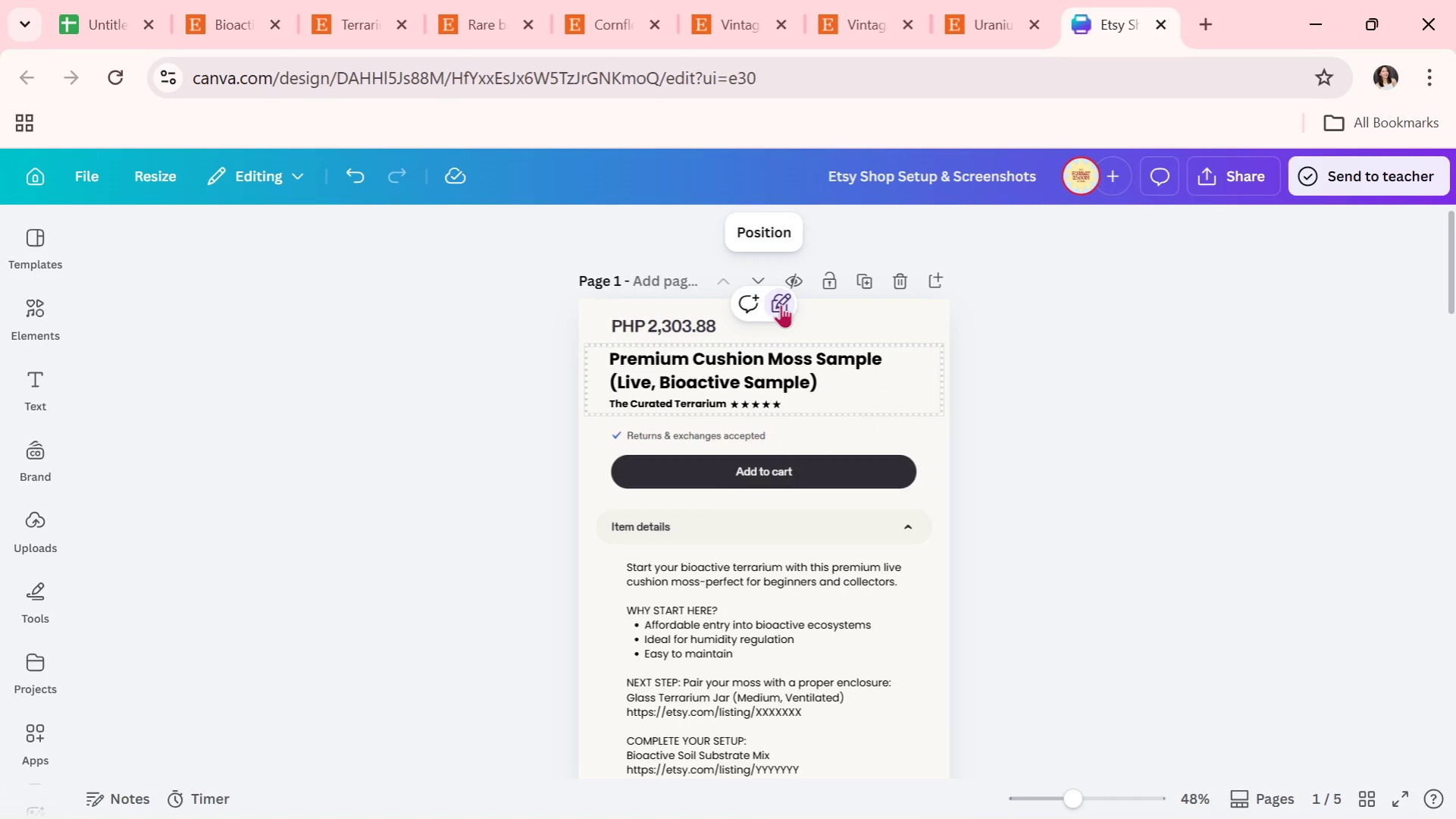 
double_click([781, 304])
 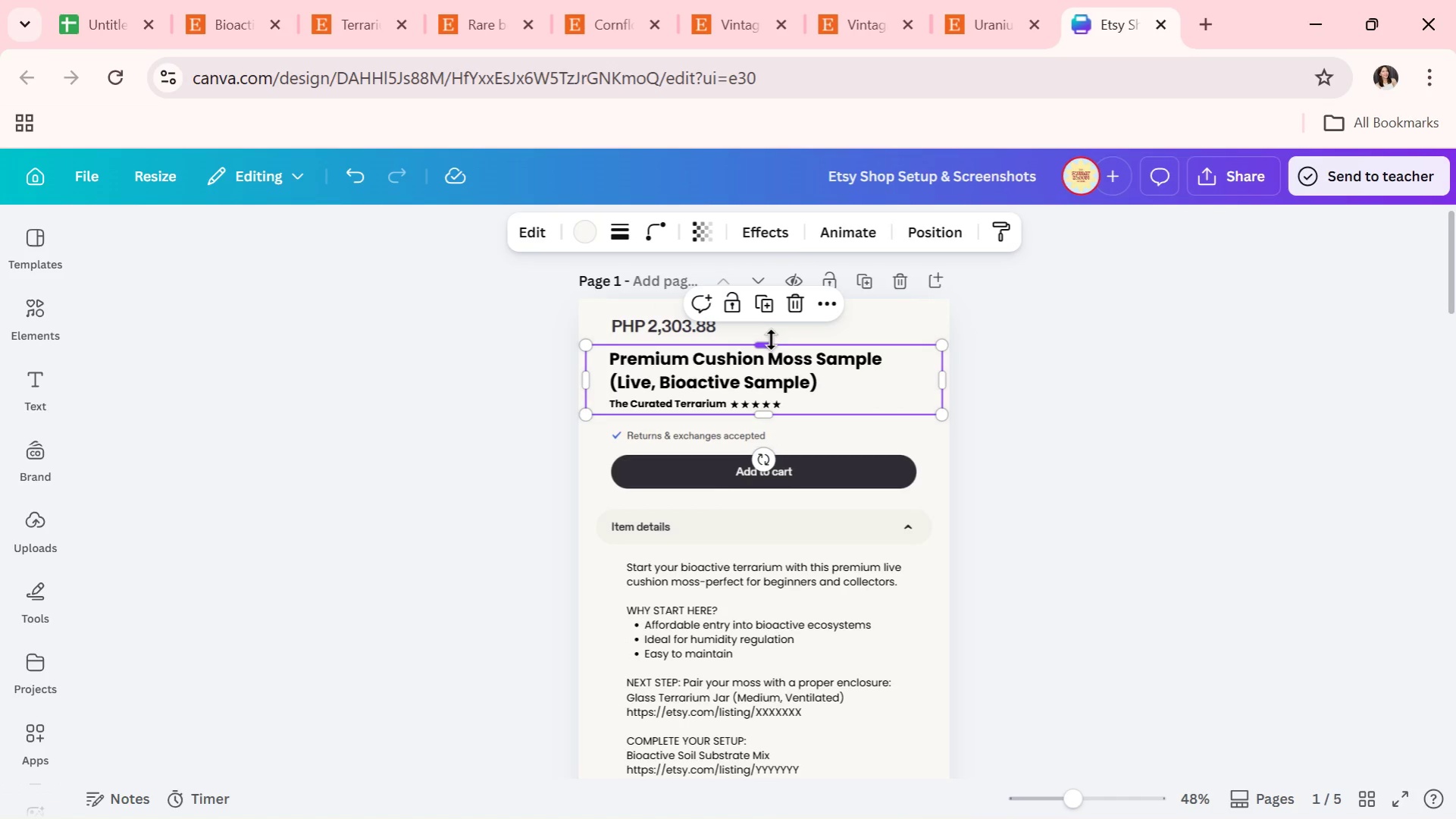 
left_click_drag(start_coordinate=[770, 341], to_coordinate=[773, 310])
 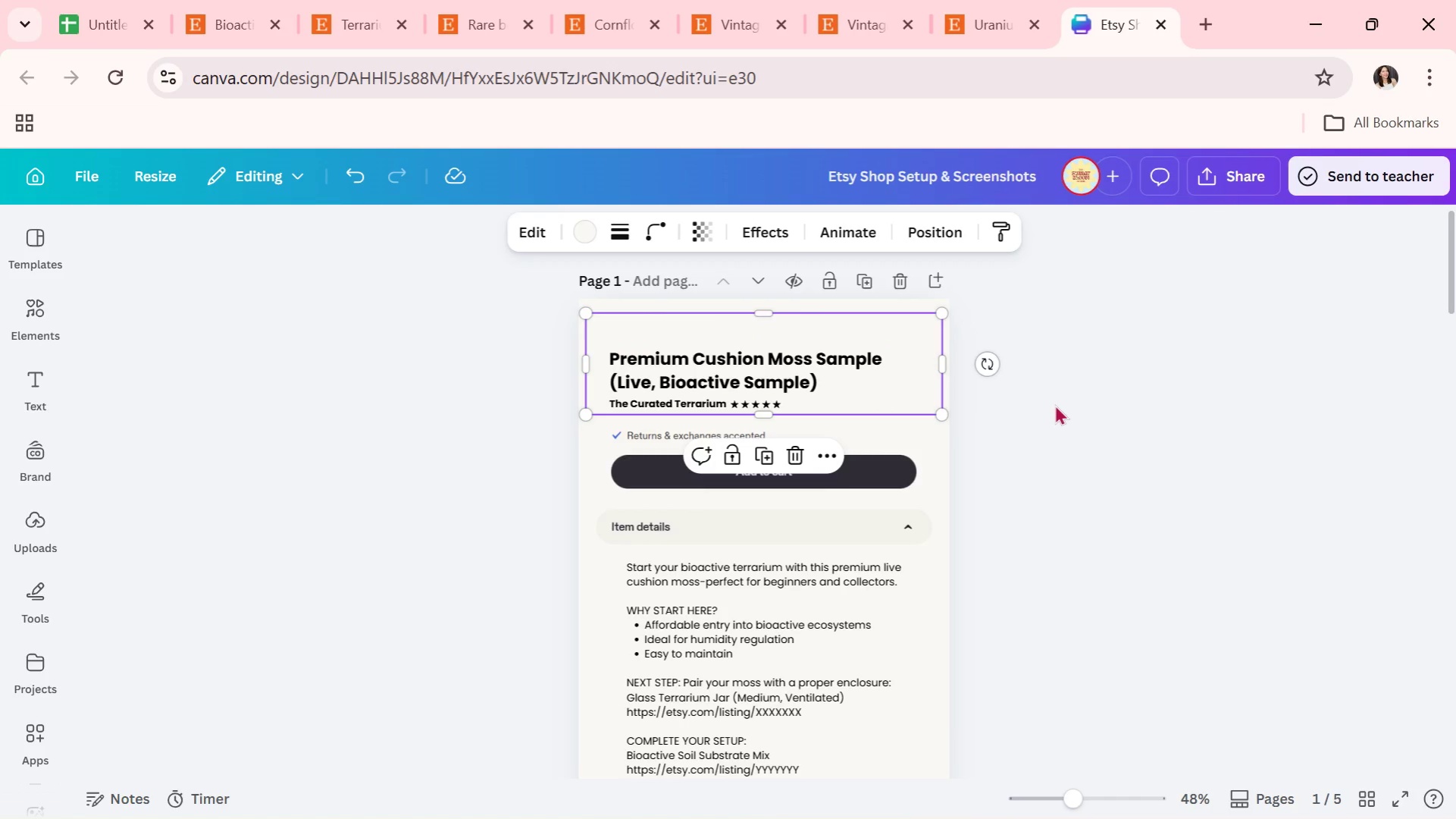 
left_click([1054, 404])
 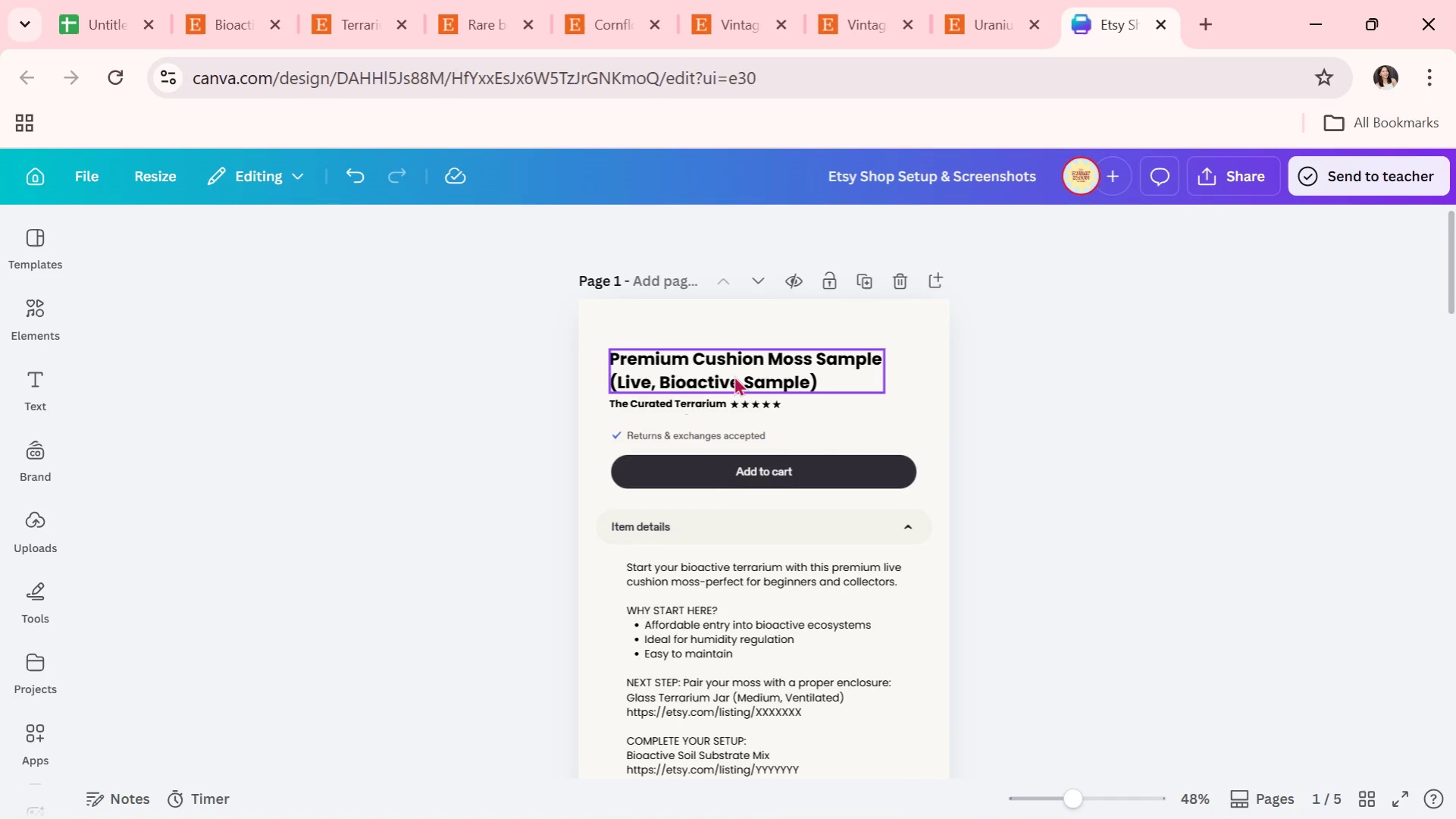 
left_click([731, 374])
 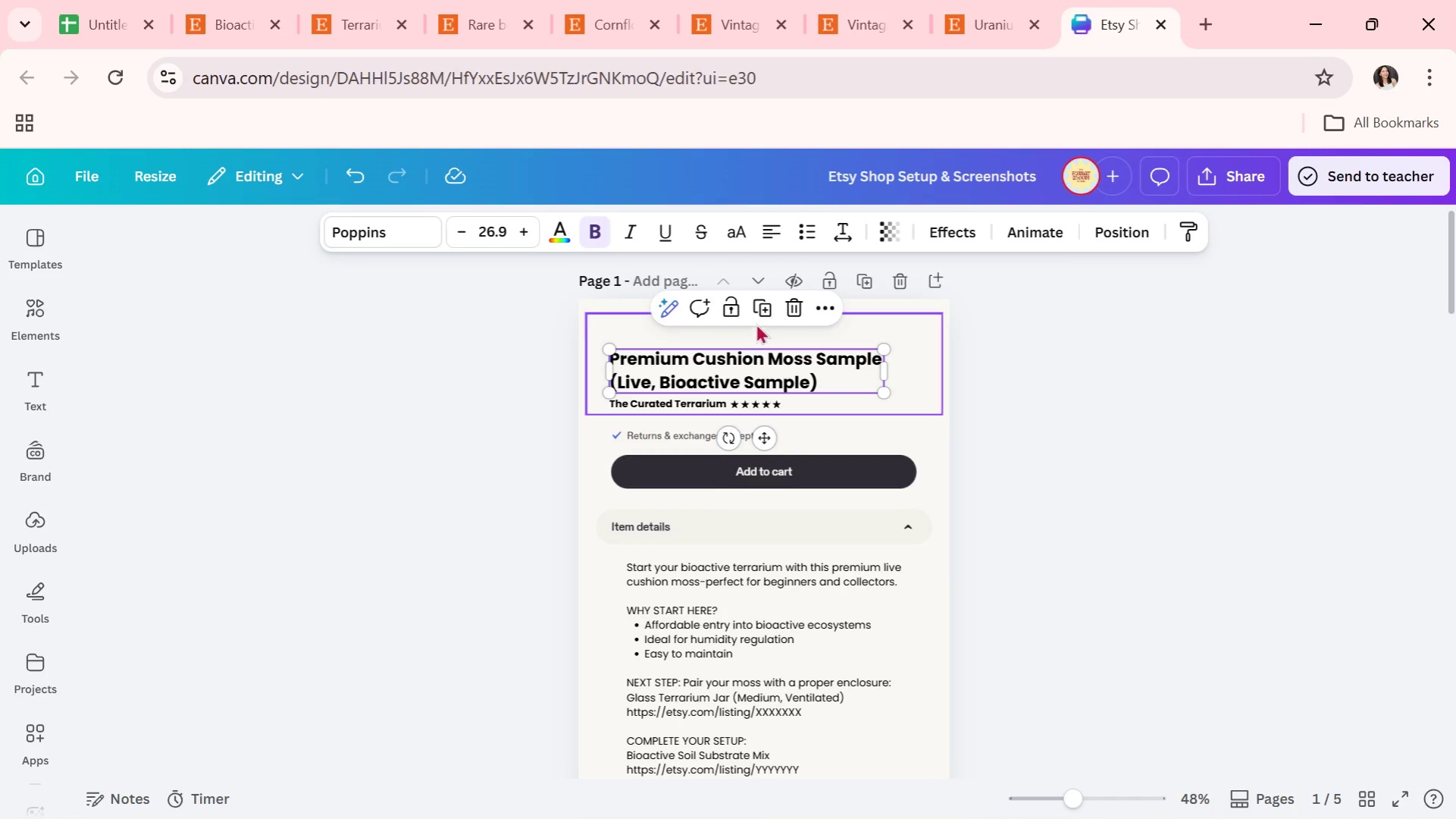 
left_click([758, 310])
 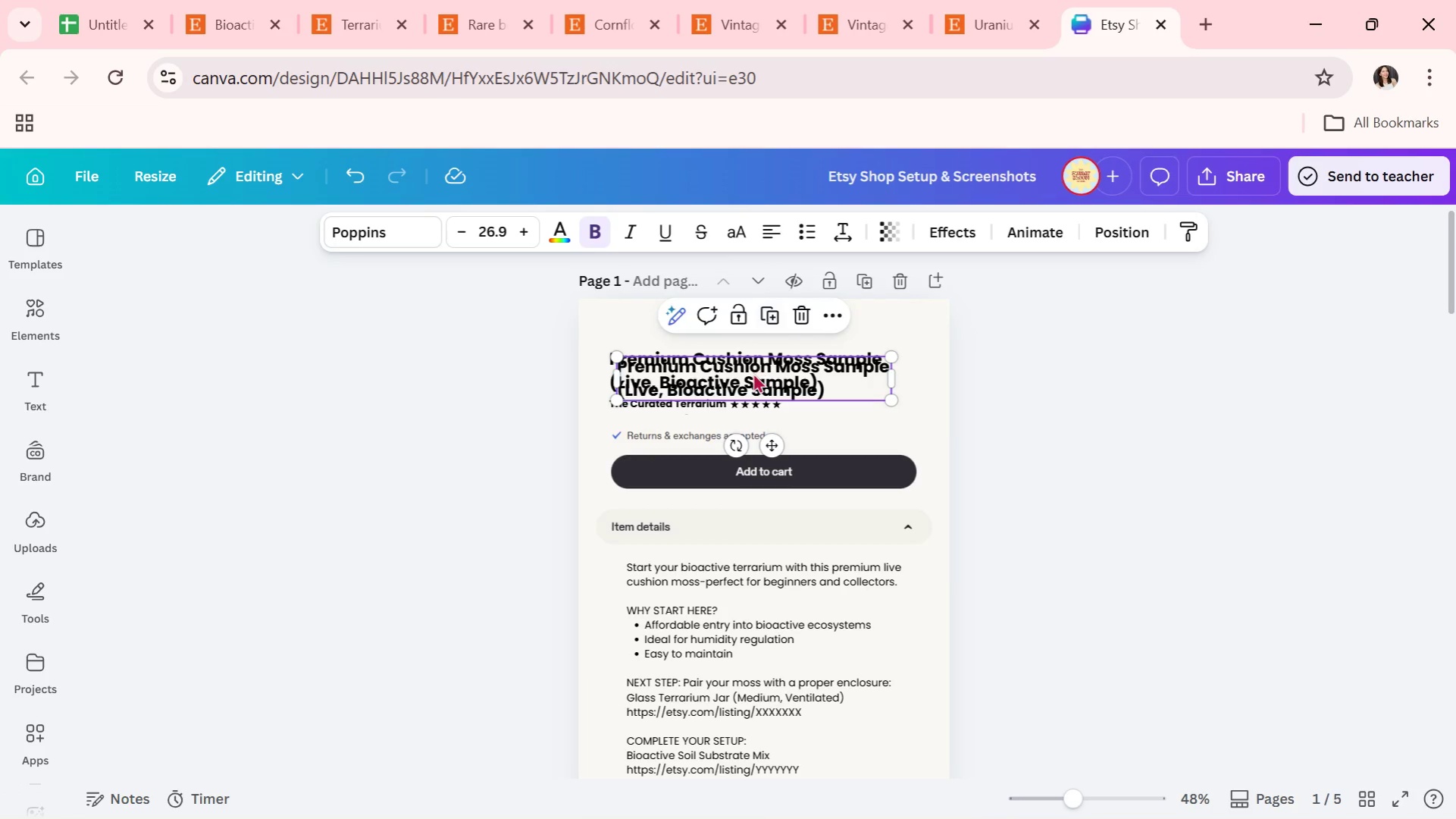 
left_click_drag(start_coordinate=[753, 372], to_coordinate=[746, 323])
 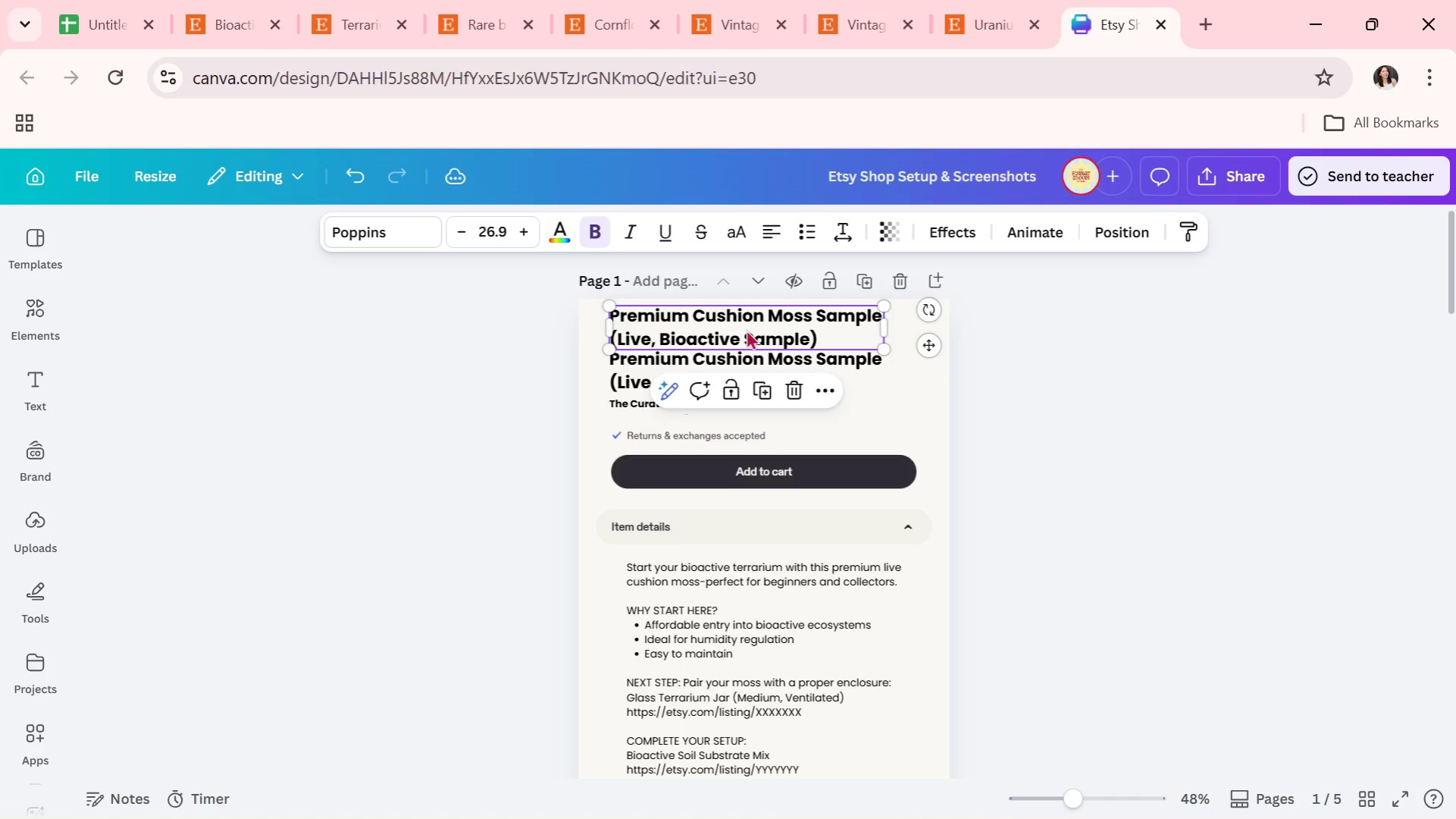 
left_click([746, 329])
 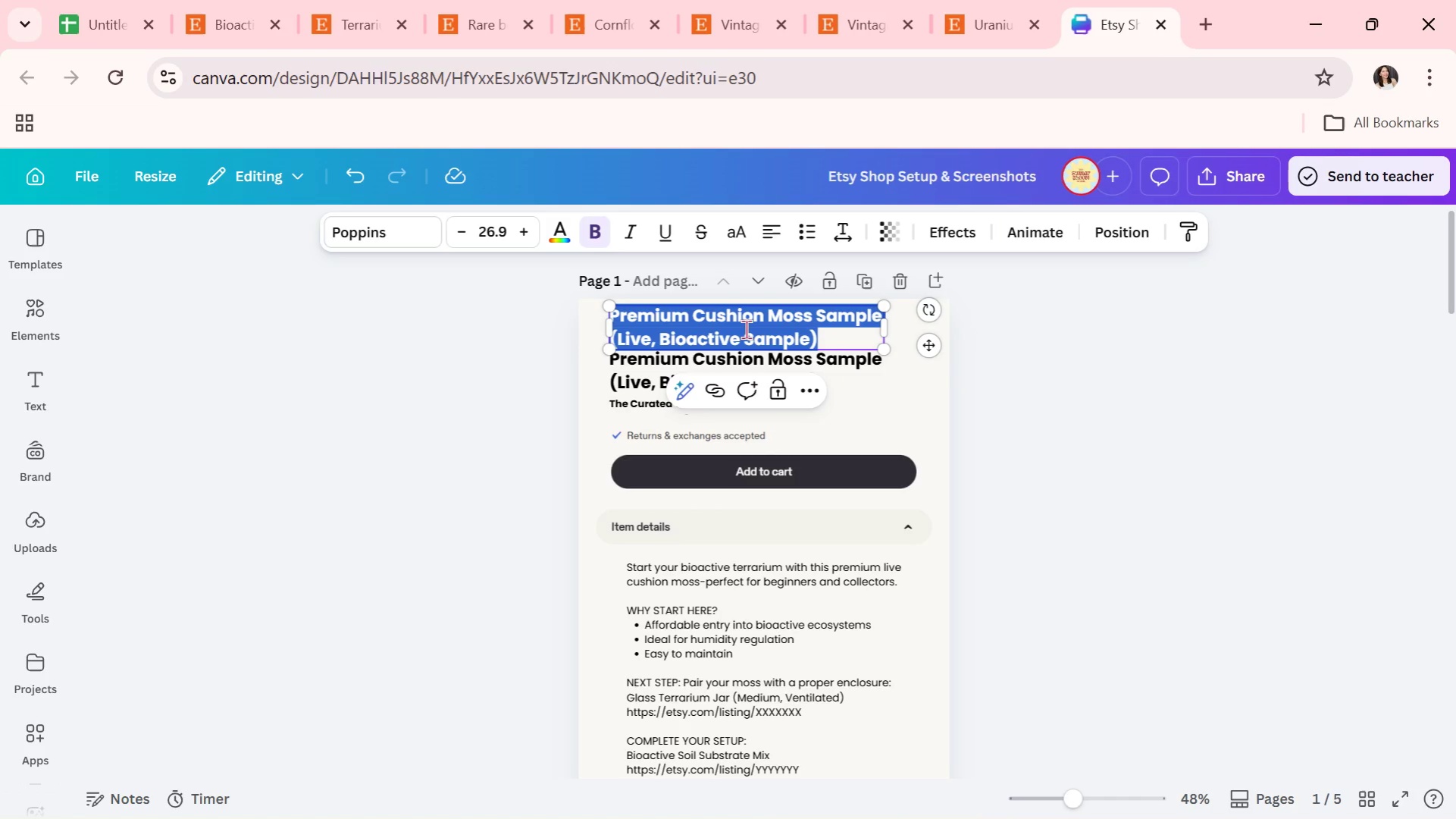 
type($5.00)
 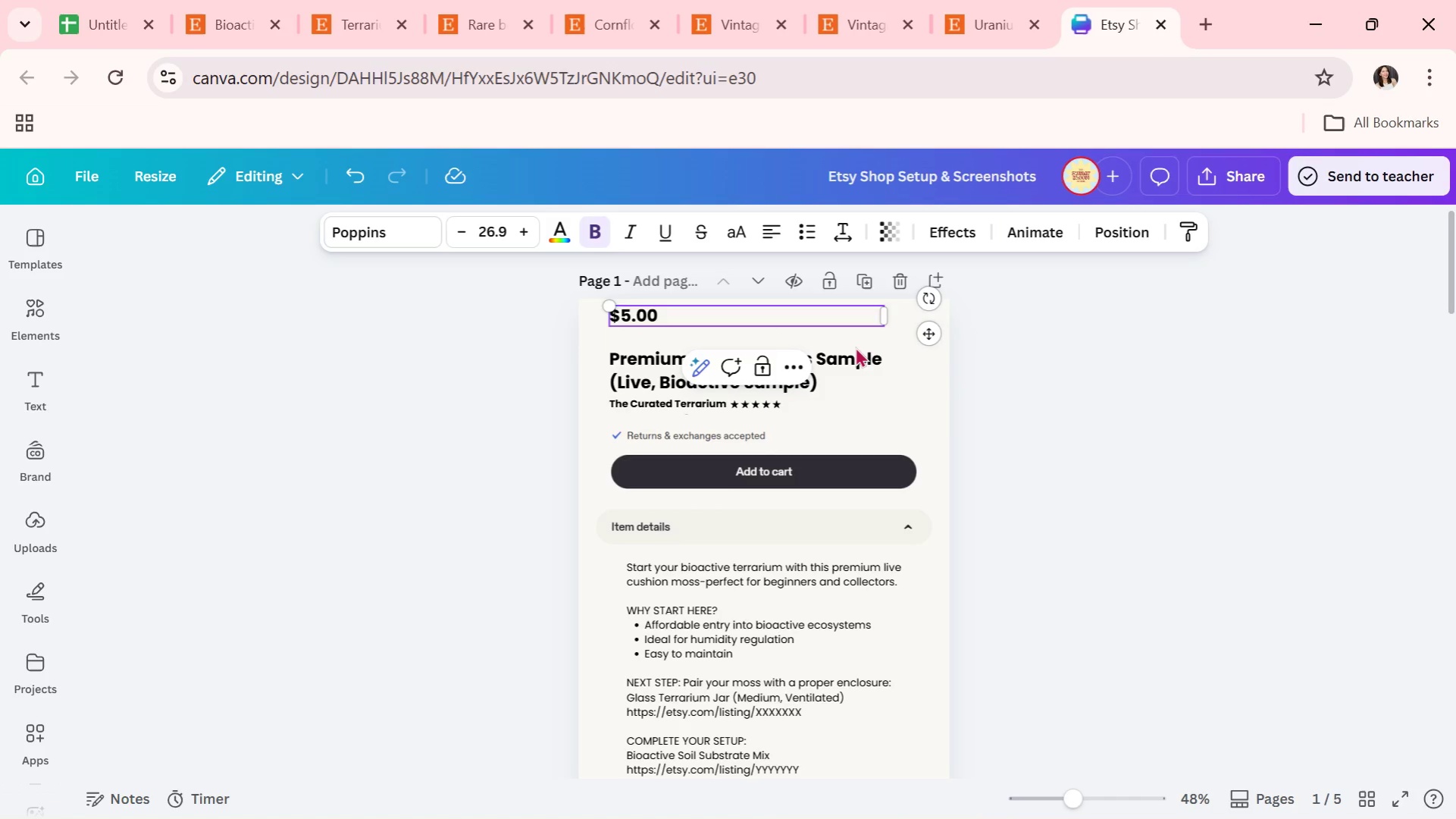 
left_click([1057, 366])
 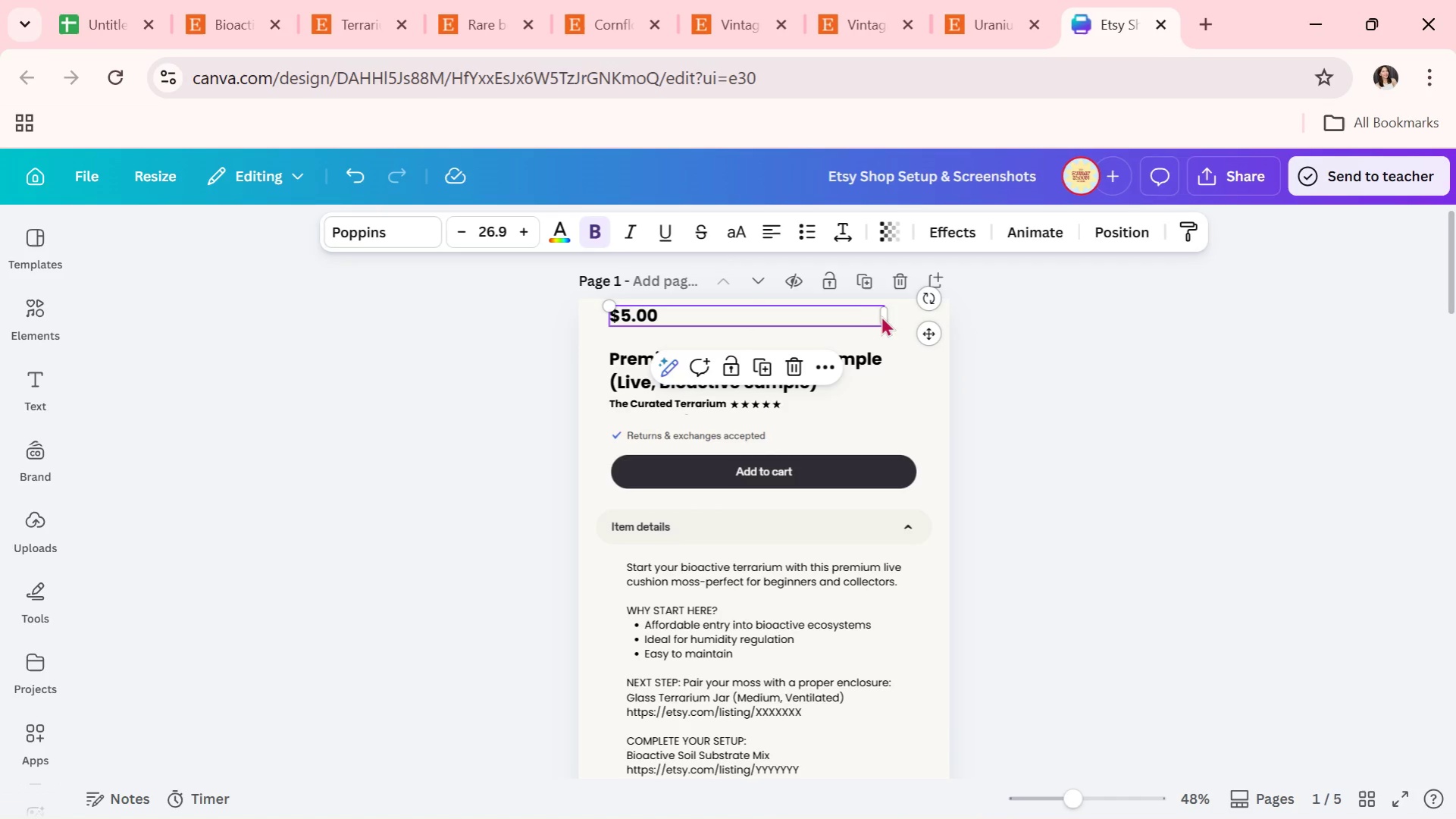 
left_click_drag(start_coordinate=[889, 314], to_coordinate=[672, 309])
 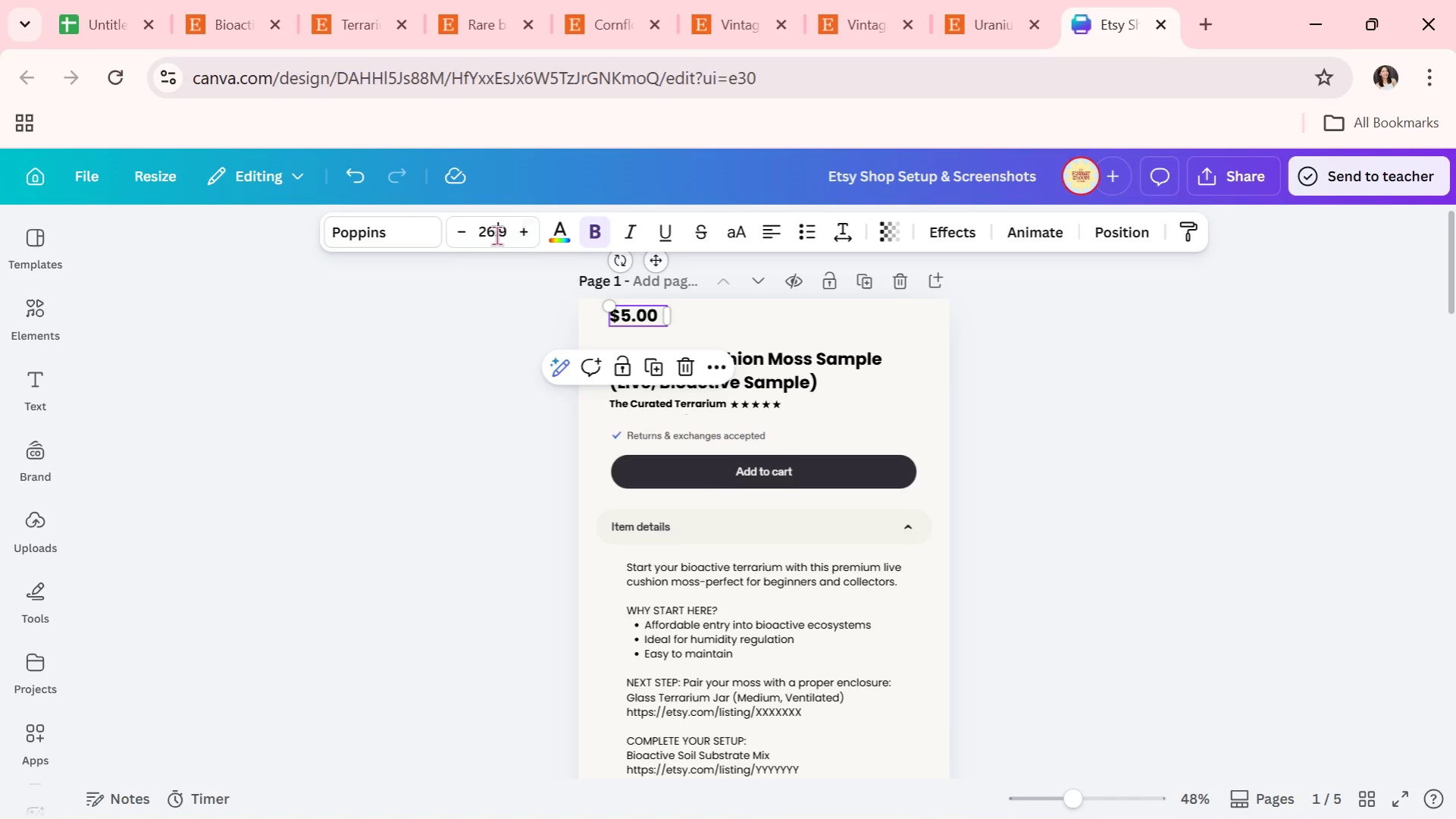 
double_click([496, 235])
 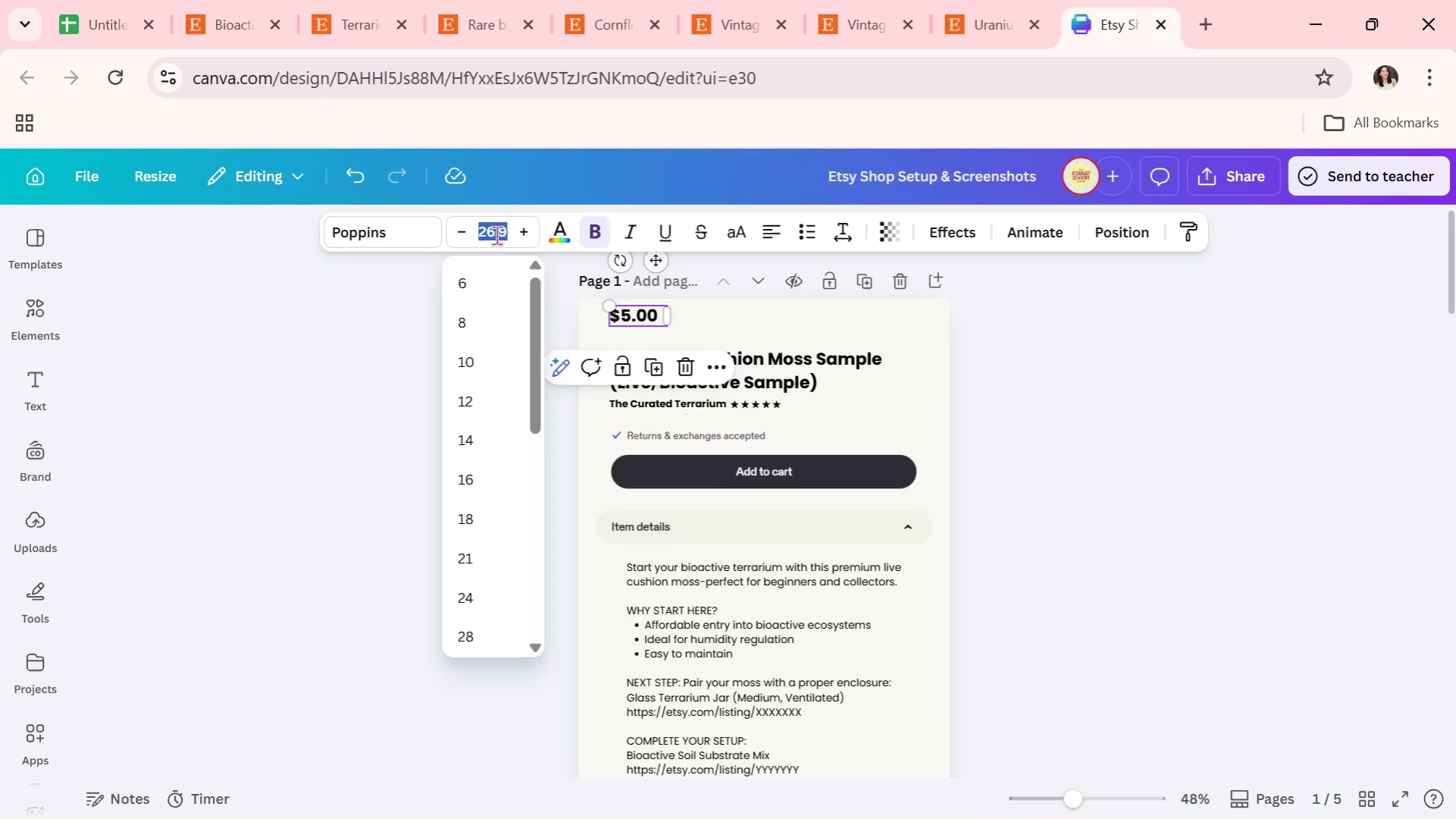 
type(30)
 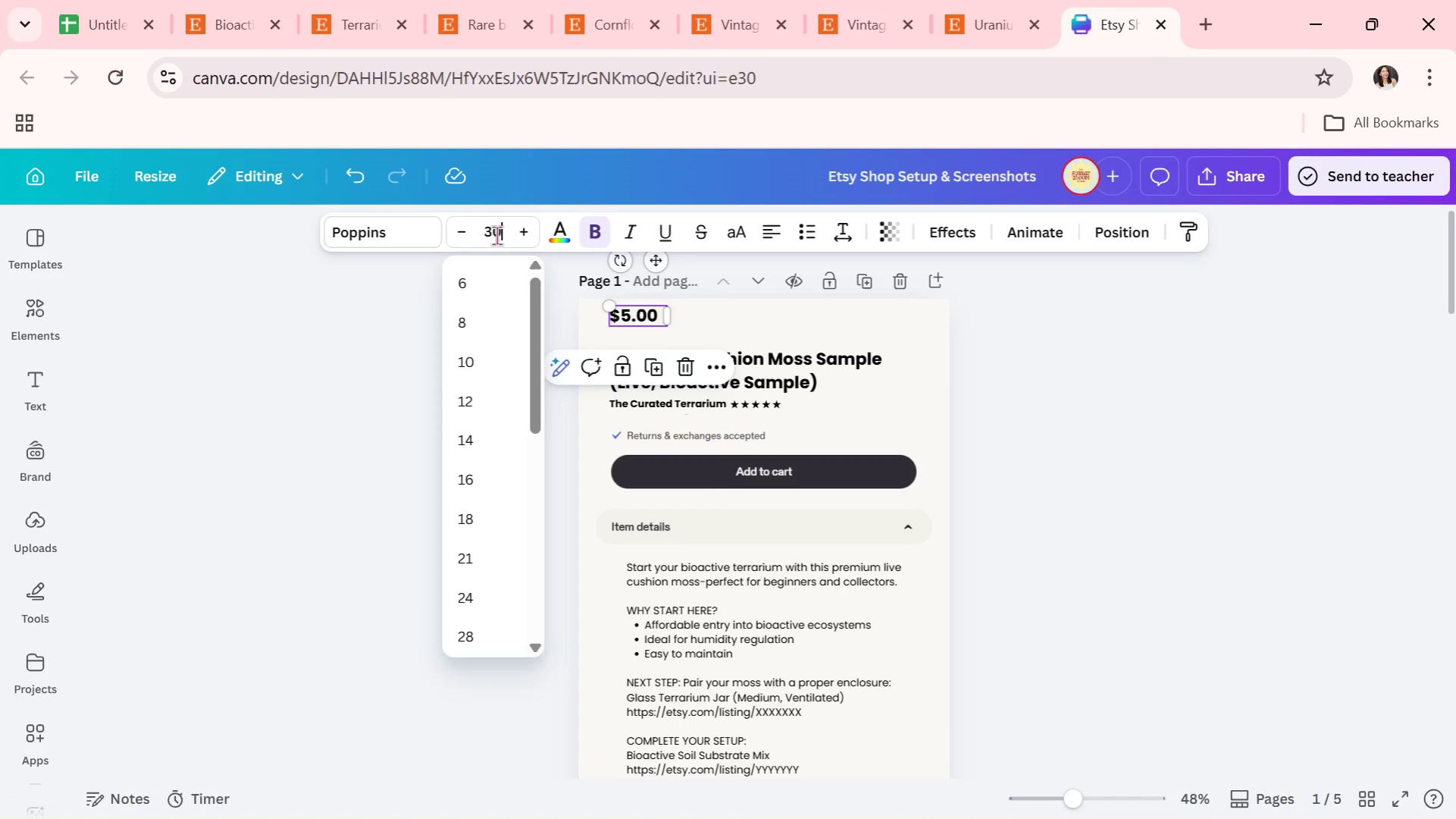 
key(Enter)
 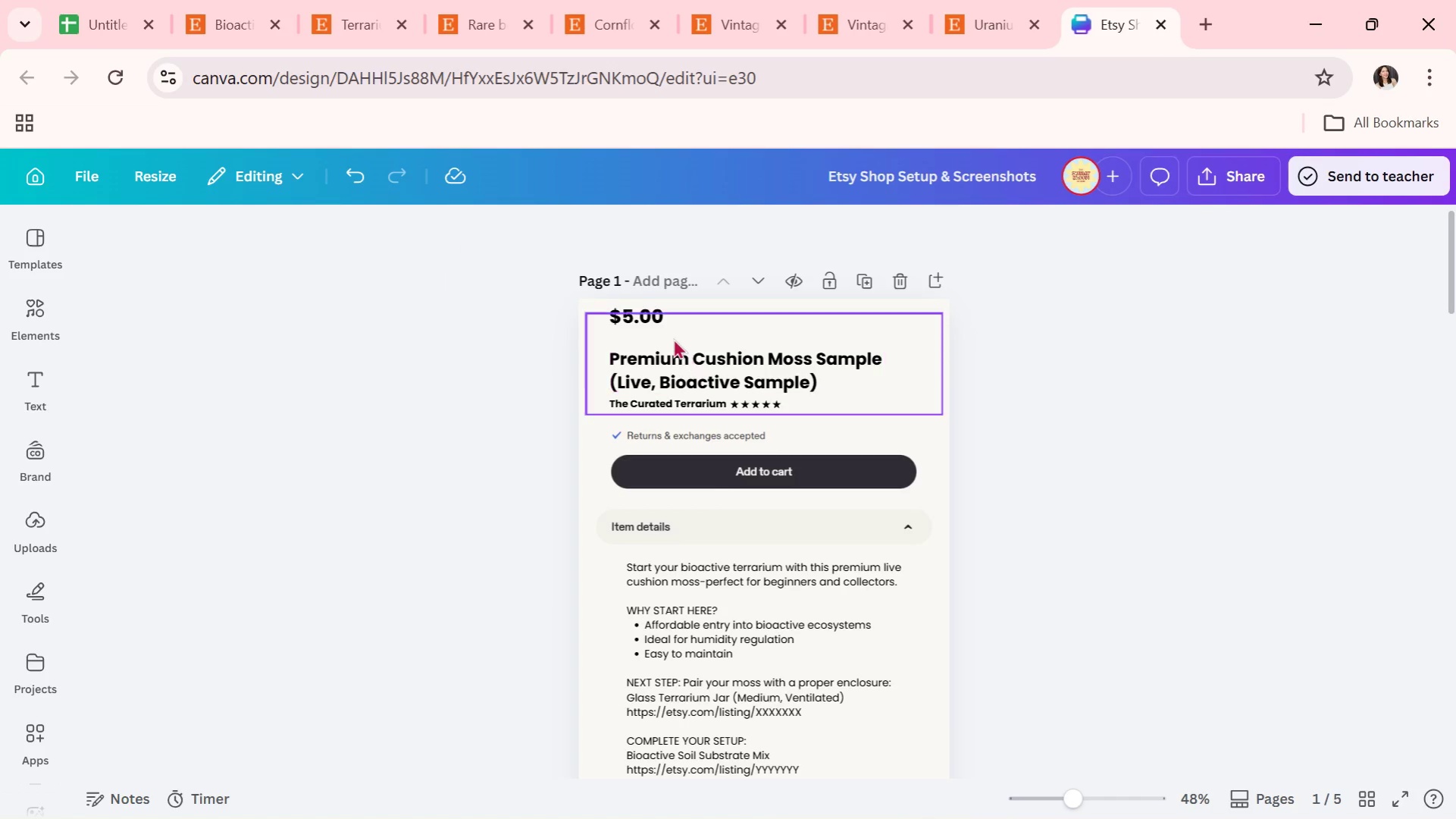 
left_click_drag(start_coordinate=[640, 312], to_coordinate=[643, 328])
 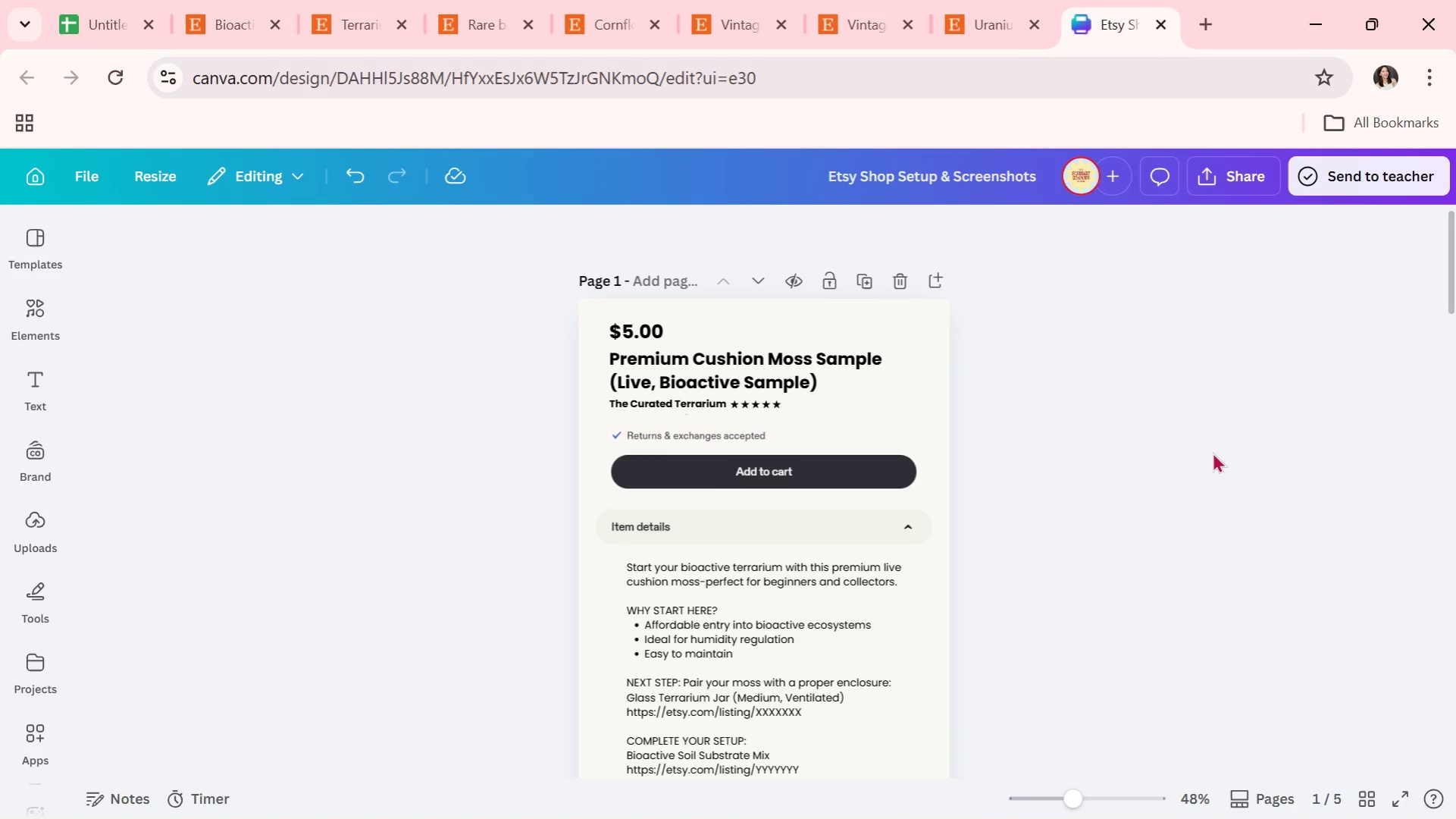 
double_click([1212, 452])
 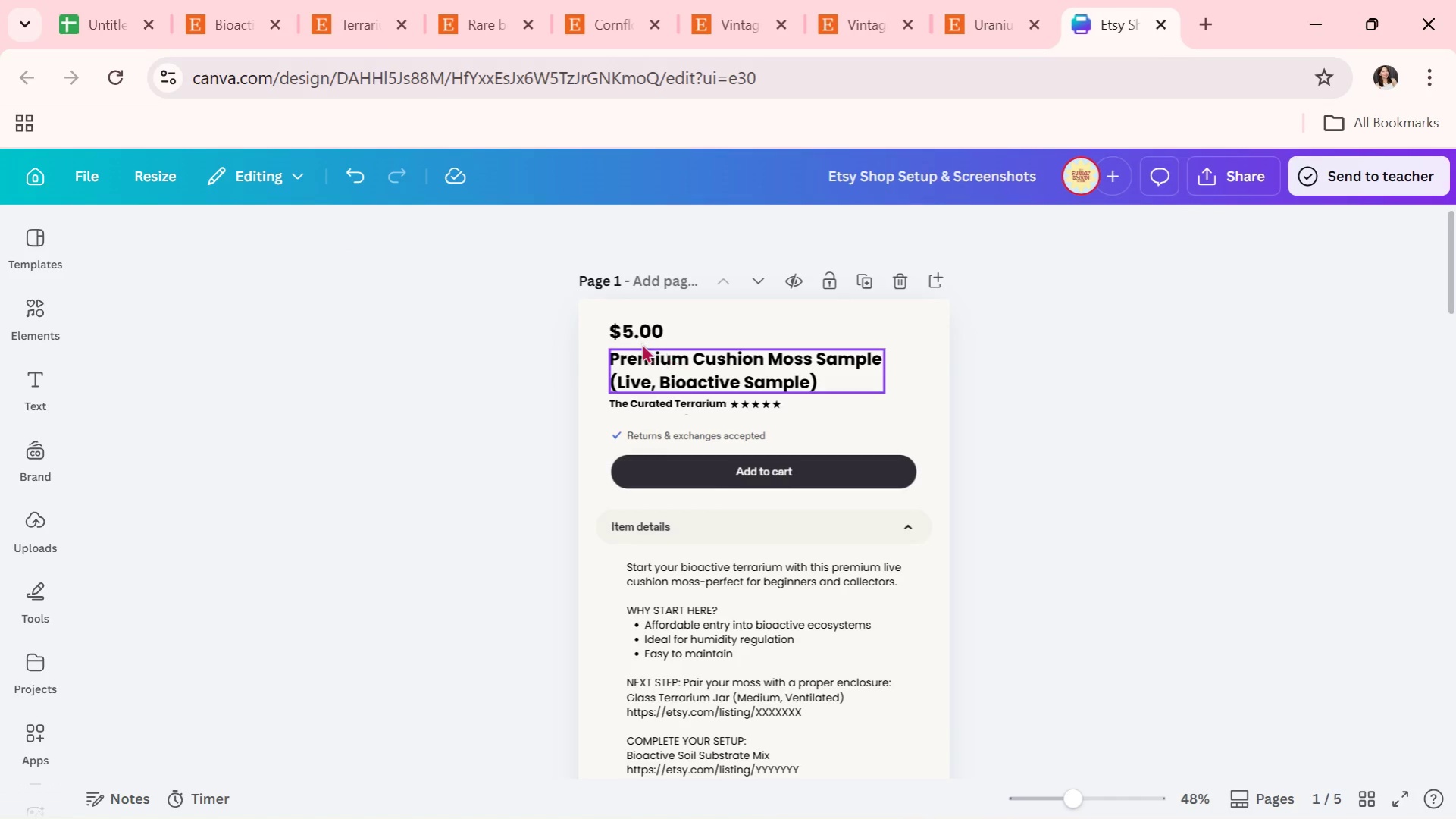 
left_click([626, 329])
 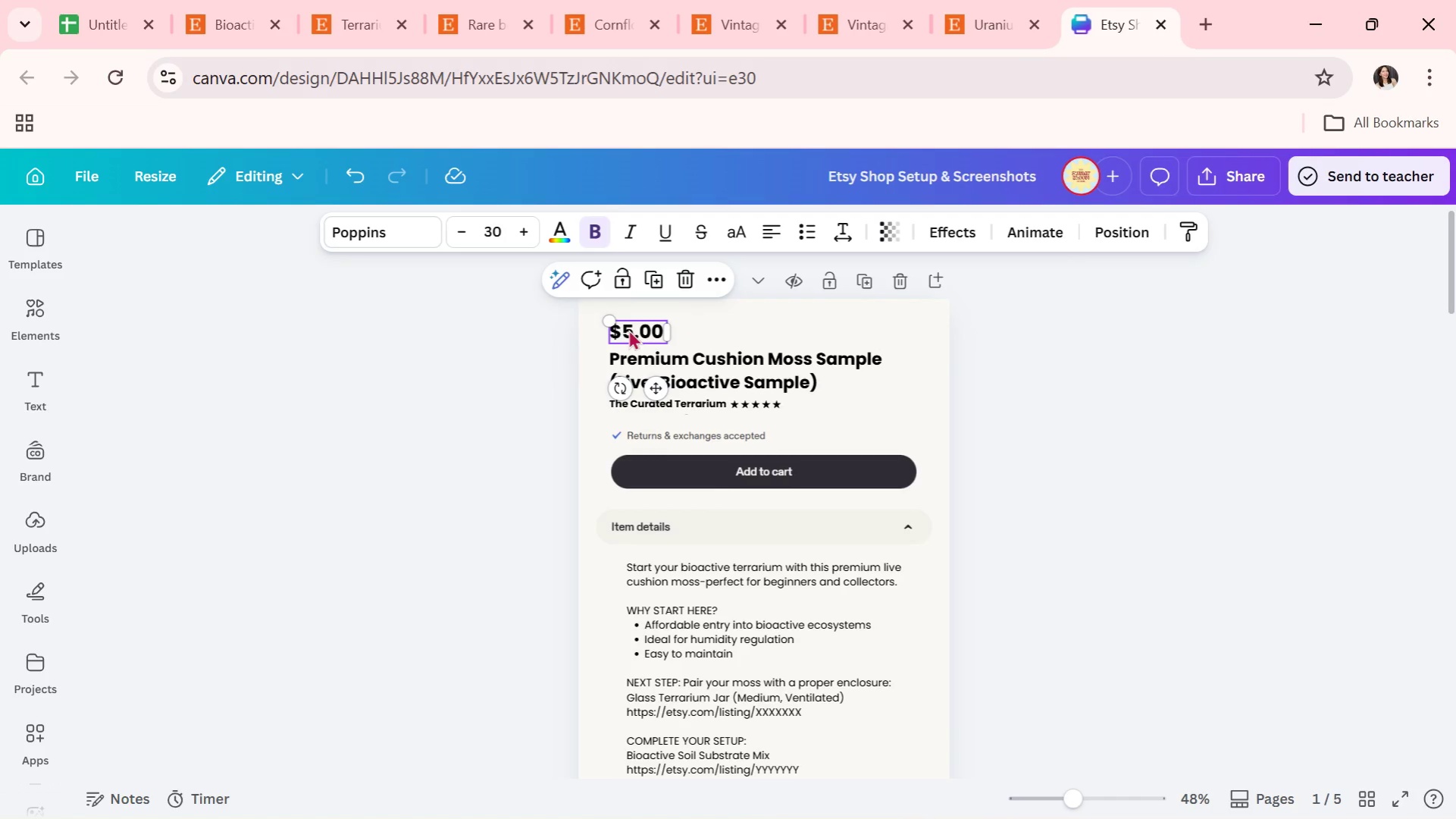 
key(Control+C)
 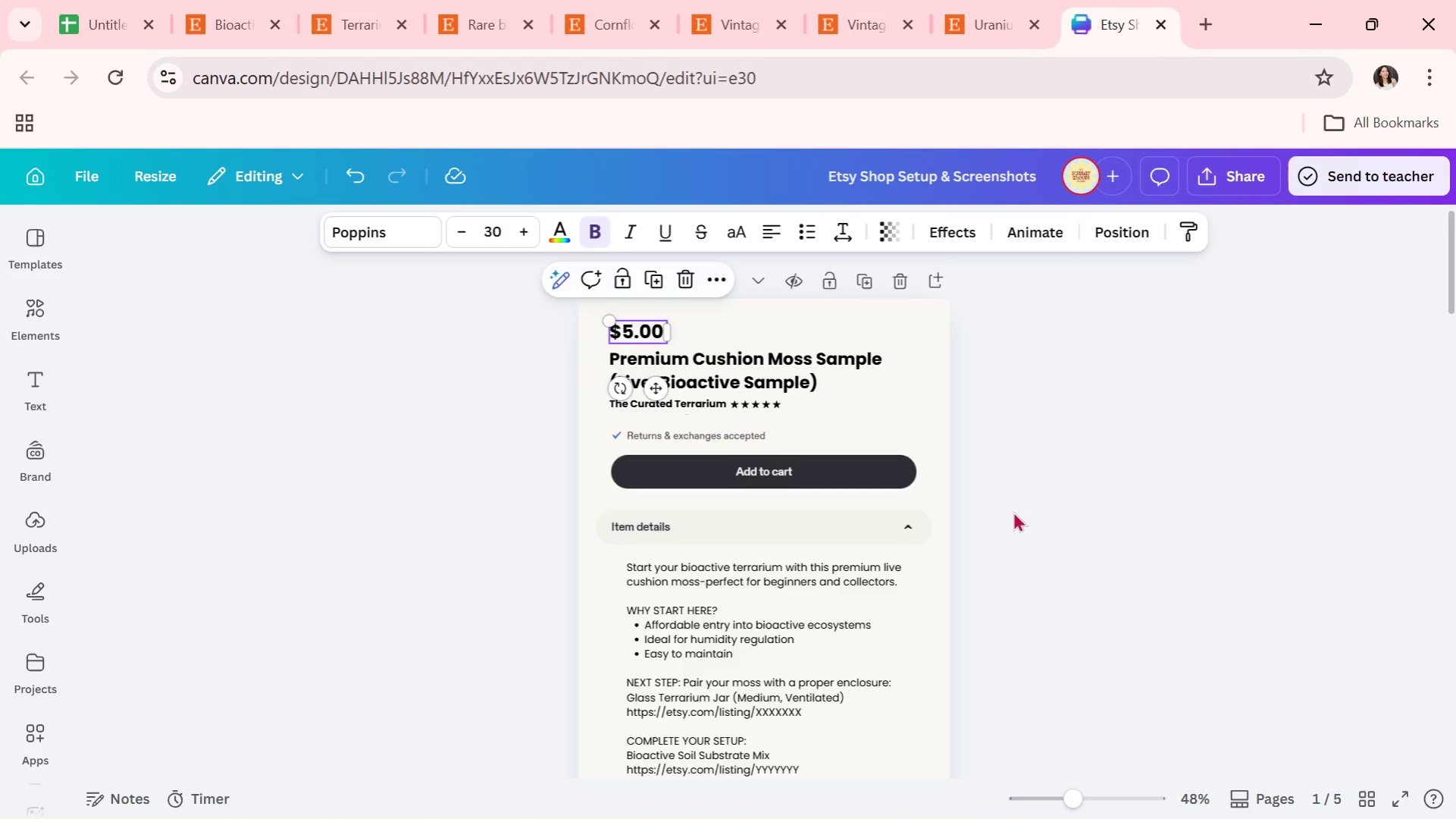 
scroll: coordinate [1013, 511], scroll_direction: down, amount: 4.0
 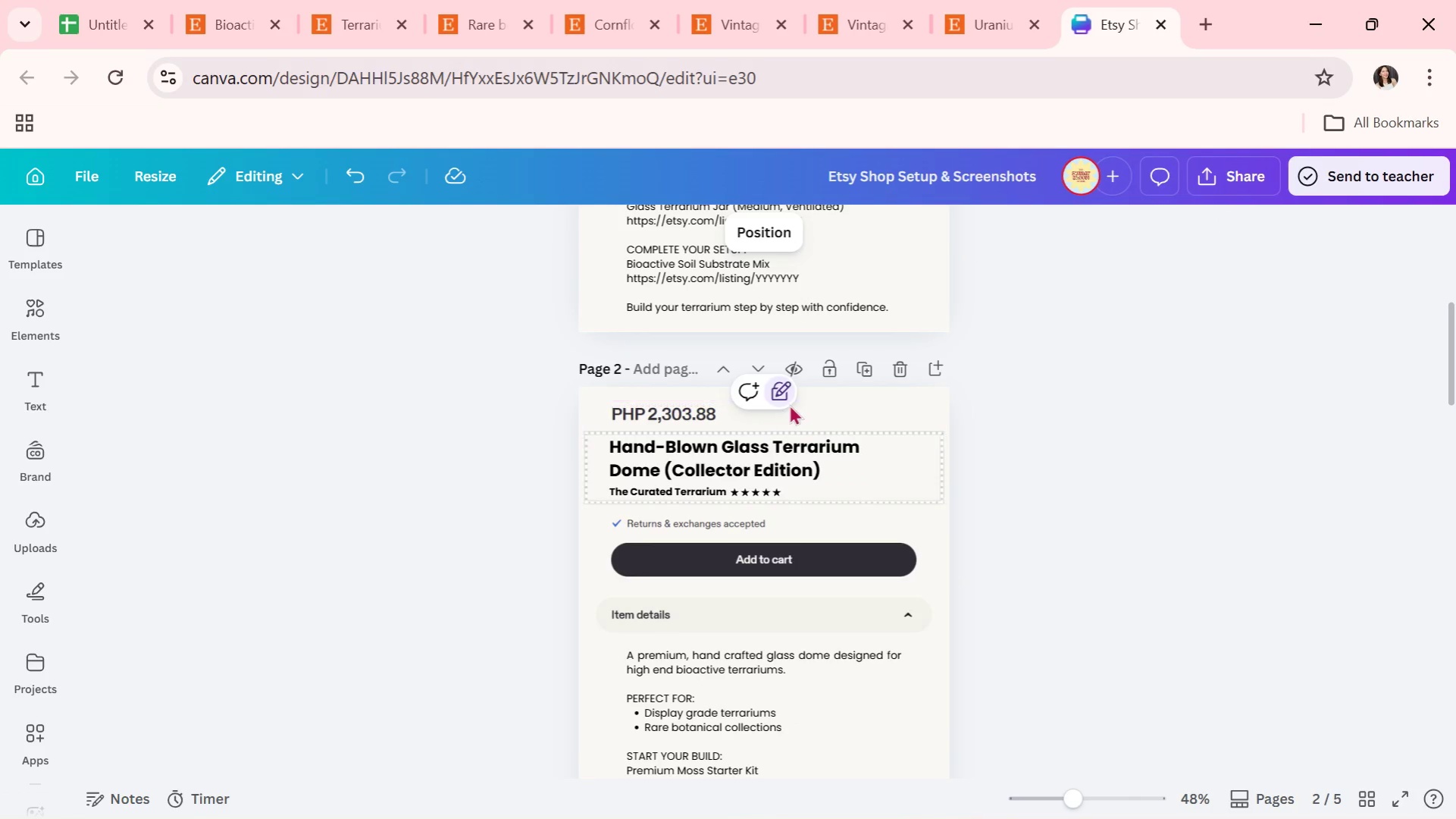 
double_click([784, 394])
 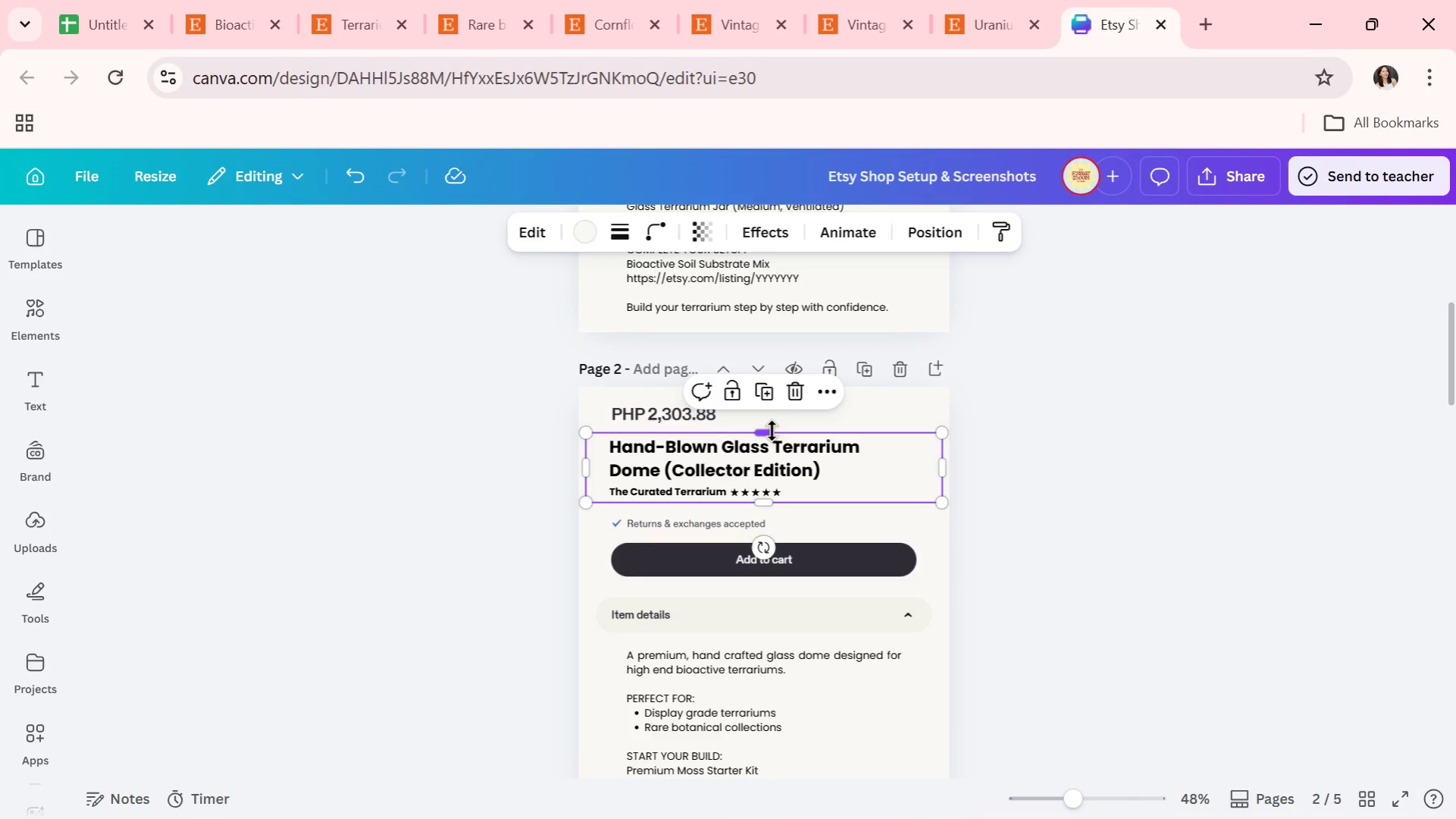 
left_click_drag(start_coordinate=[771, 431], to_coordinate=[772, 400])
 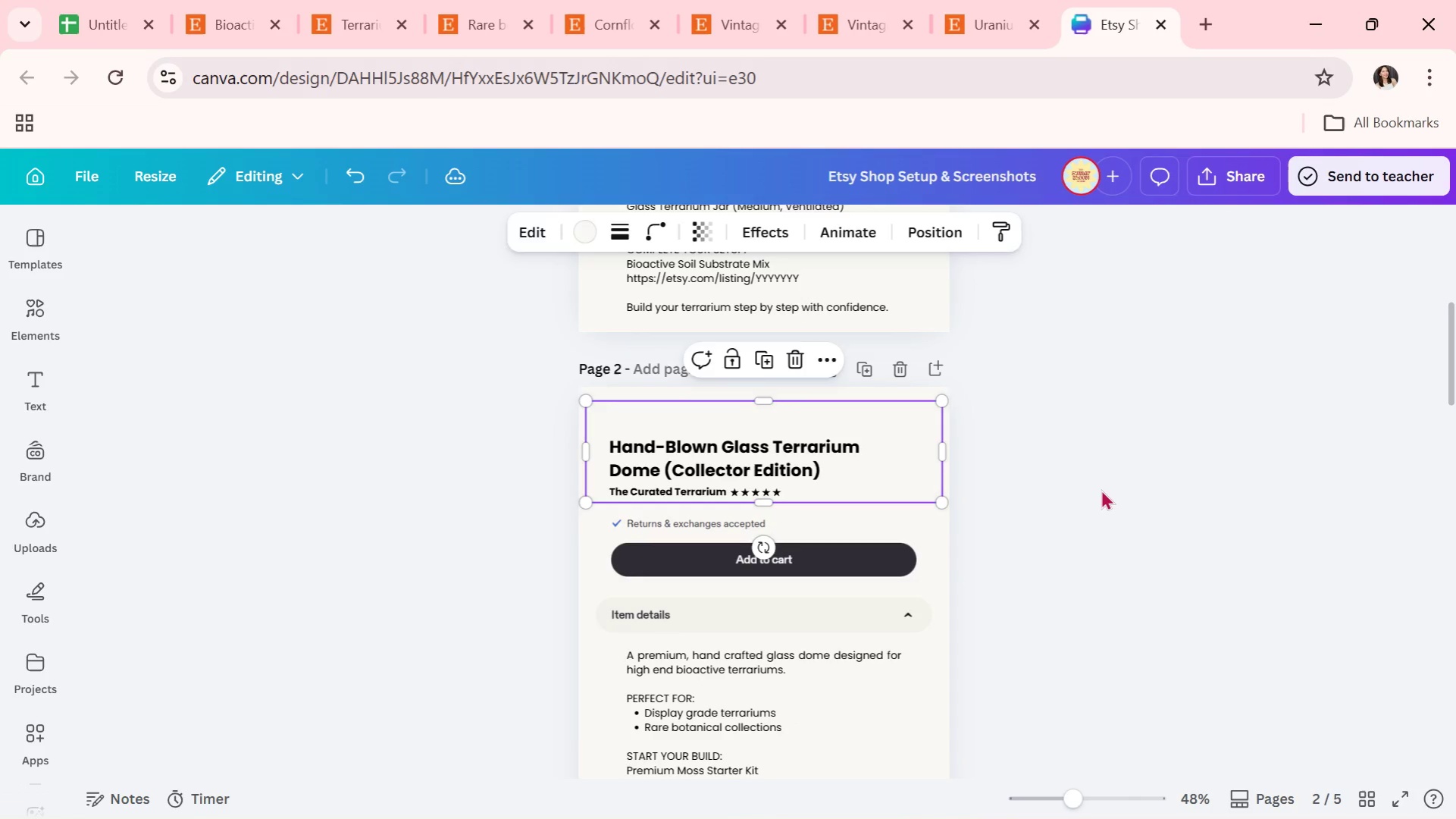 
left_click([1101, 489])
 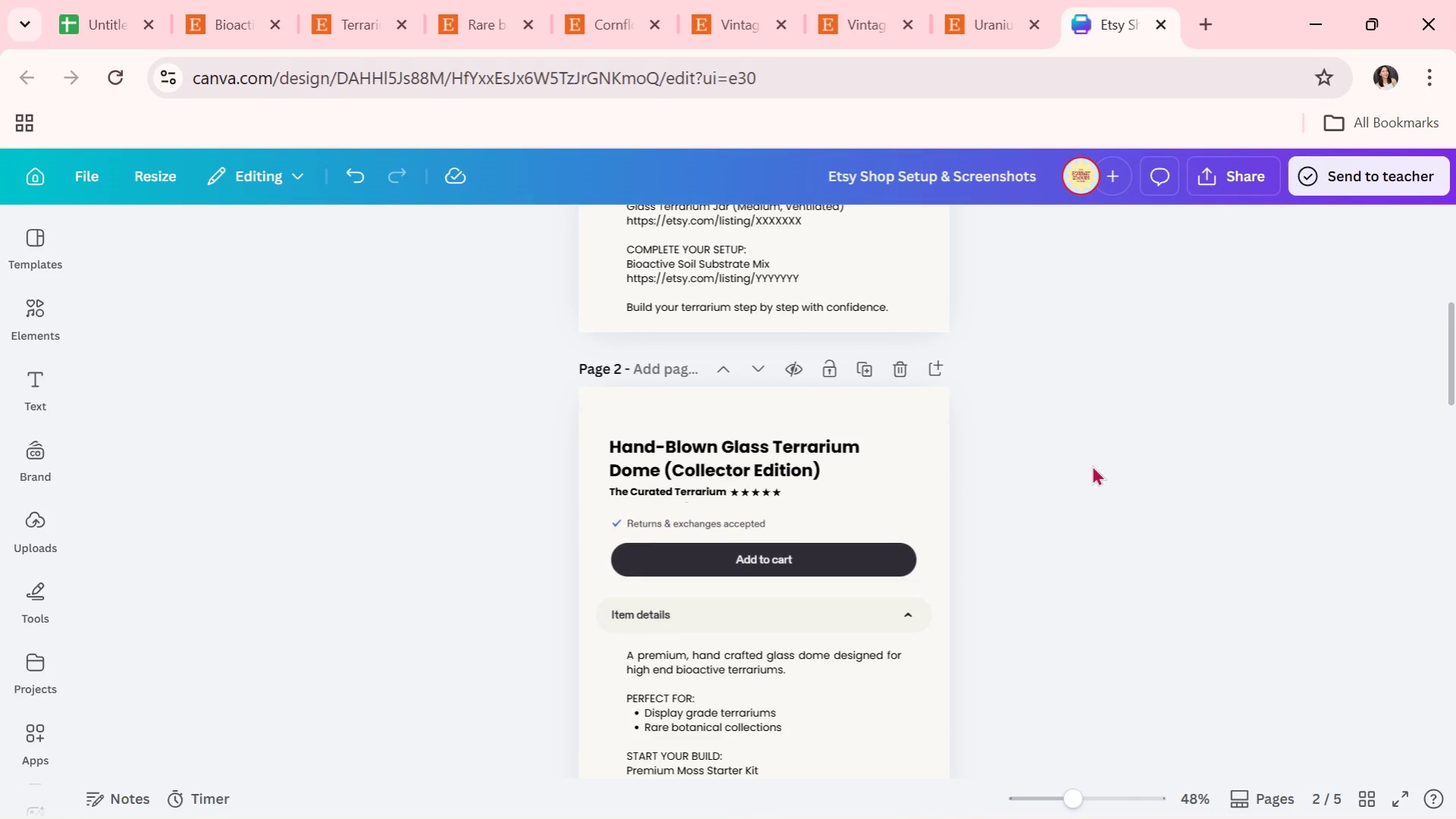 
wait(5.83)
 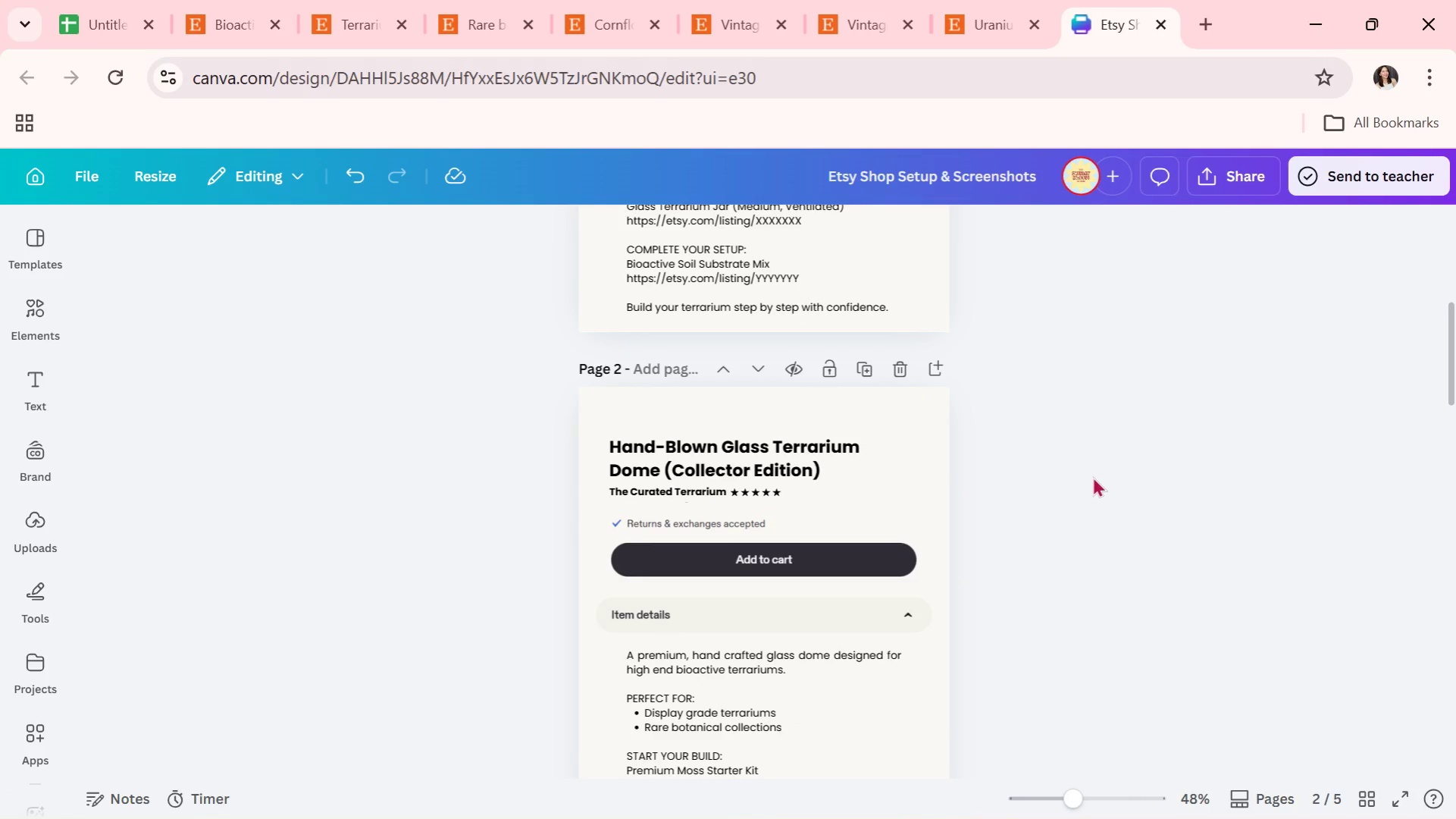 
key(Control+V)
 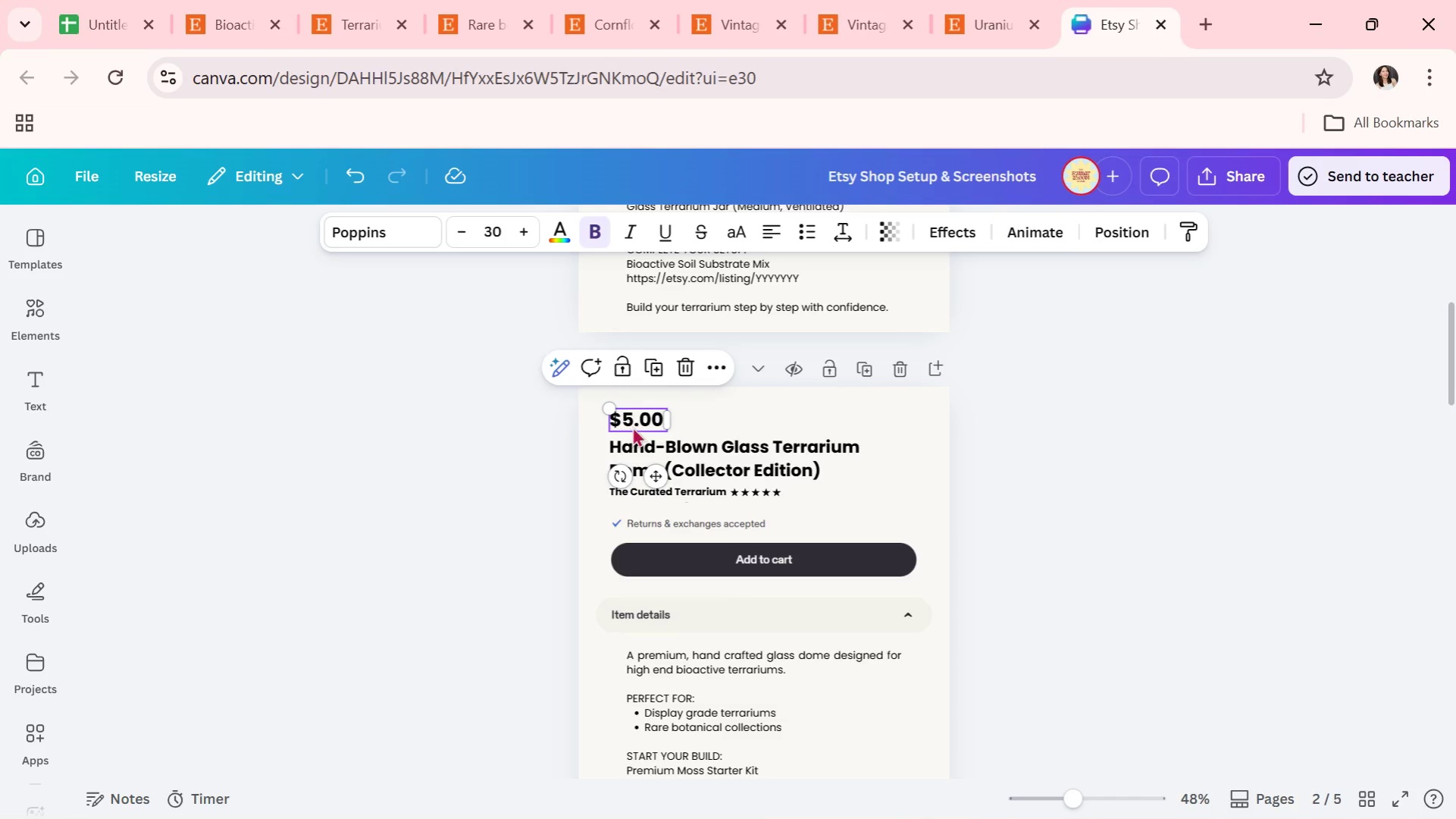 
left_click([636, 419])
 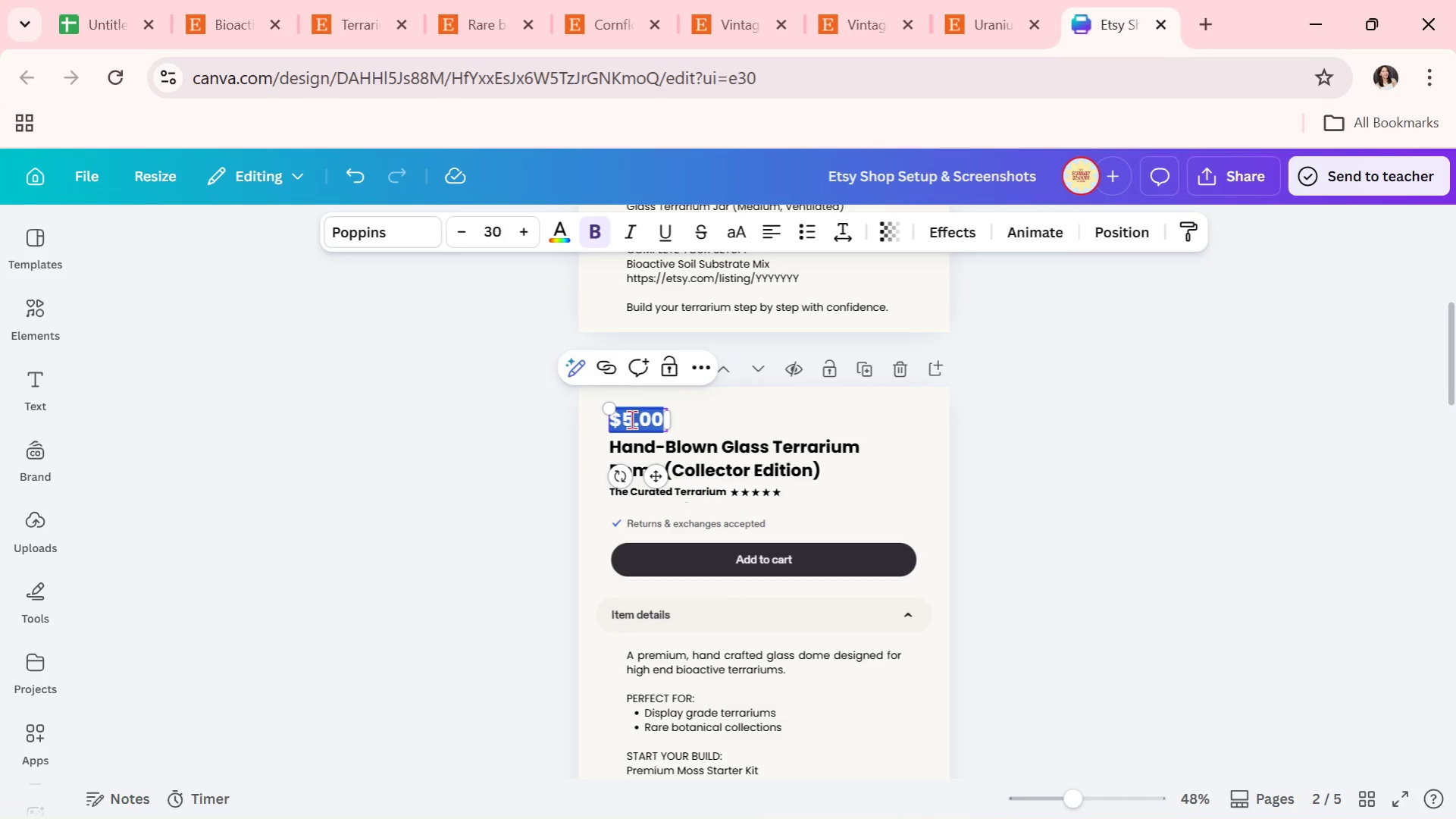 
left_click([630, 420])
 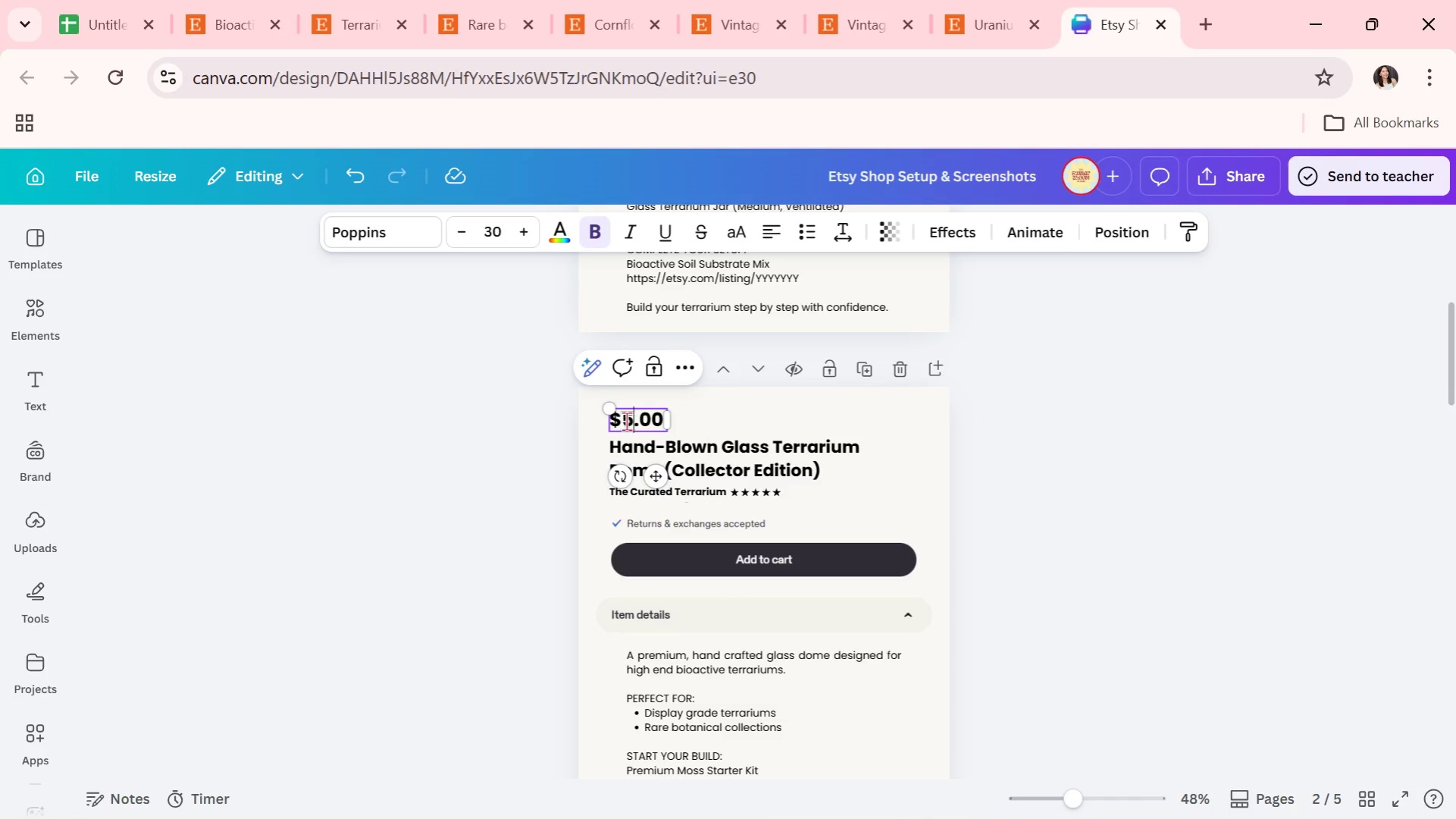 
left_click([625, 421])
 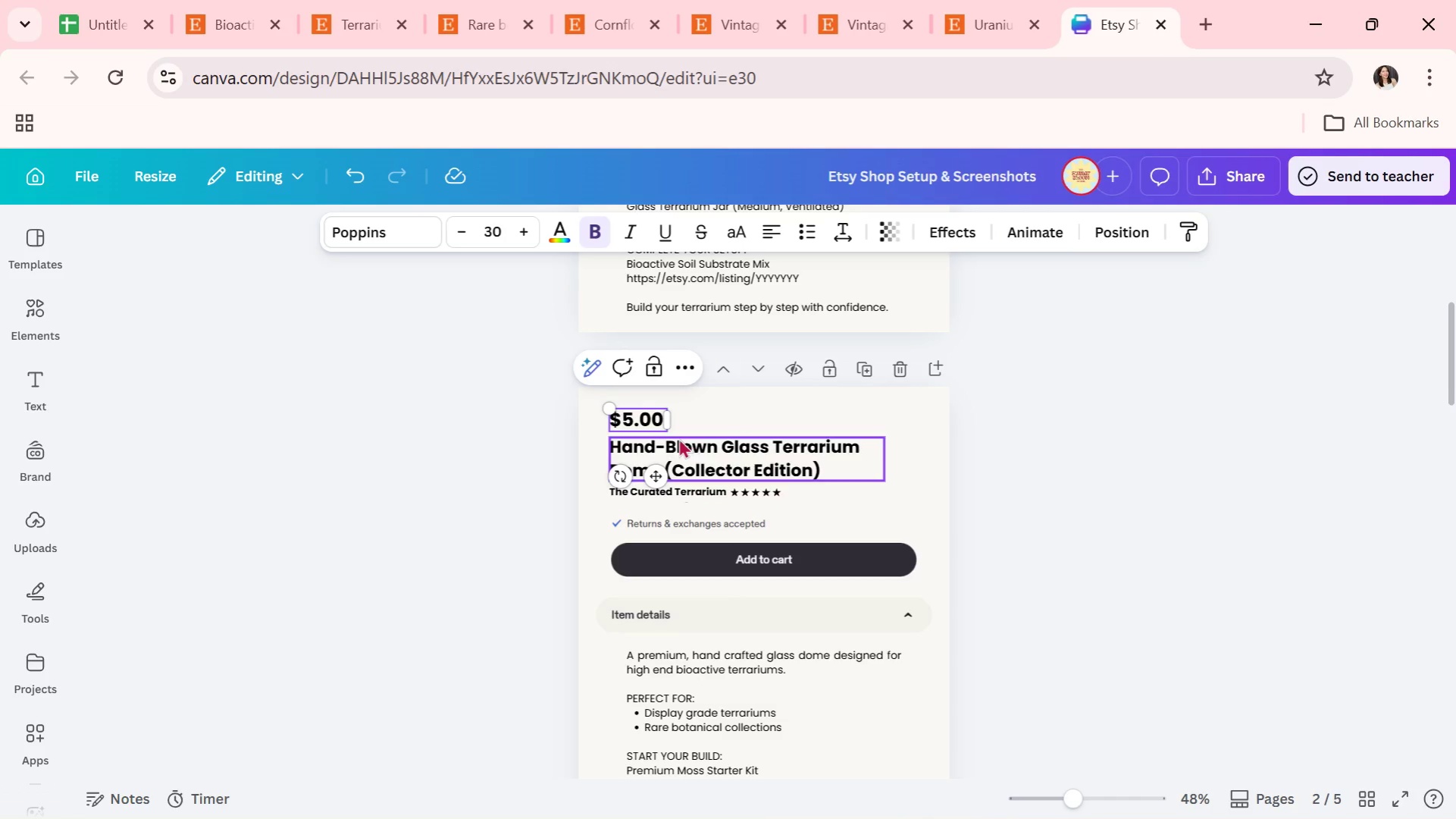 
key(1)
 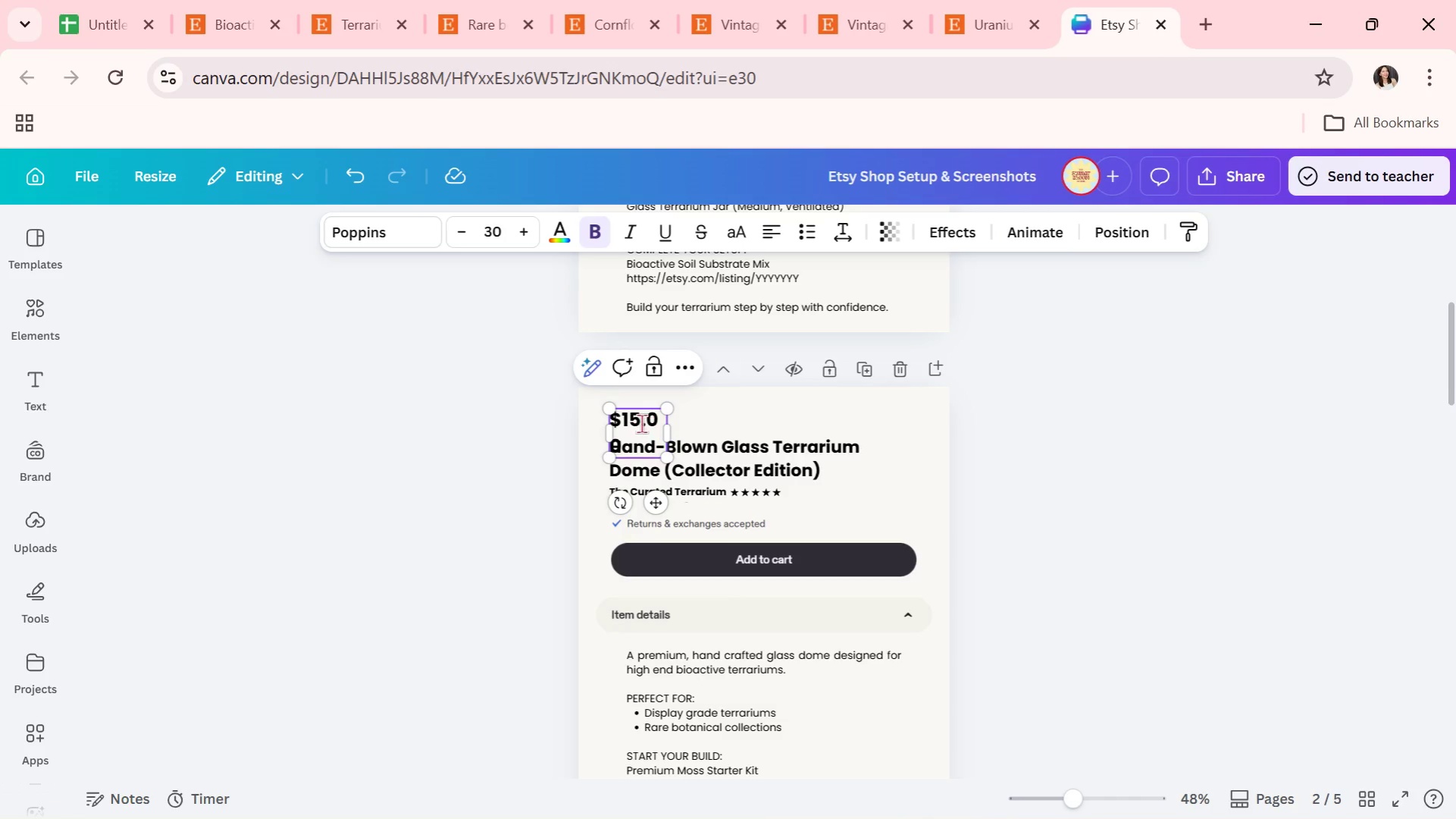 
left_click([640, 422])
 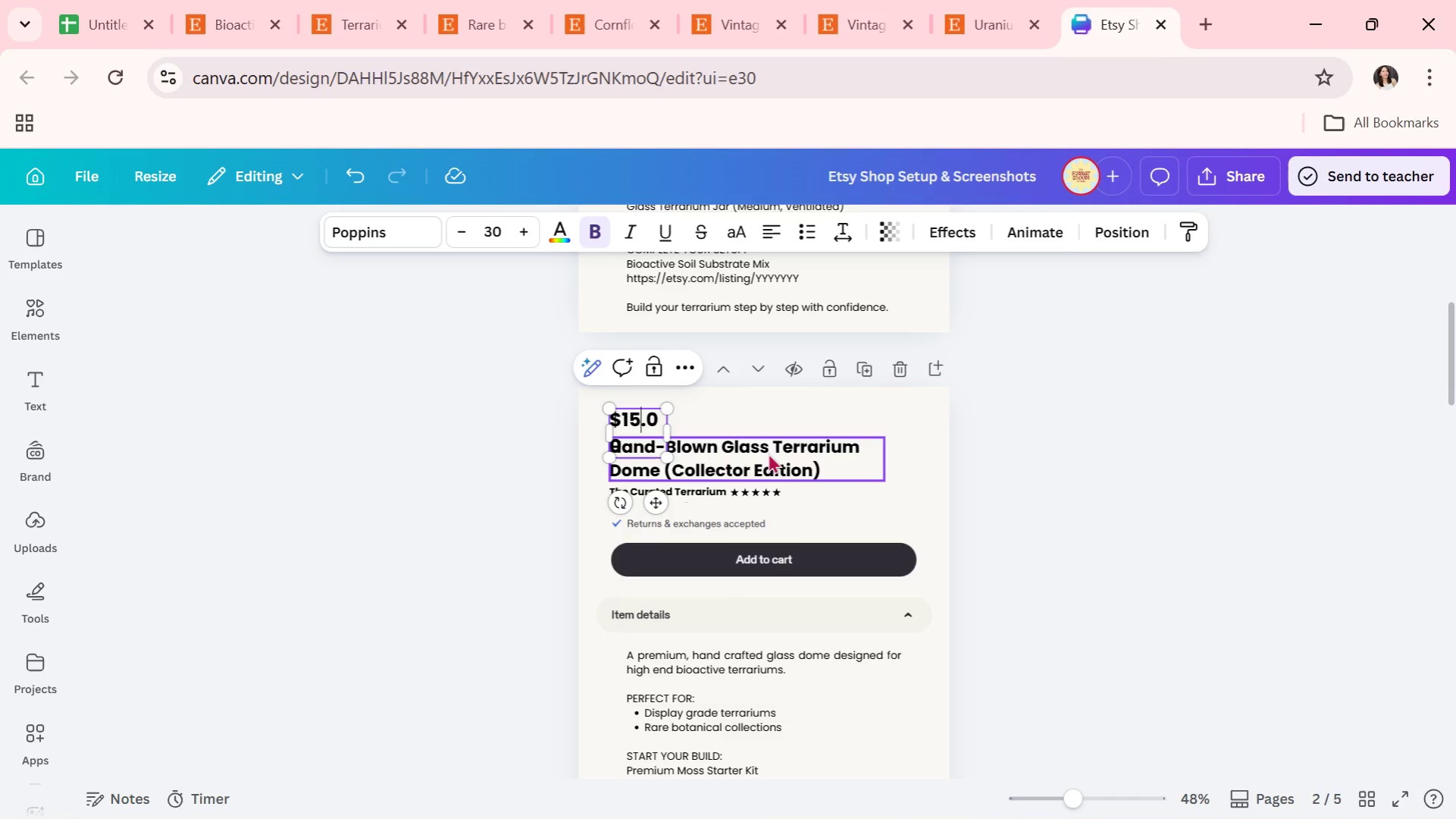 
key(0)
 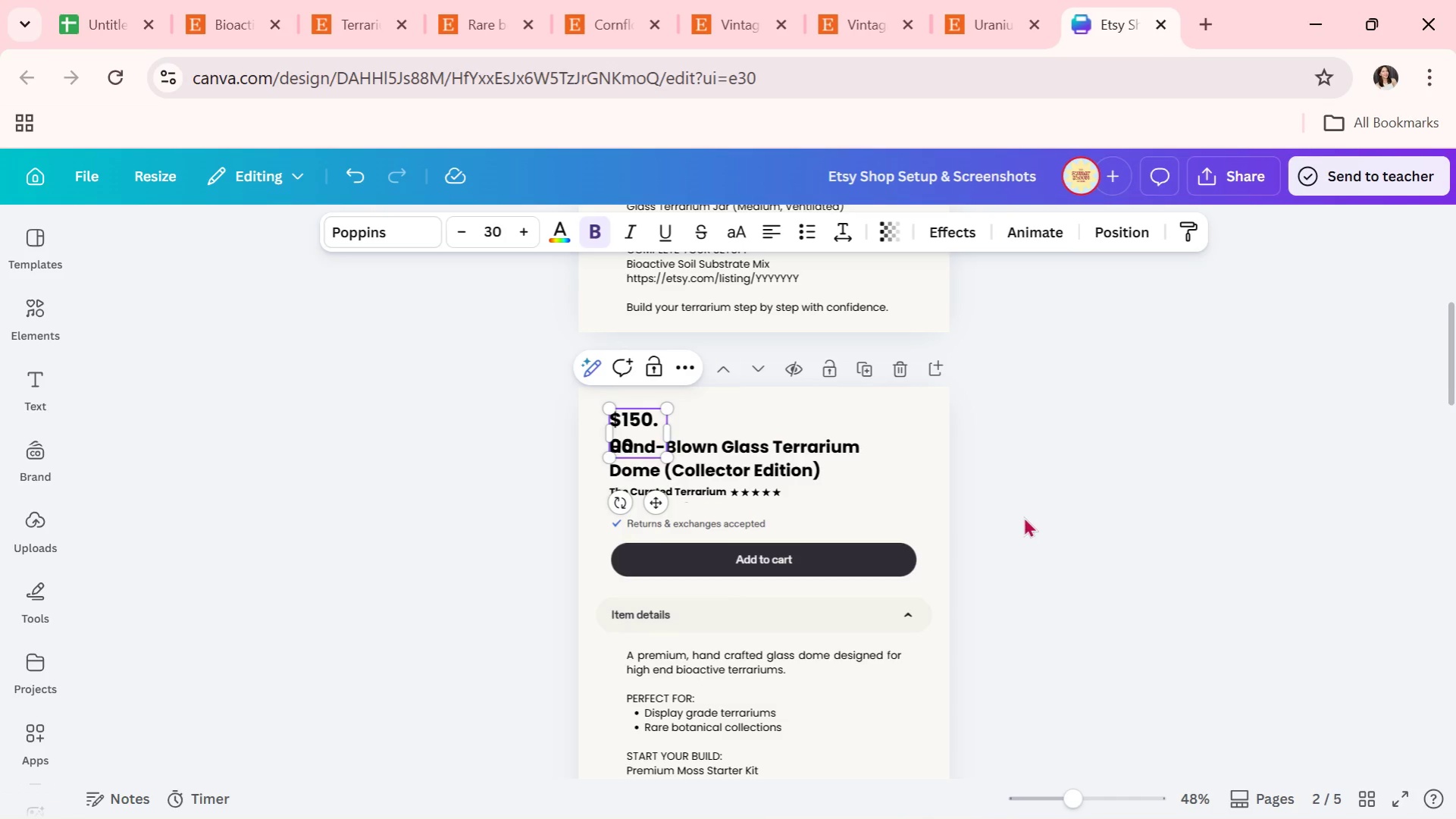 
left_click([1107, 499])
 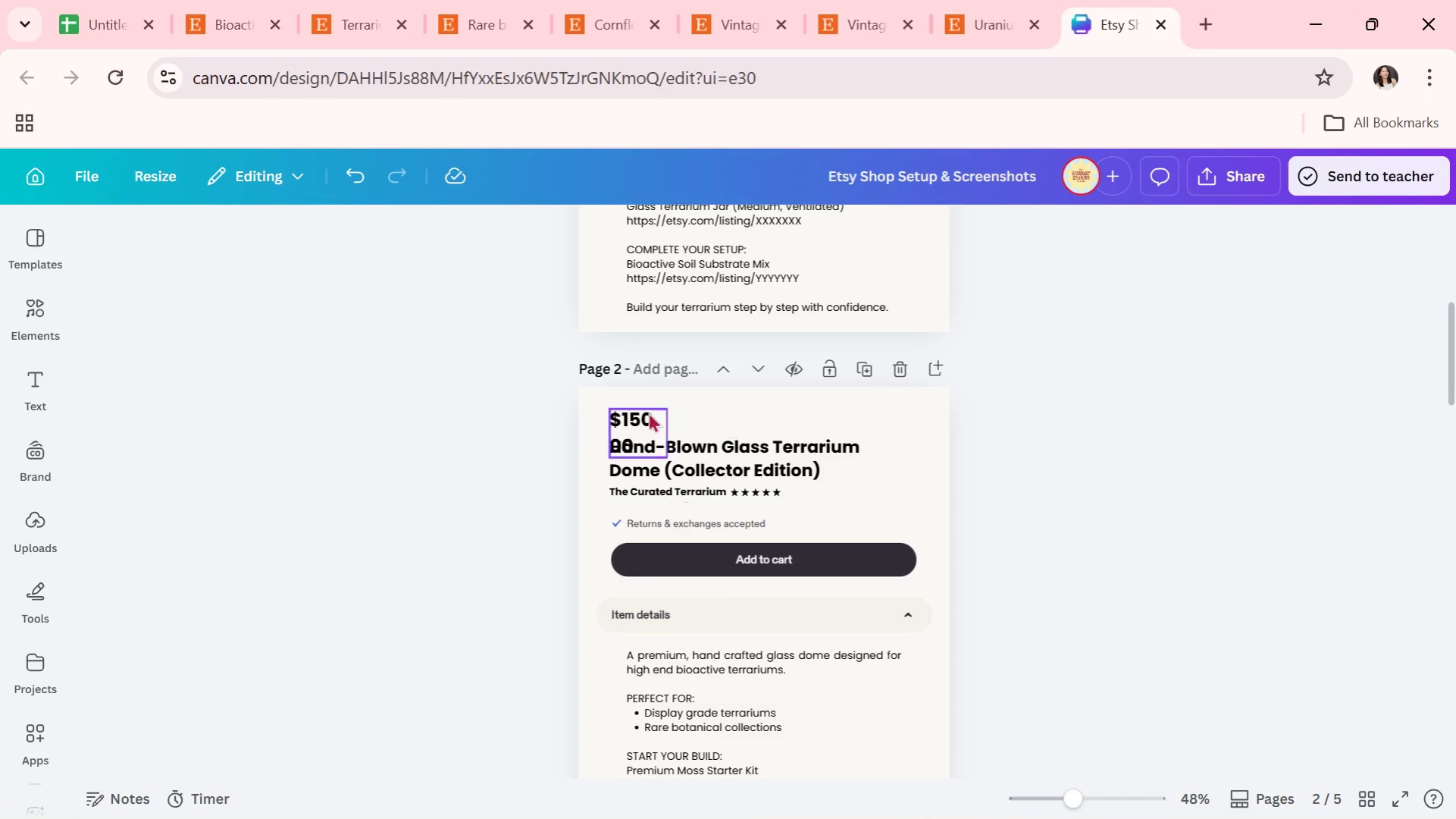 
left_click([646, 415])
 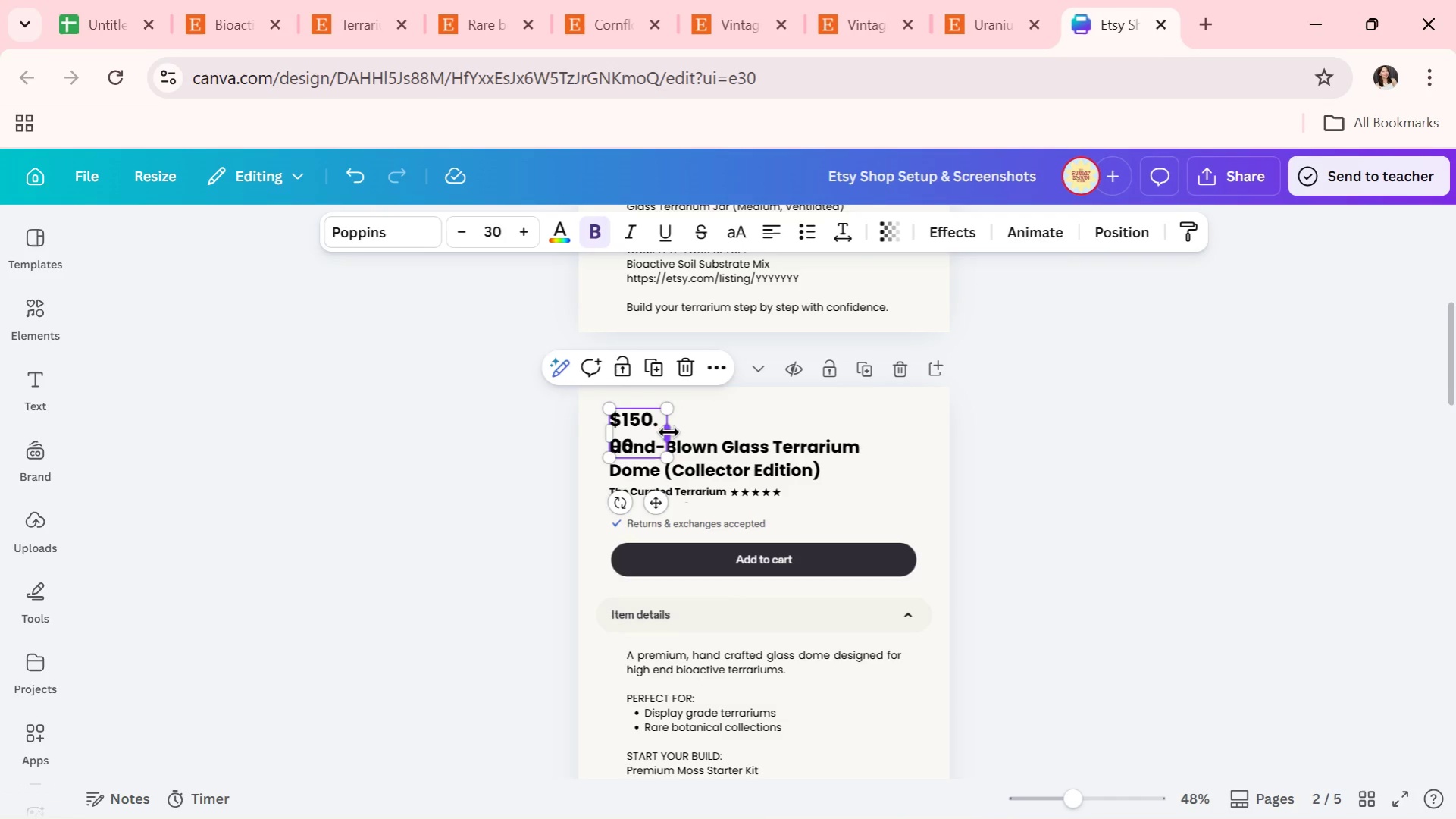 
left_click_drag(start_coordinate=[669, 432], to_coordinate=[694, 434])
 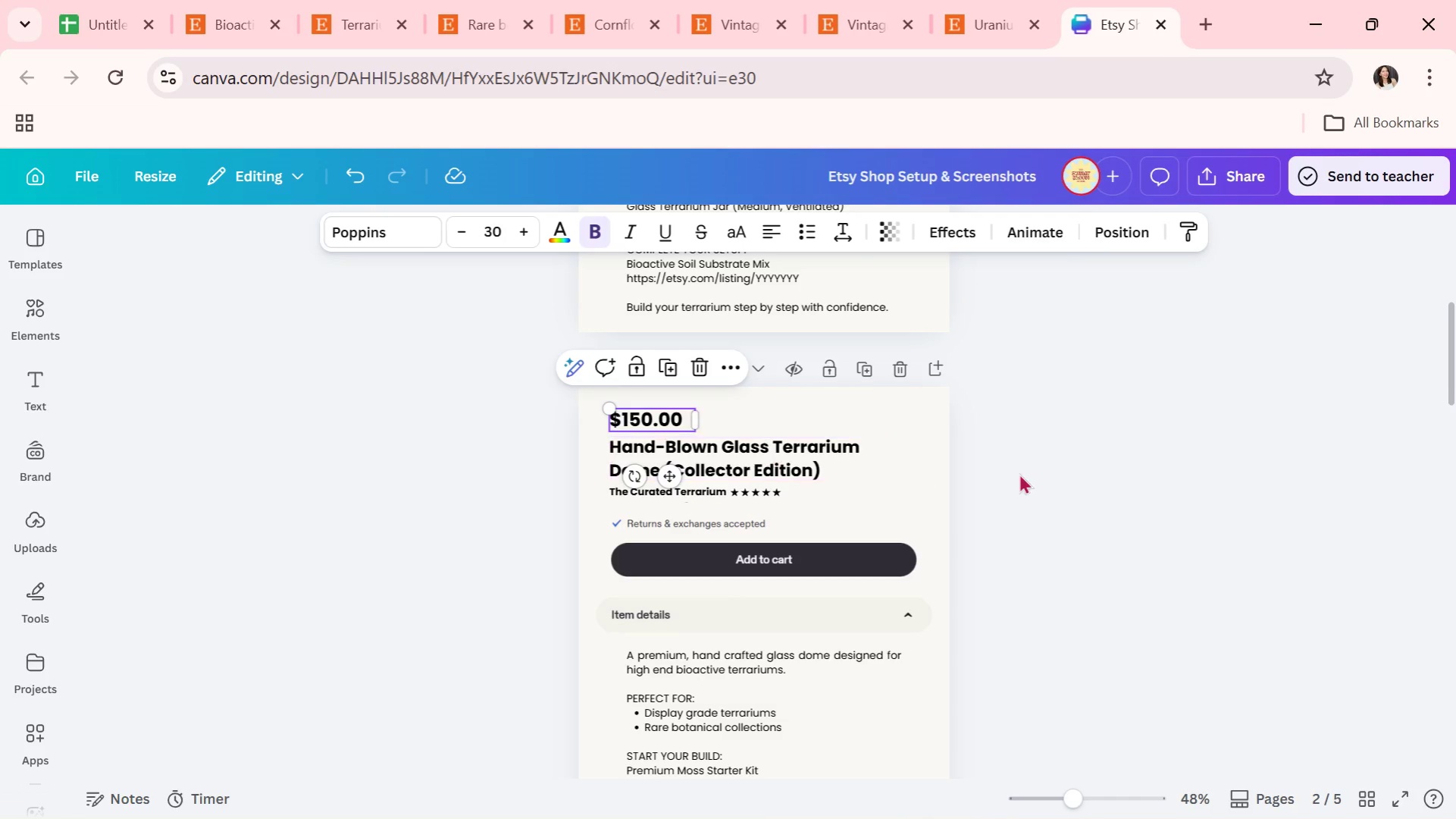 
left_click([1039, 477])
 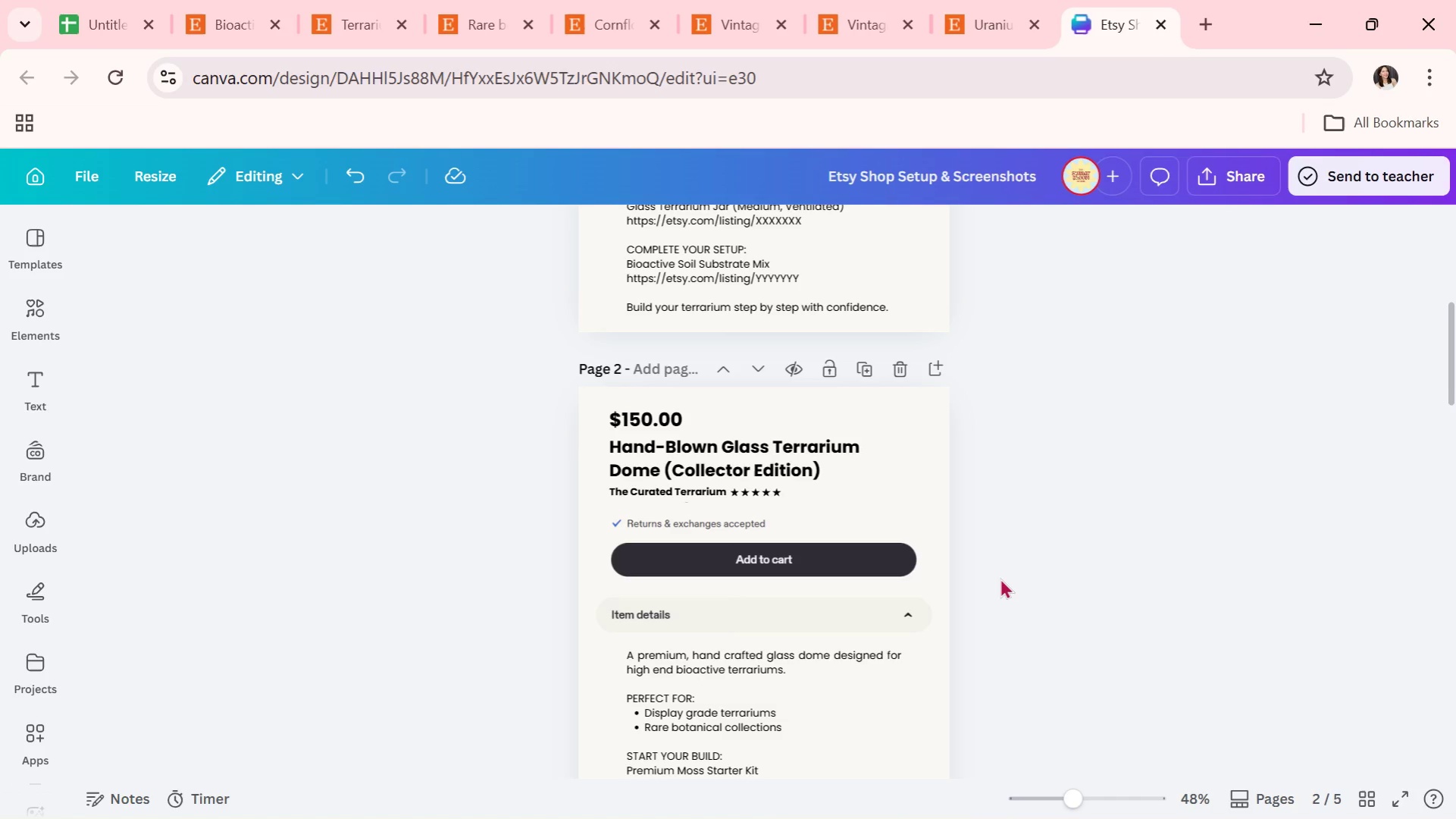 
wait(6.92)
 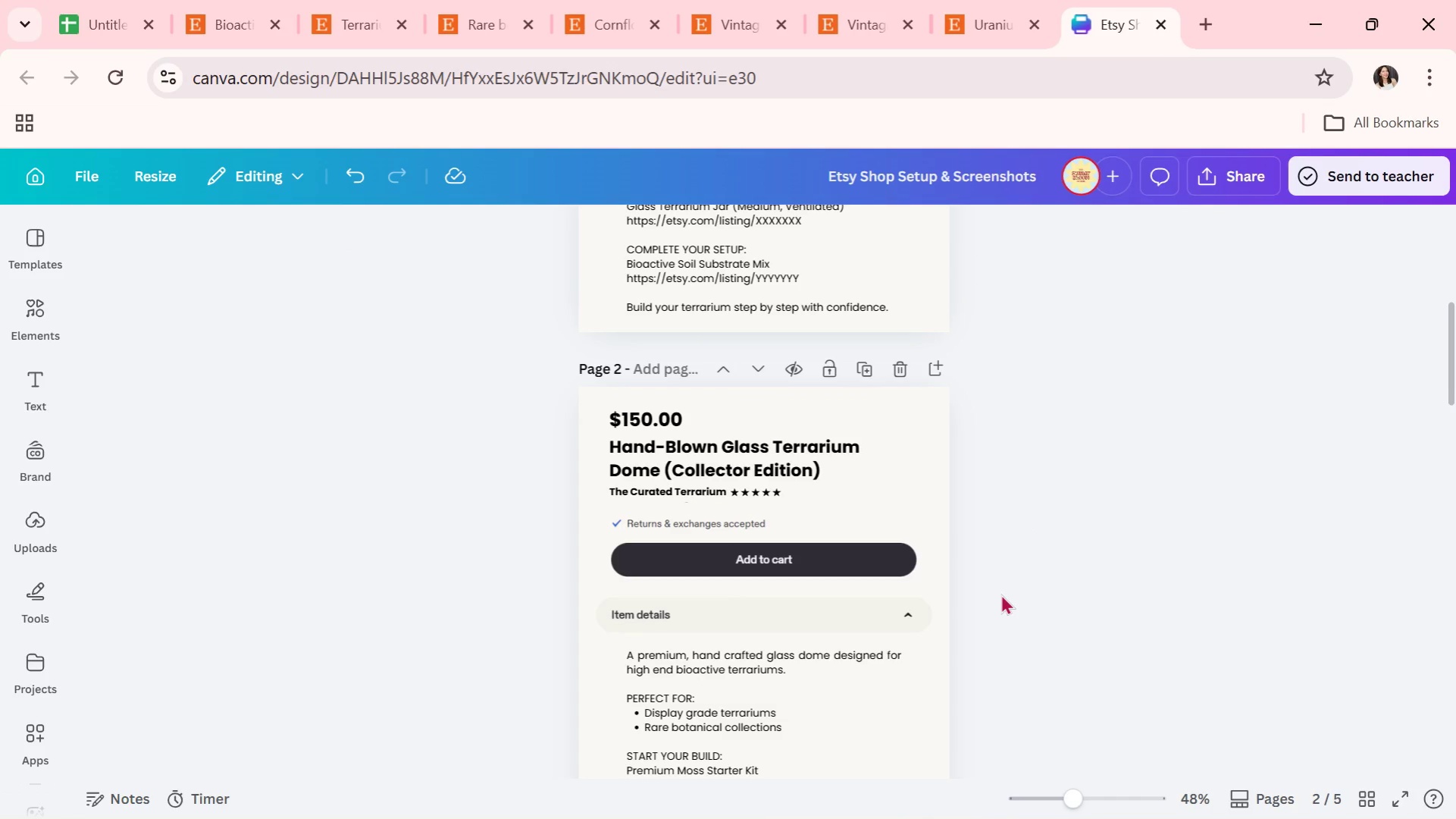 
scroll: coordinate [1009, 537], scroll_direction: down, amount: 3.0
 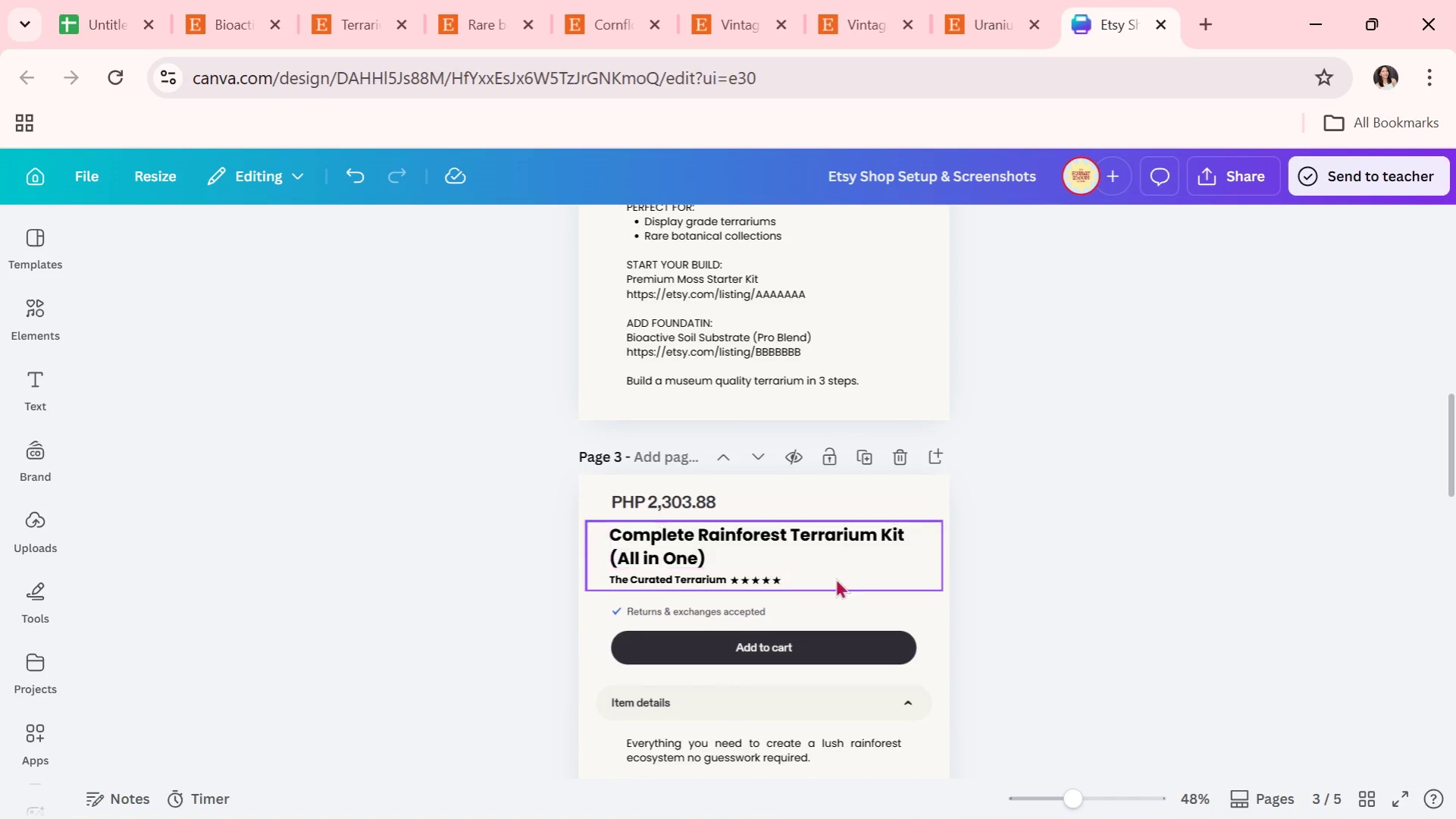 
left_click([878, 579])
 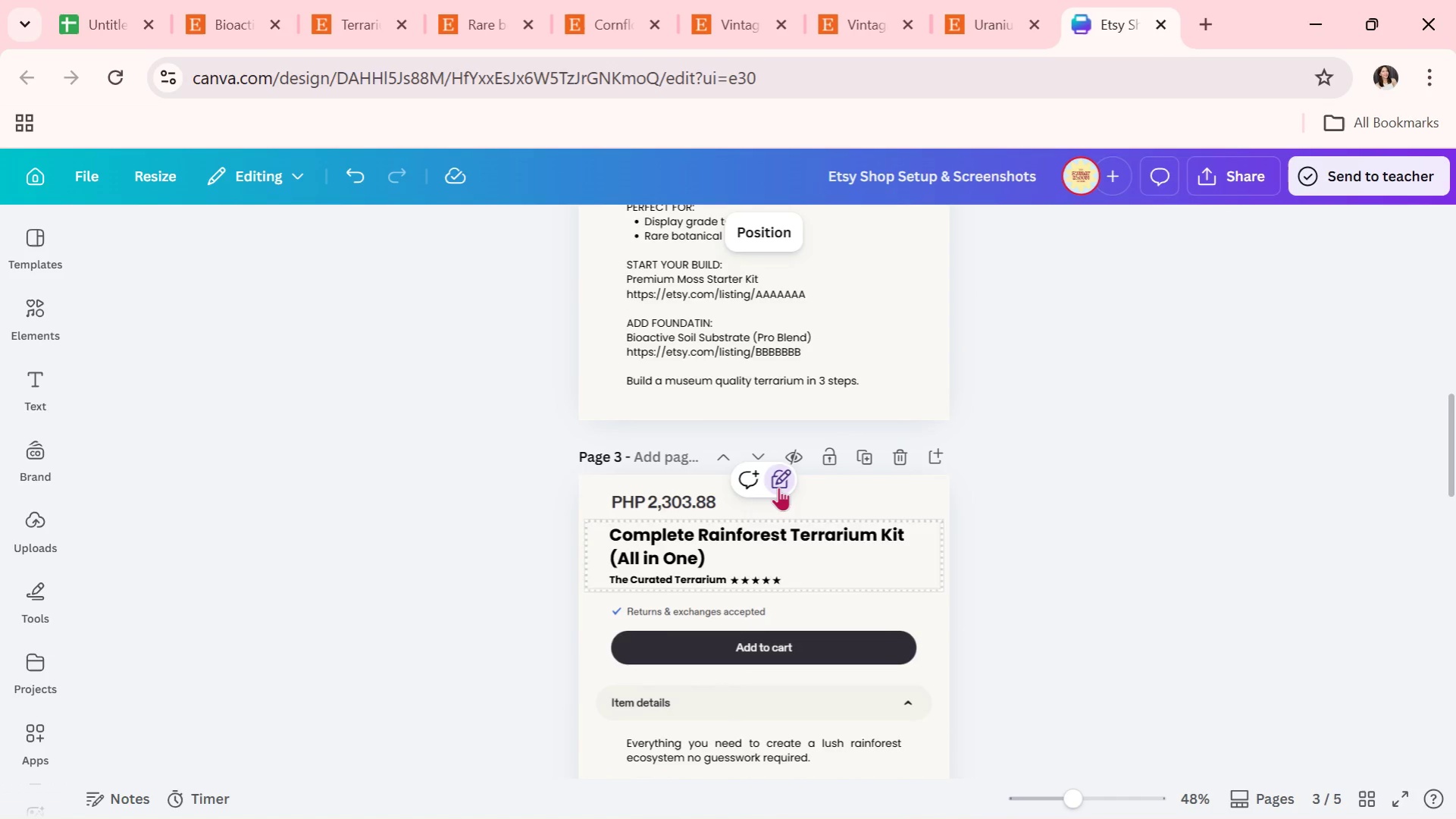 
double_click([778, 487])
 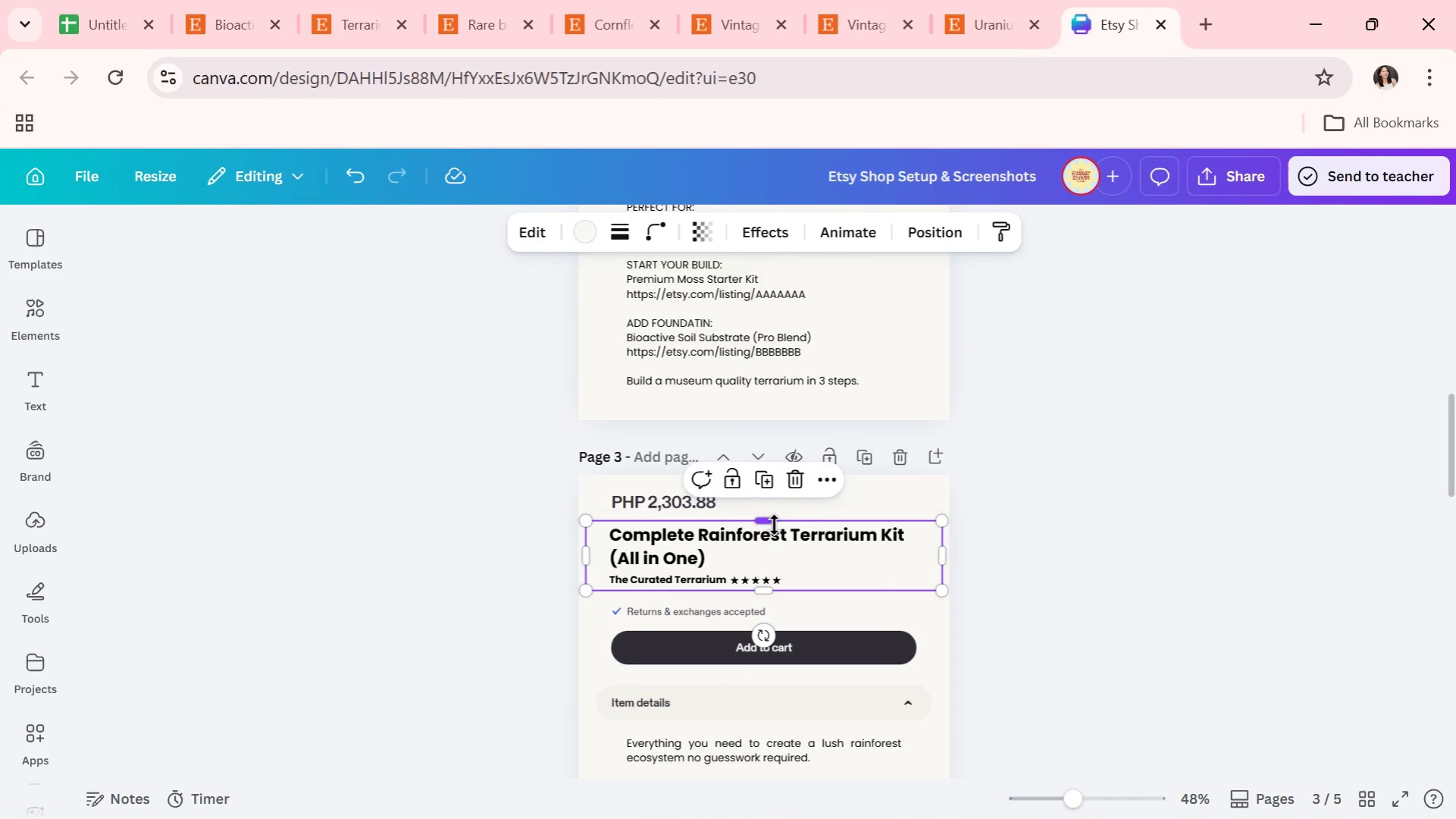 
left_click_drag(start_coordinate=[774, 524], to_coordinate=[773, 489])
 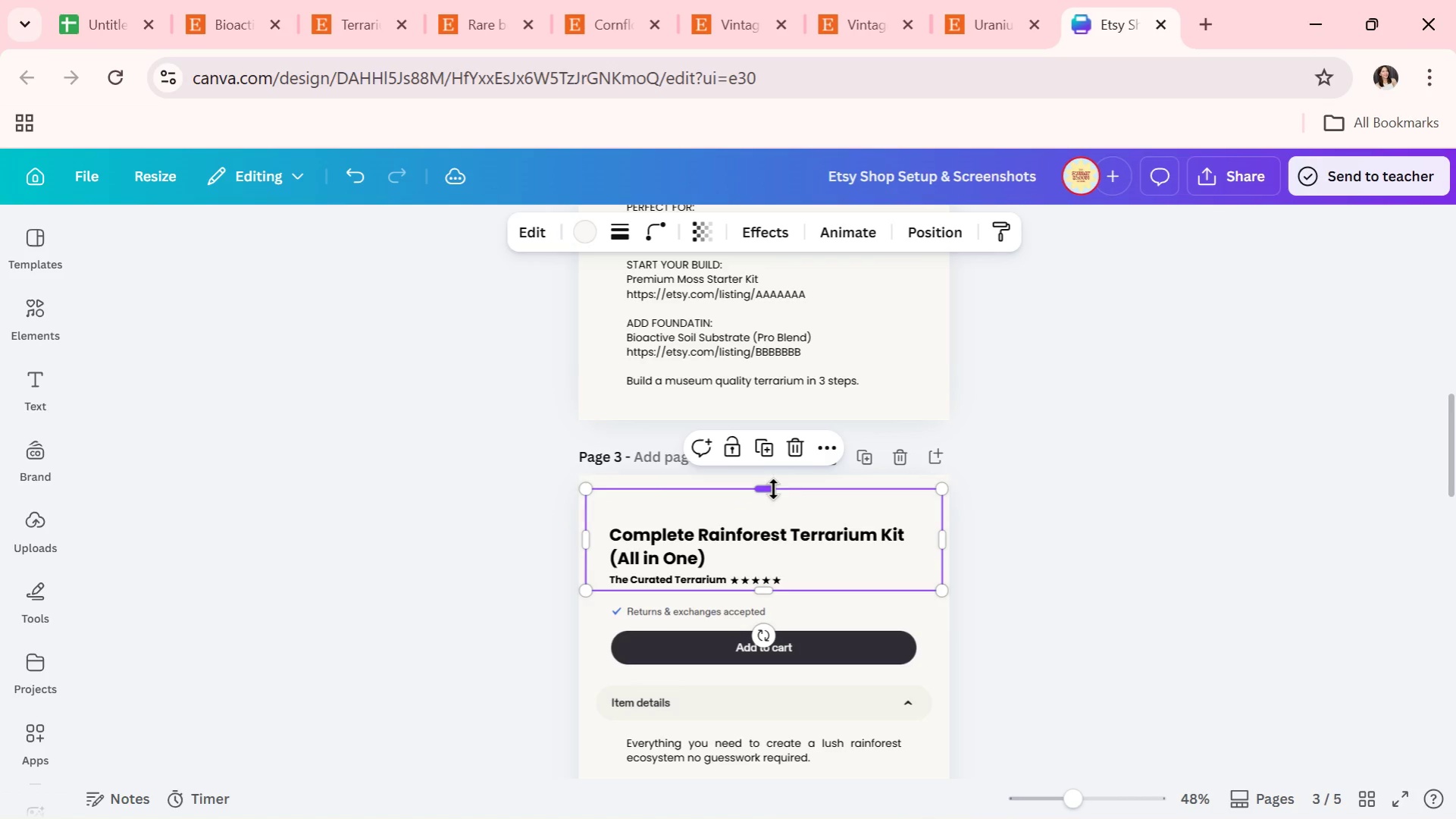 
key(Control+V)
 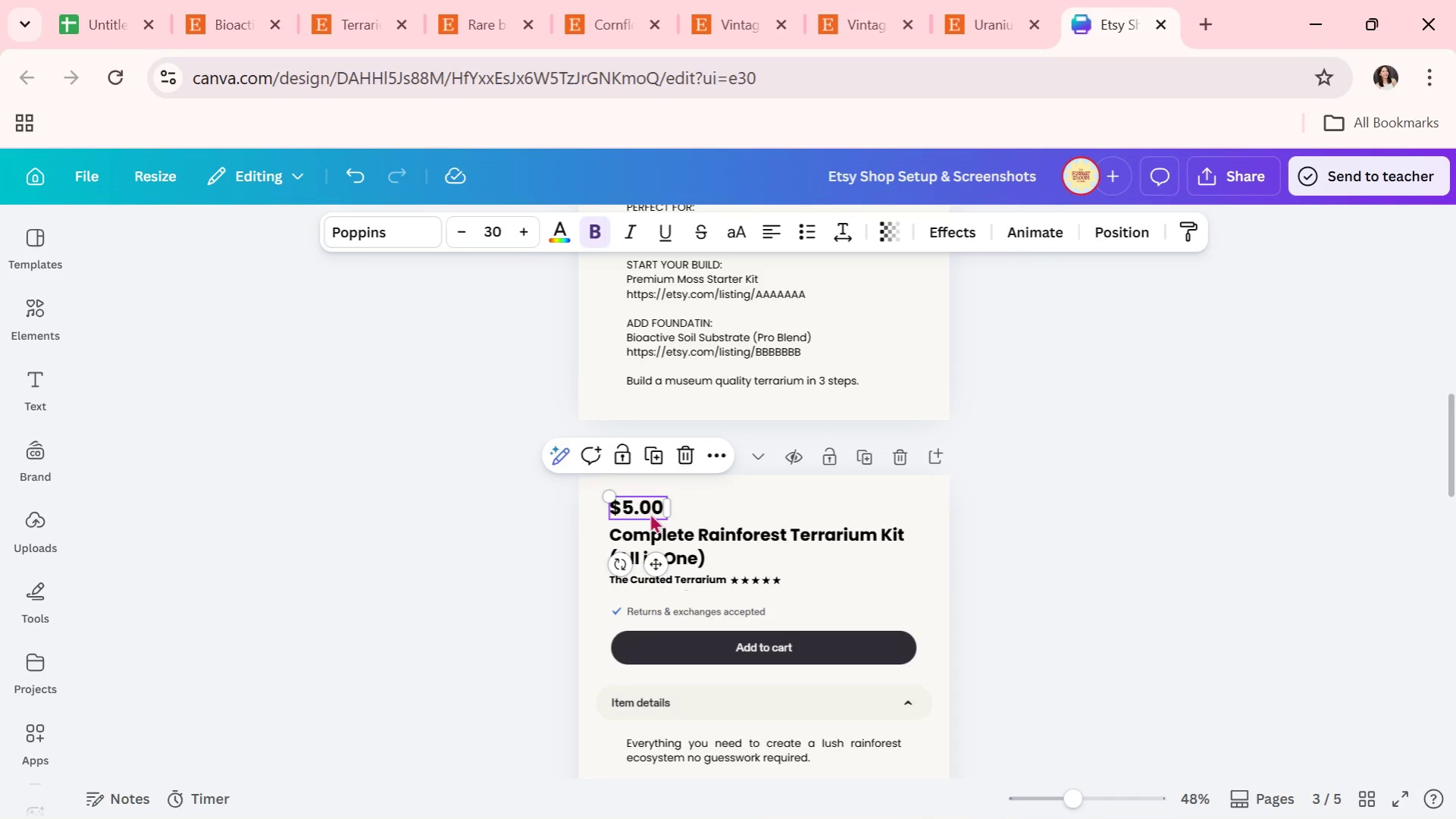 
left_click([650, 512])
 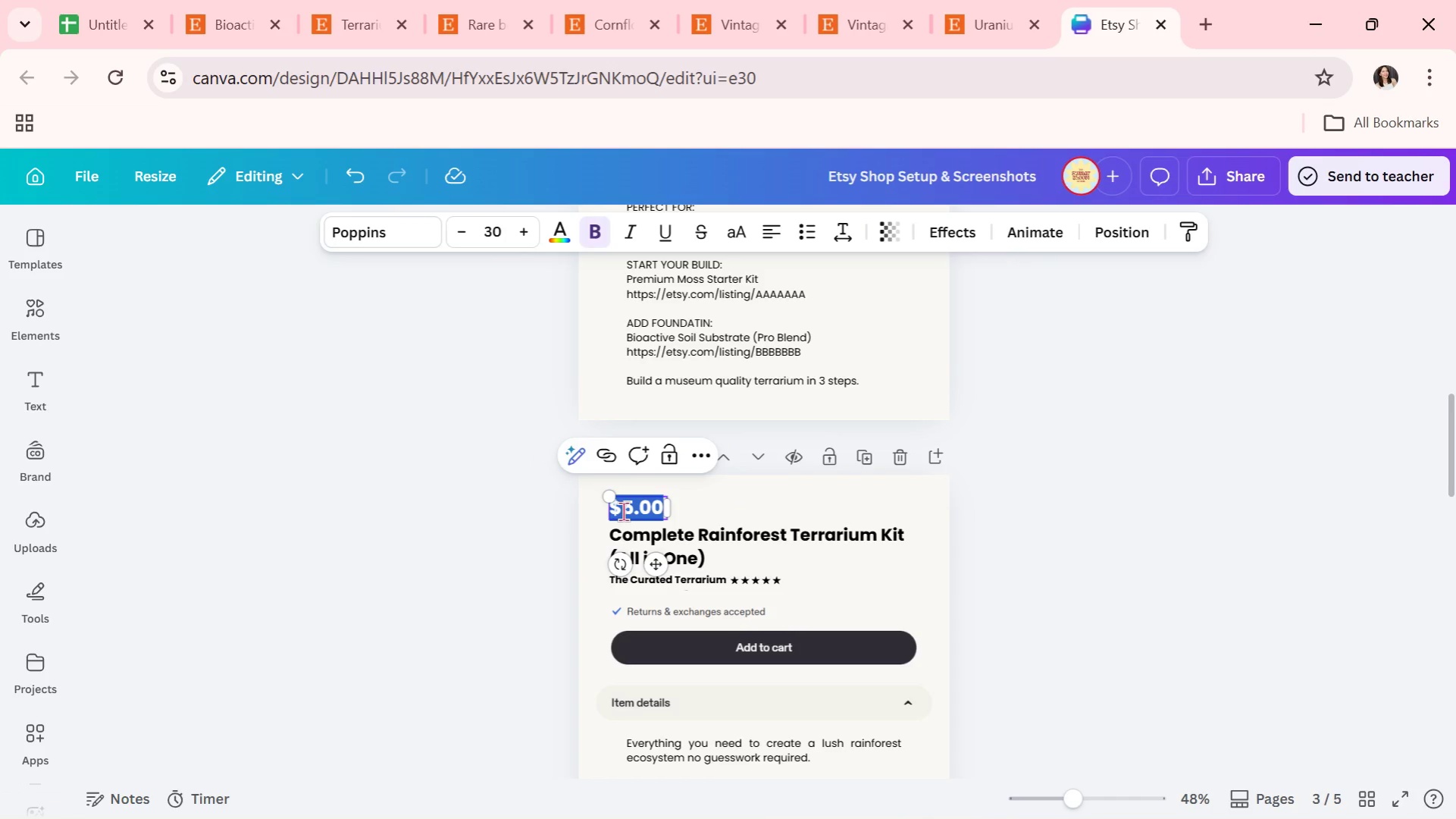 
double_click([623, 510])
 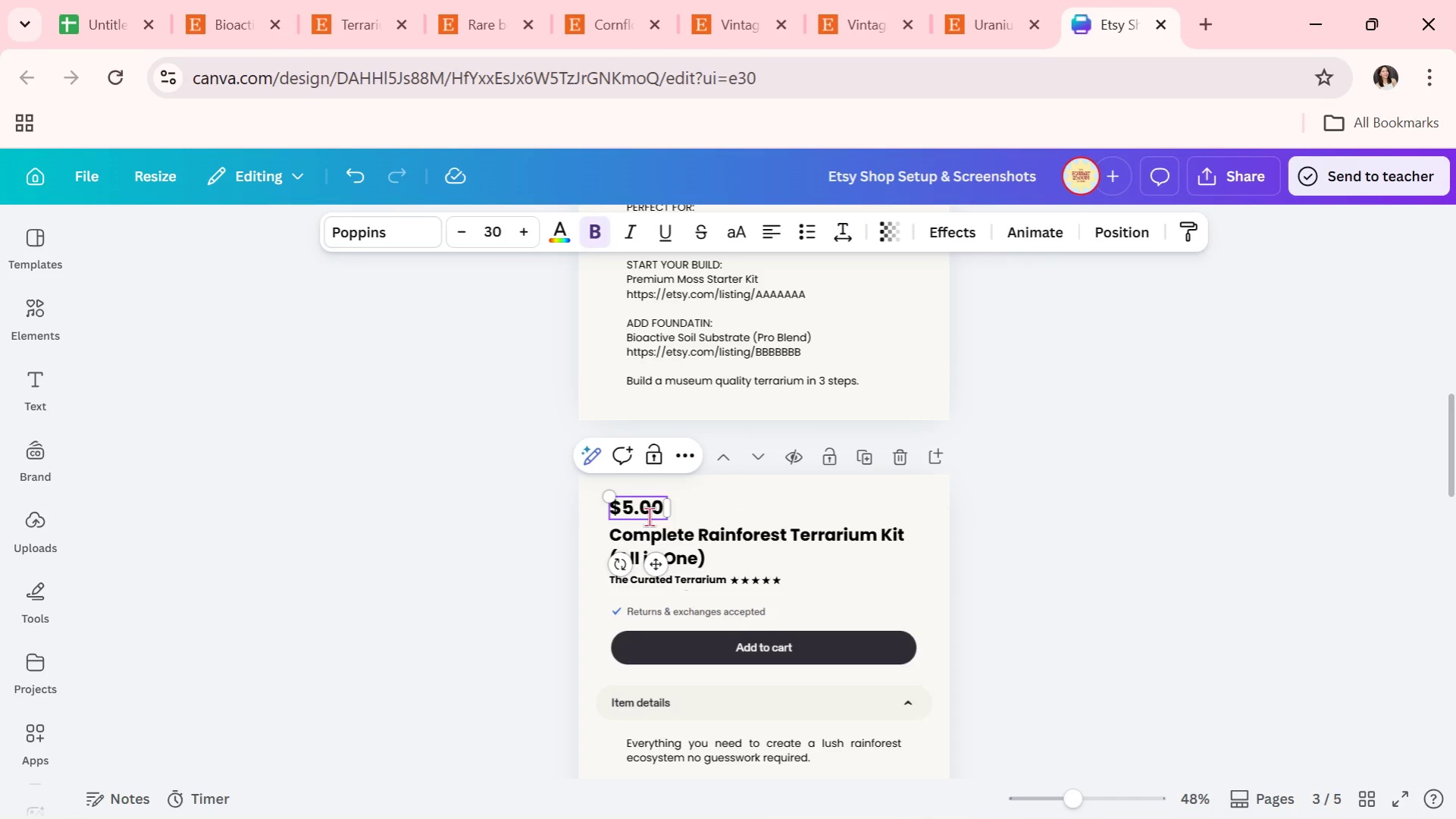 
key(6)
 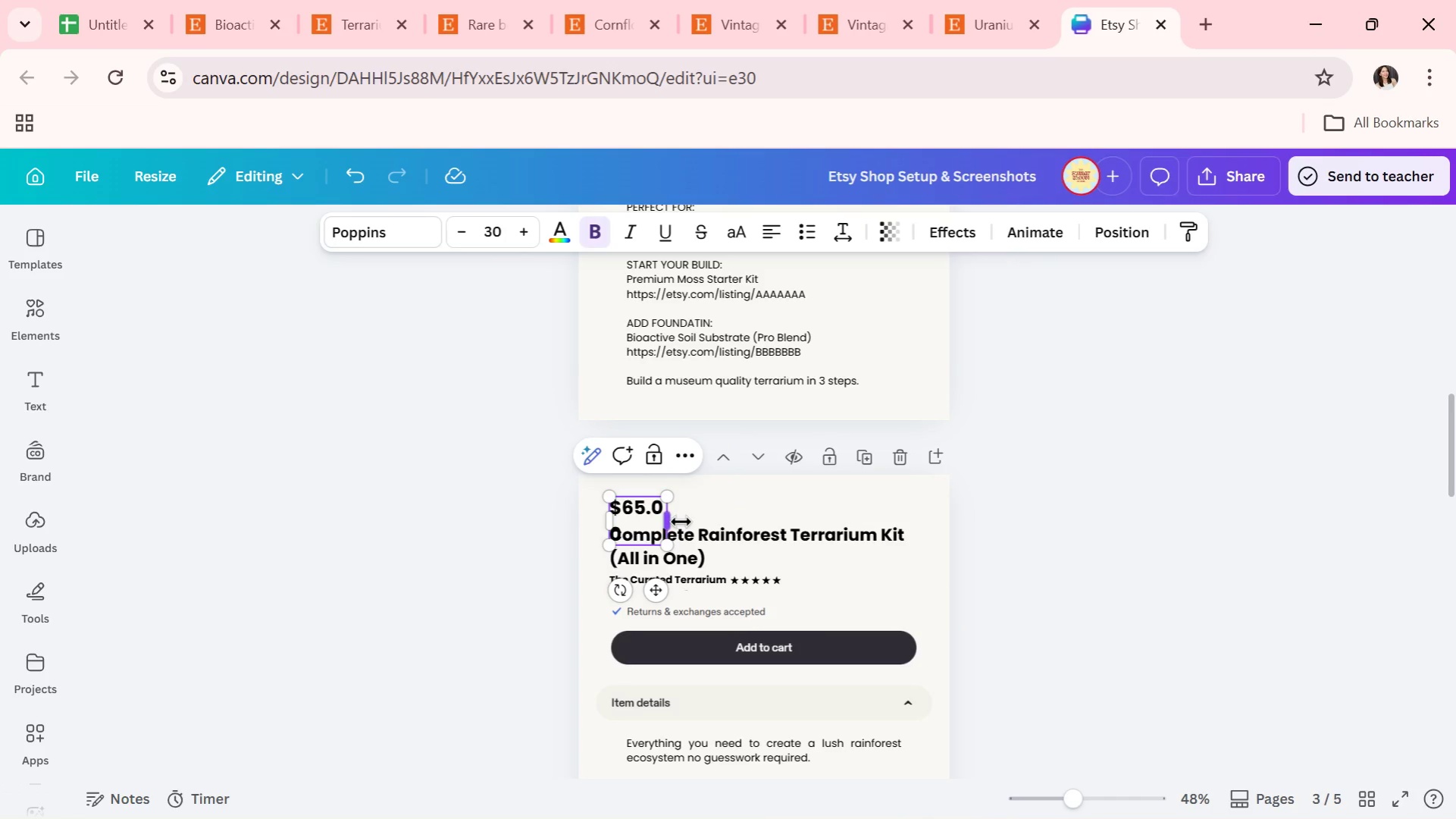 
left_click_drag(start_coordinate=[680, 522], to_coordinate=[728, 521])
 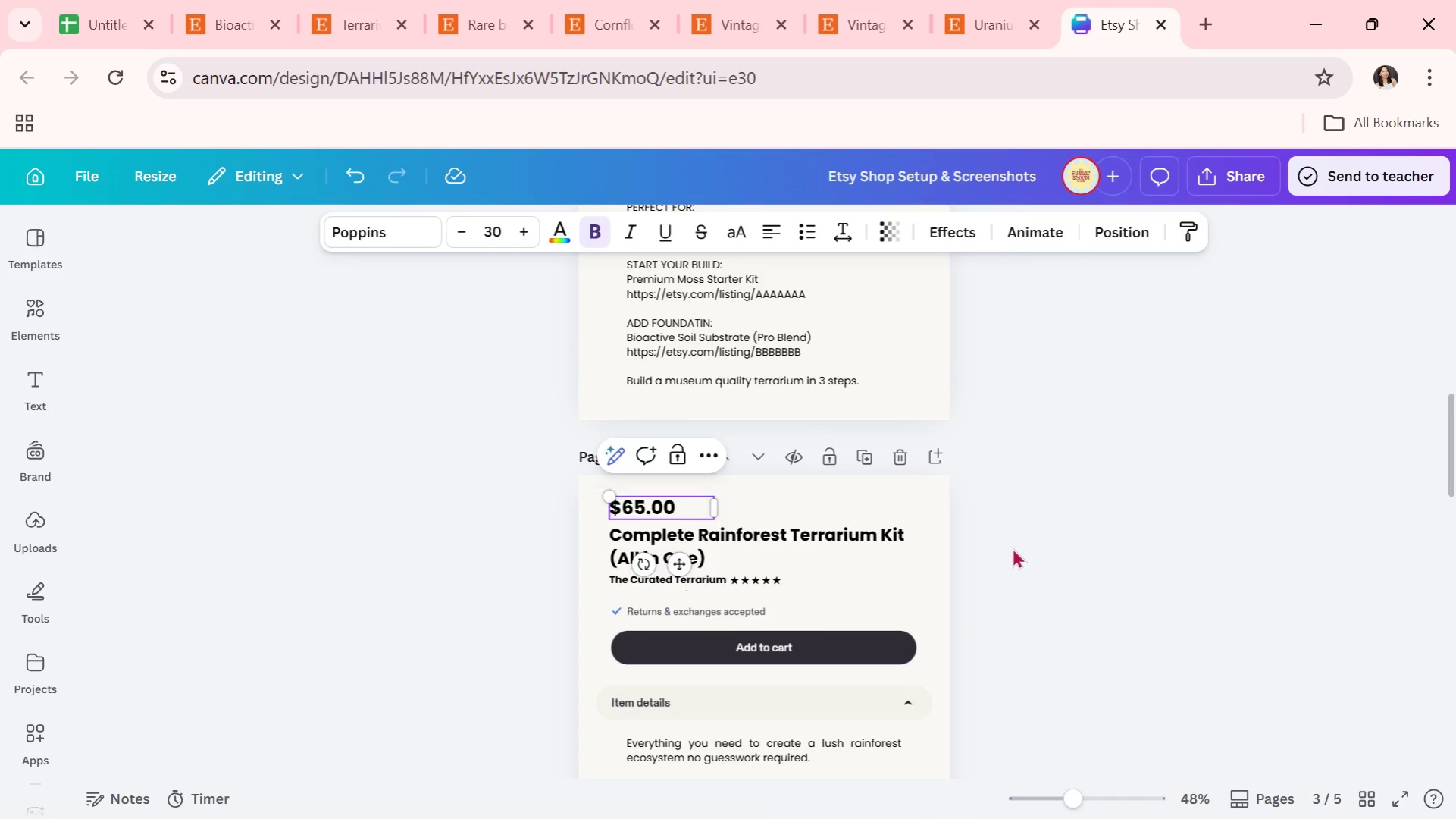 
double_click([1012, 548])
 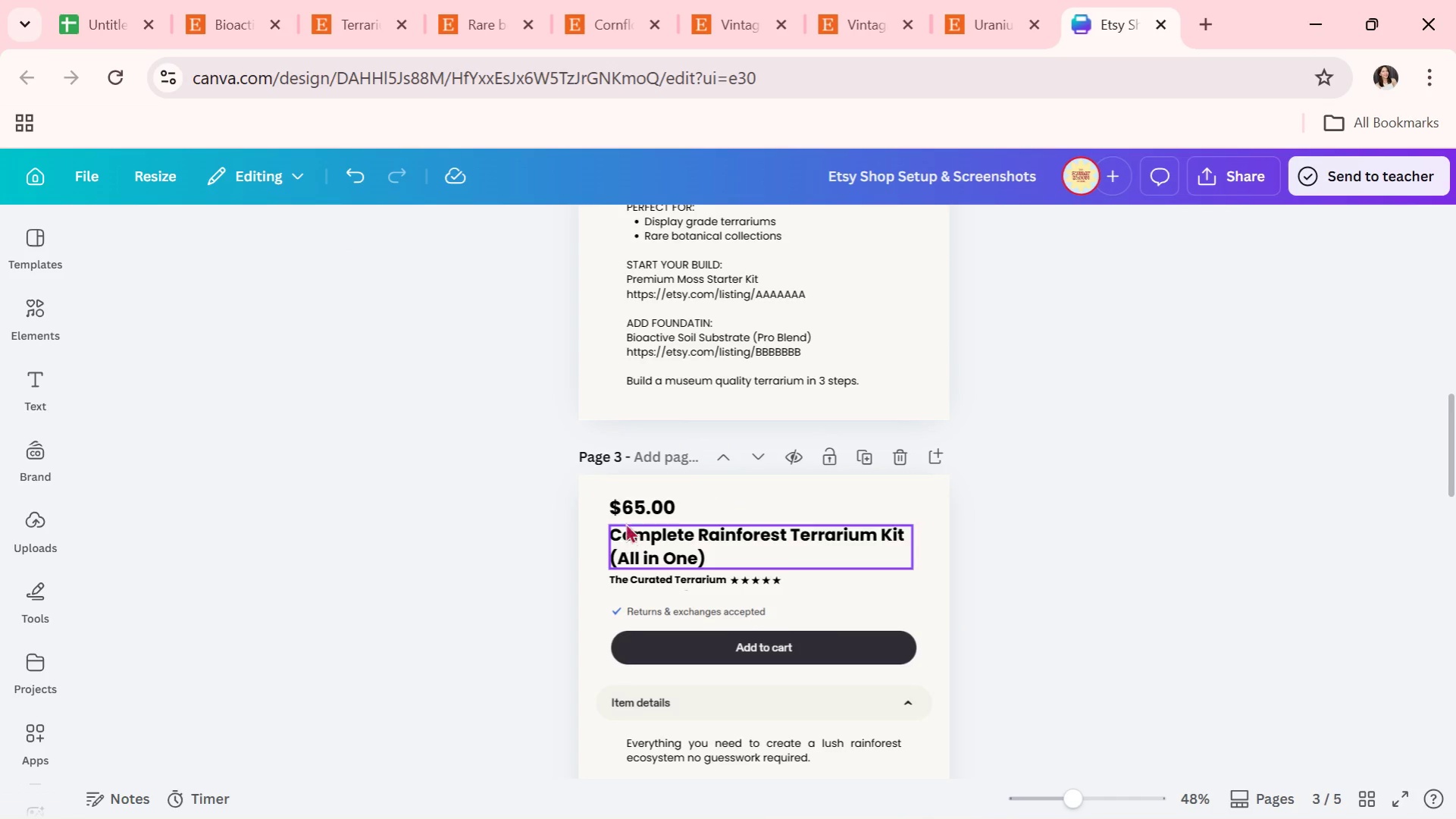 
left_click([640, 509])
 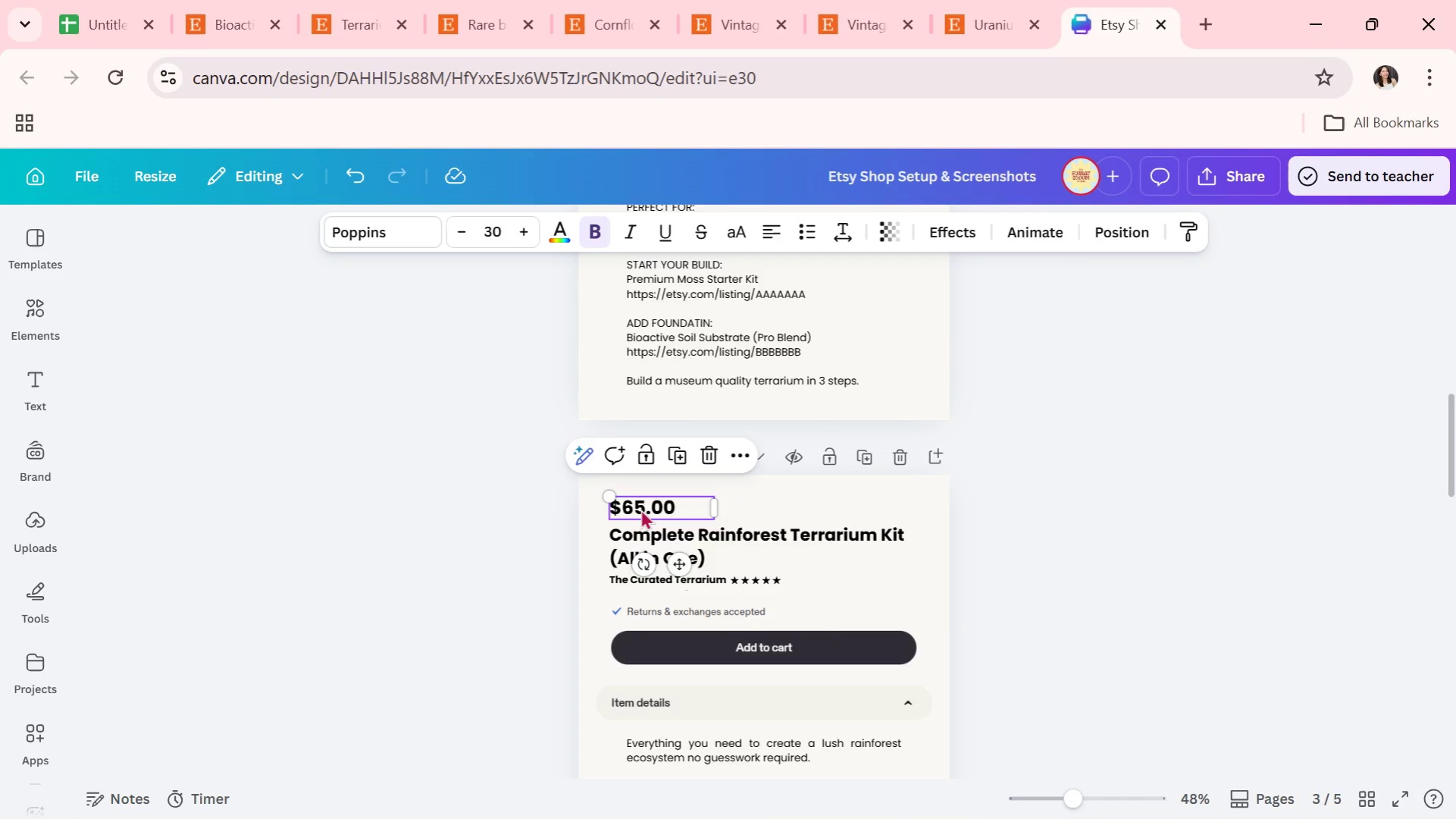 
key(Control+C)
 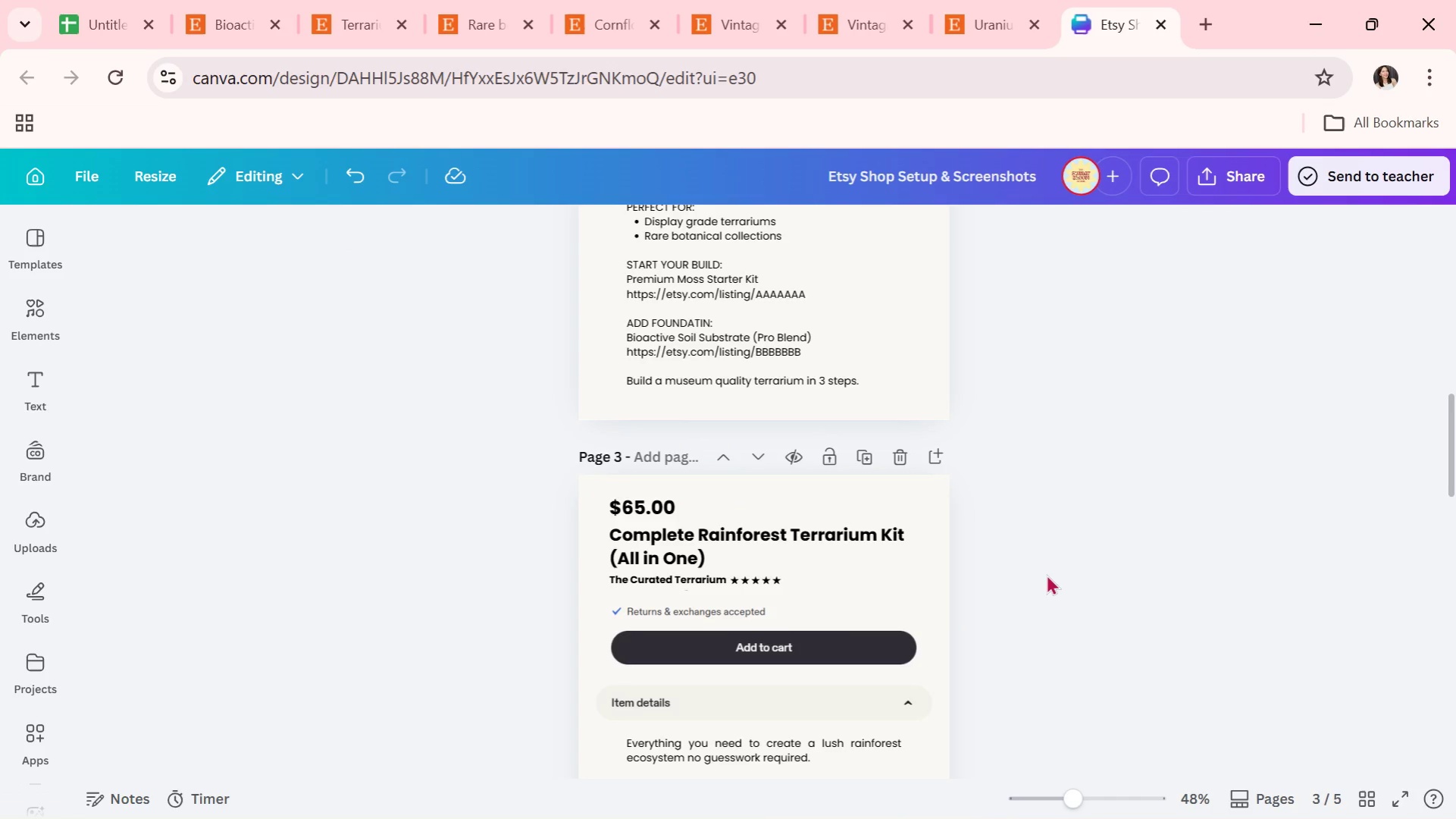 
double_click([1046, 574])
 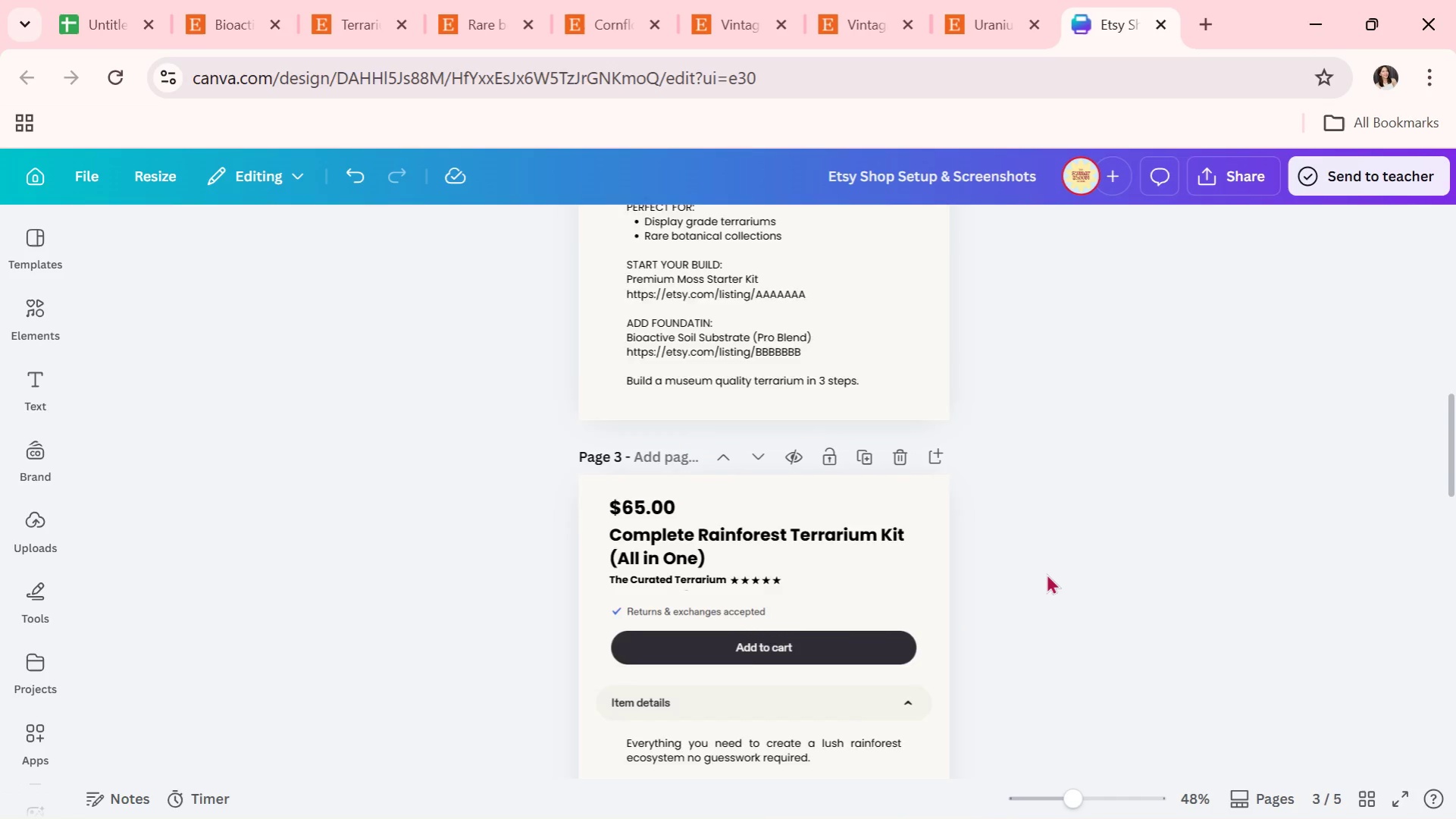 
scroll: coordinate [1045, 573], scroll_direction: down, amount: 5.0
 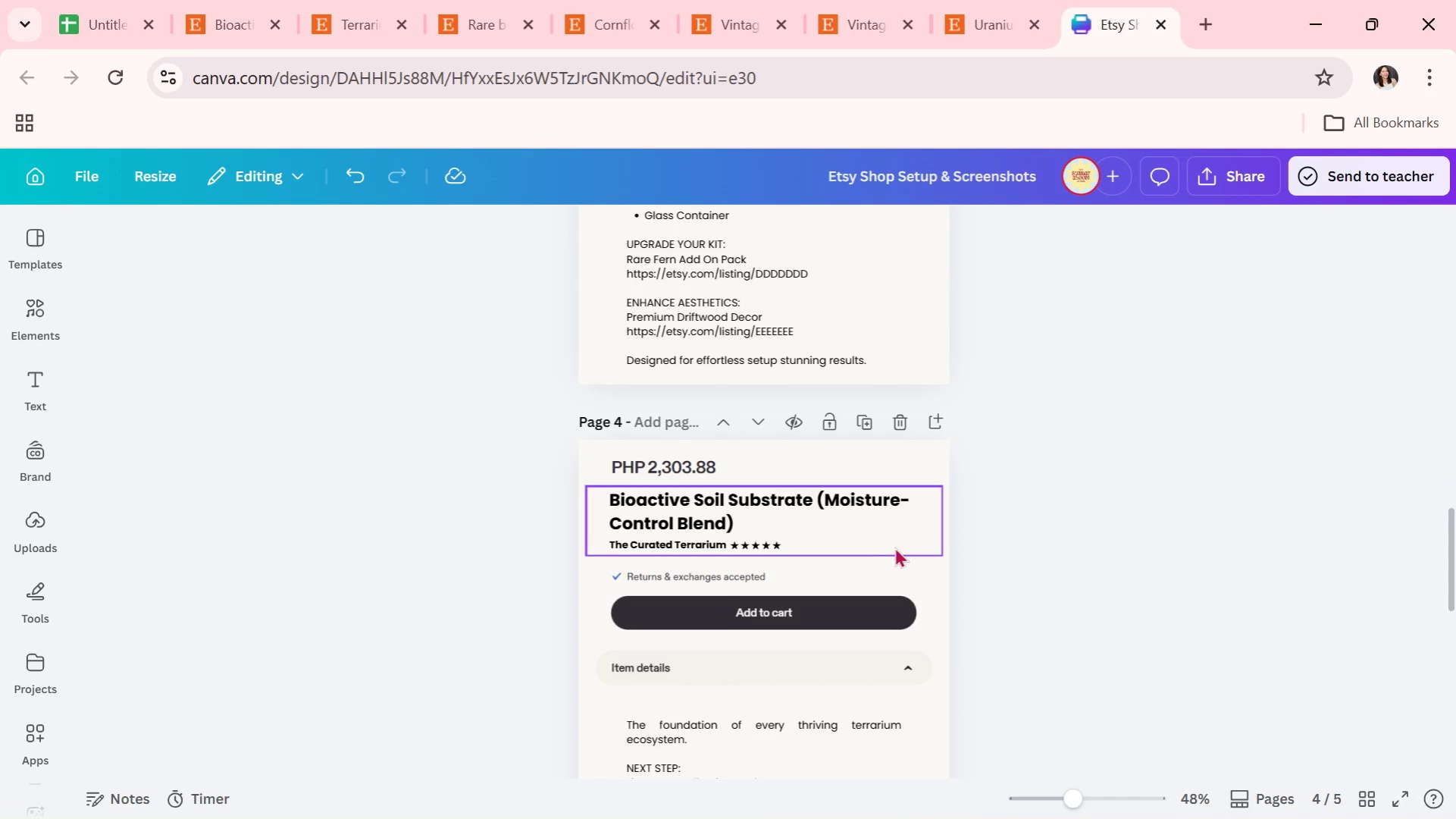 
left_click([883, 567])
 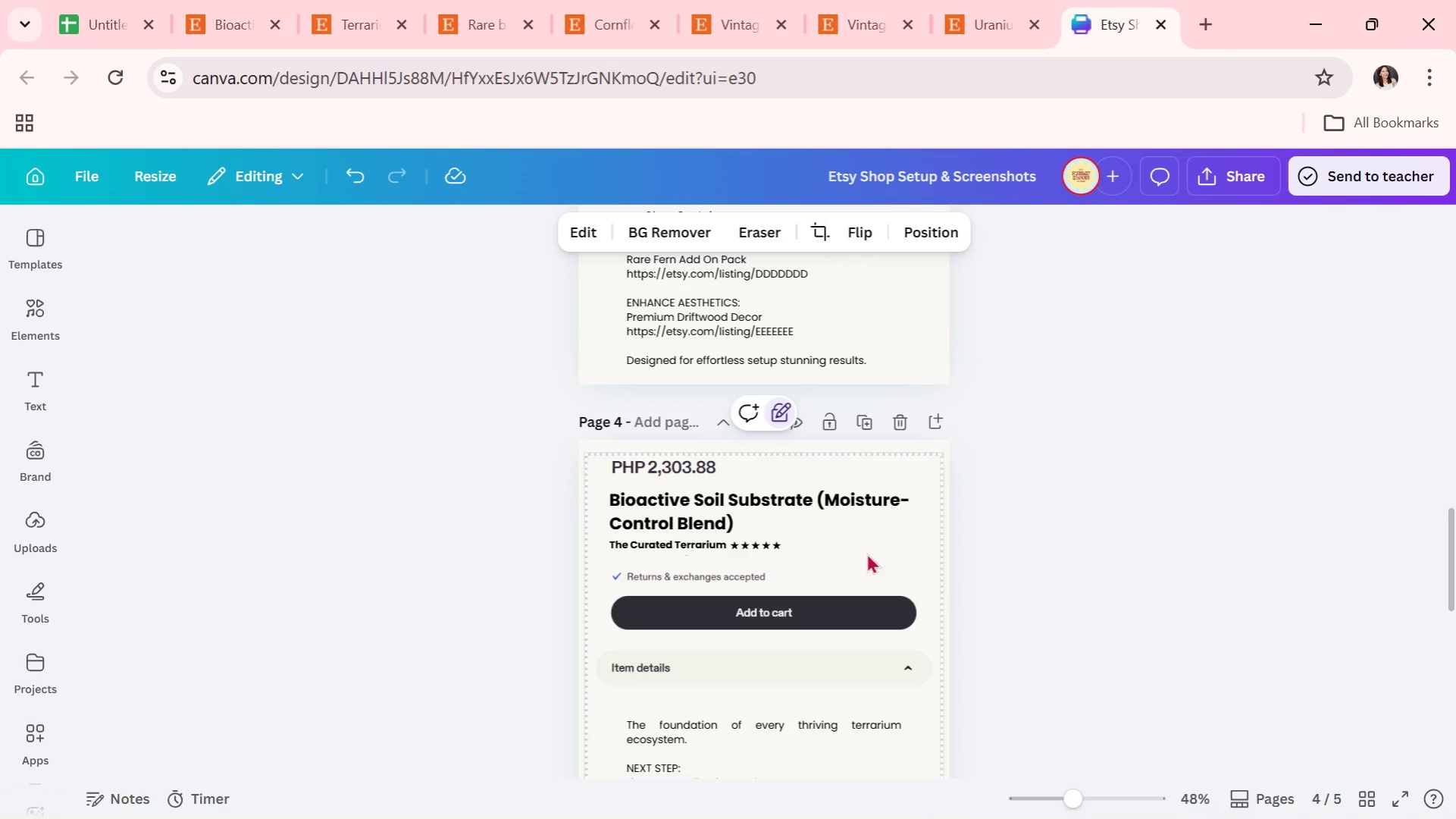 
left_click([889, 544])
 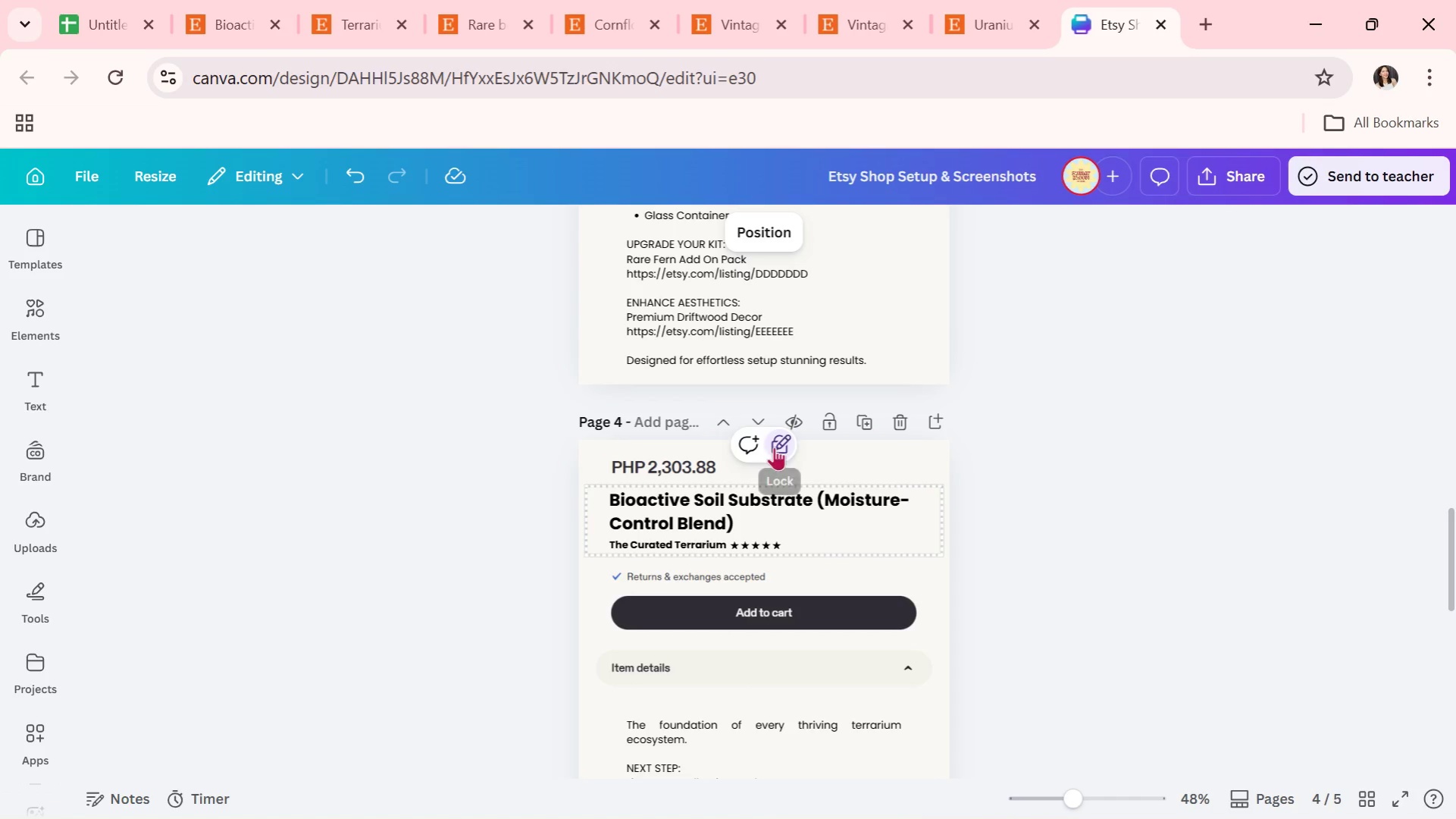 
double_click([774, 447])
 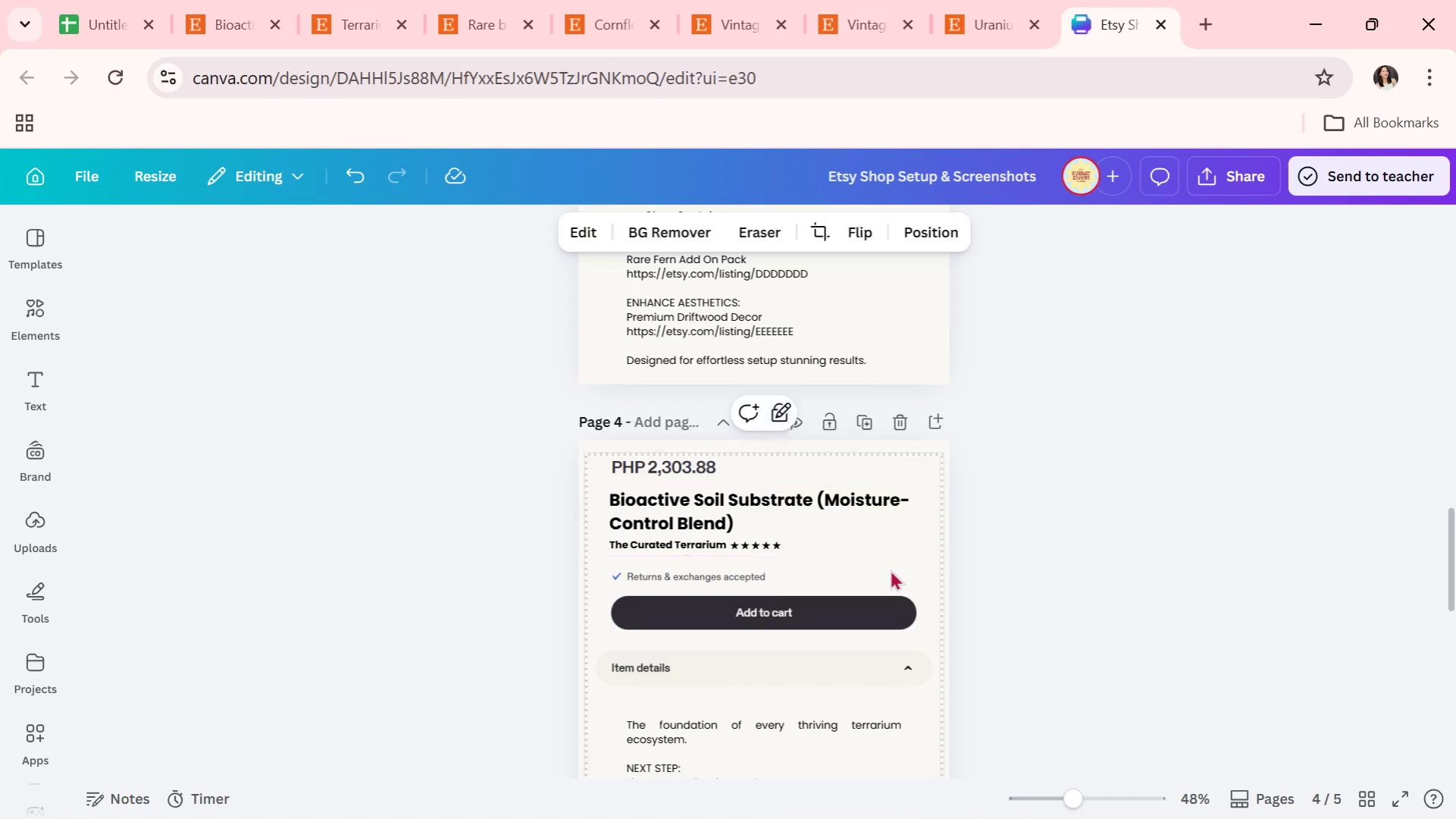 
double_click([858, 540])
 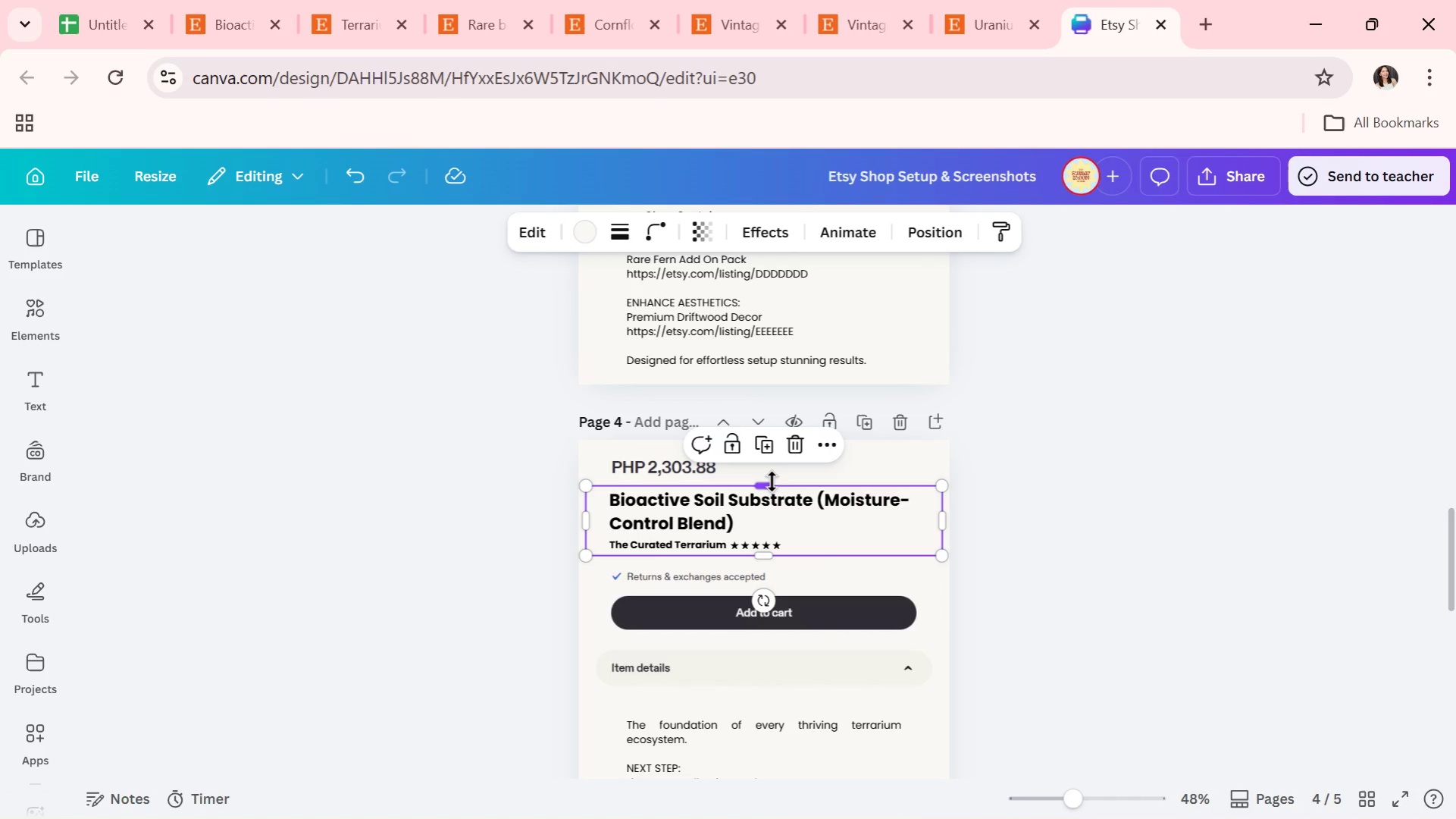 
left_click_drag(start_coordinate=[772, 482], to_coordinate=[769, 450])
 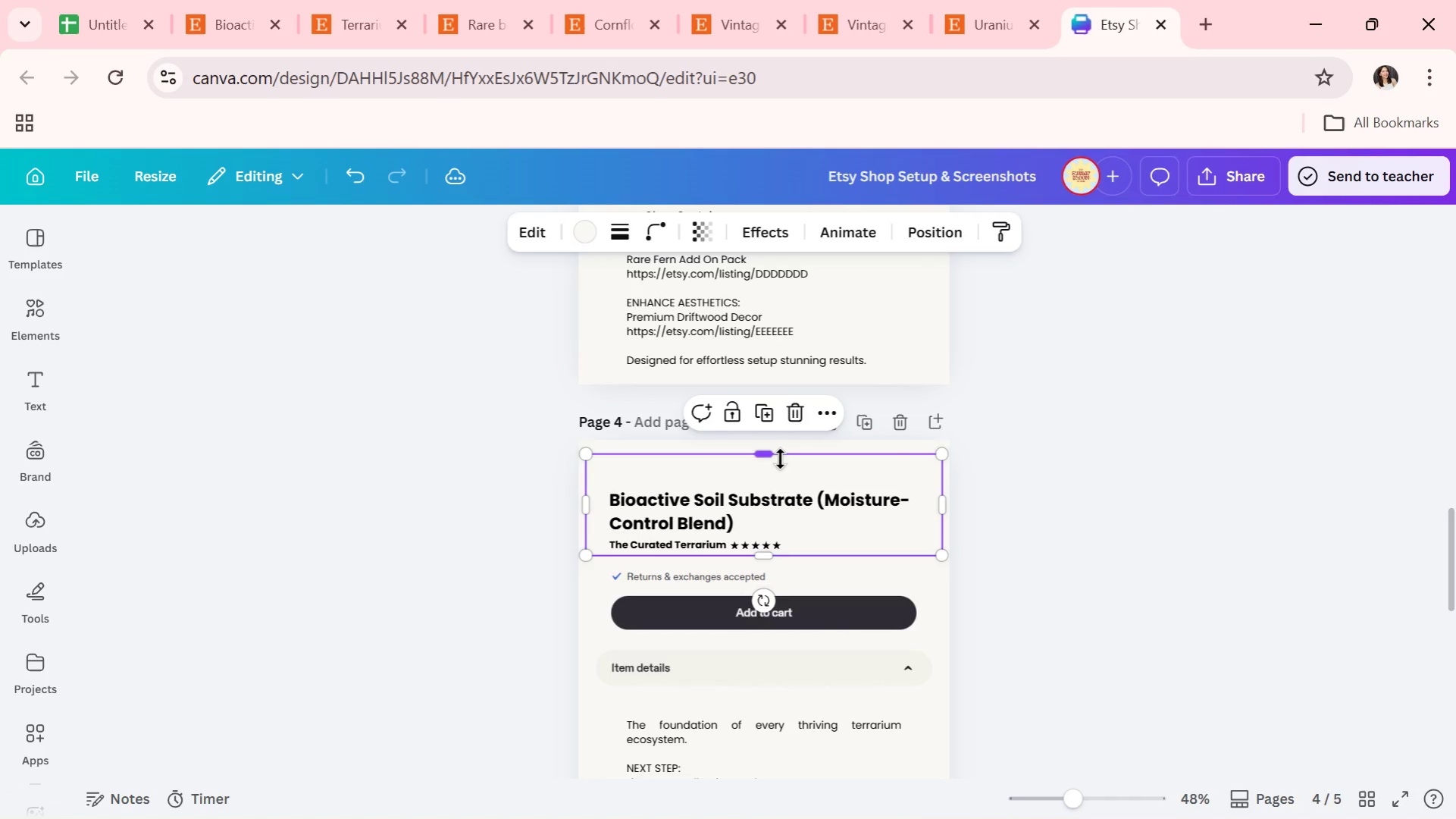 
key(Control+ControlLeft)
 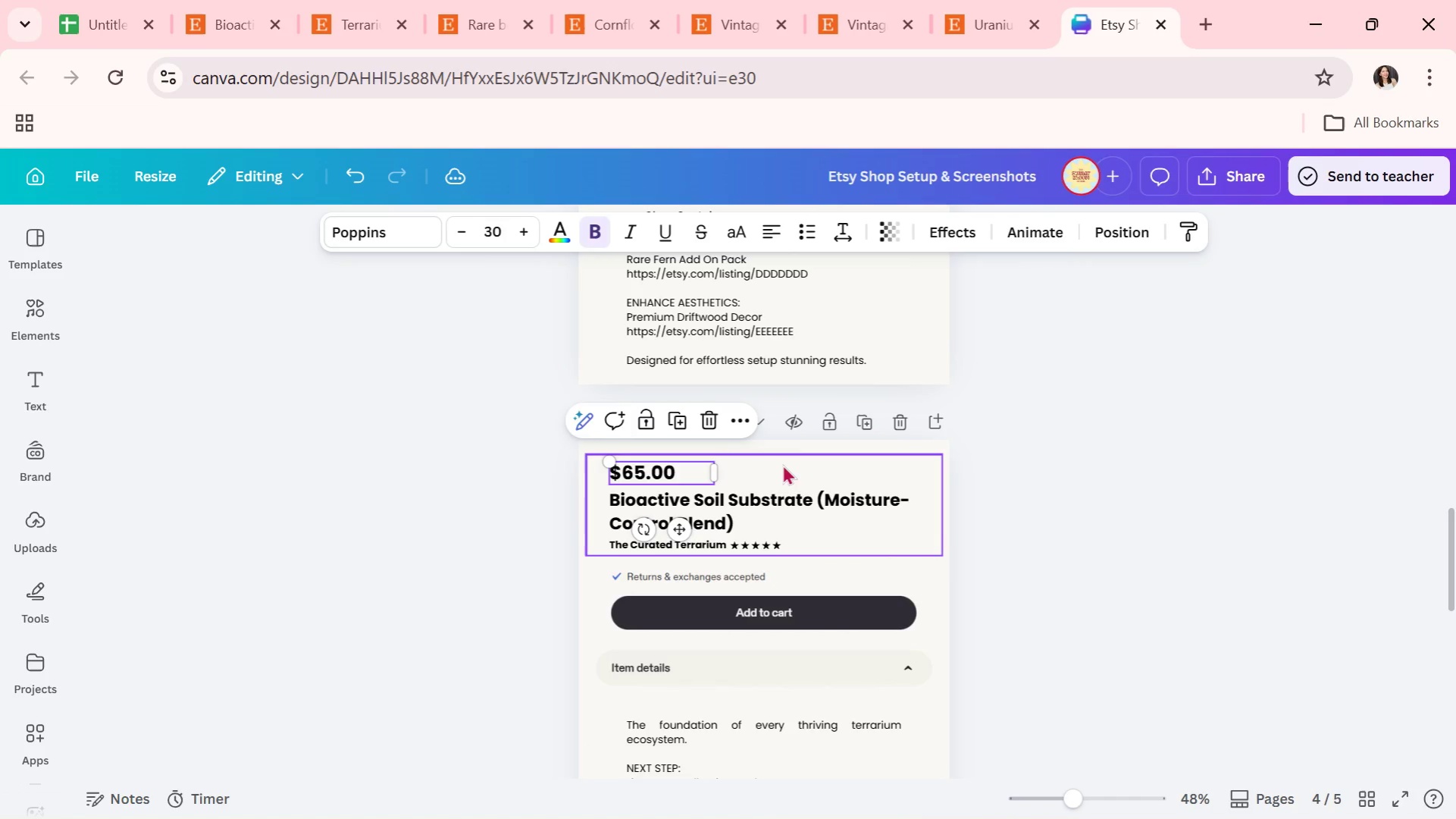 
key(Control+V)
 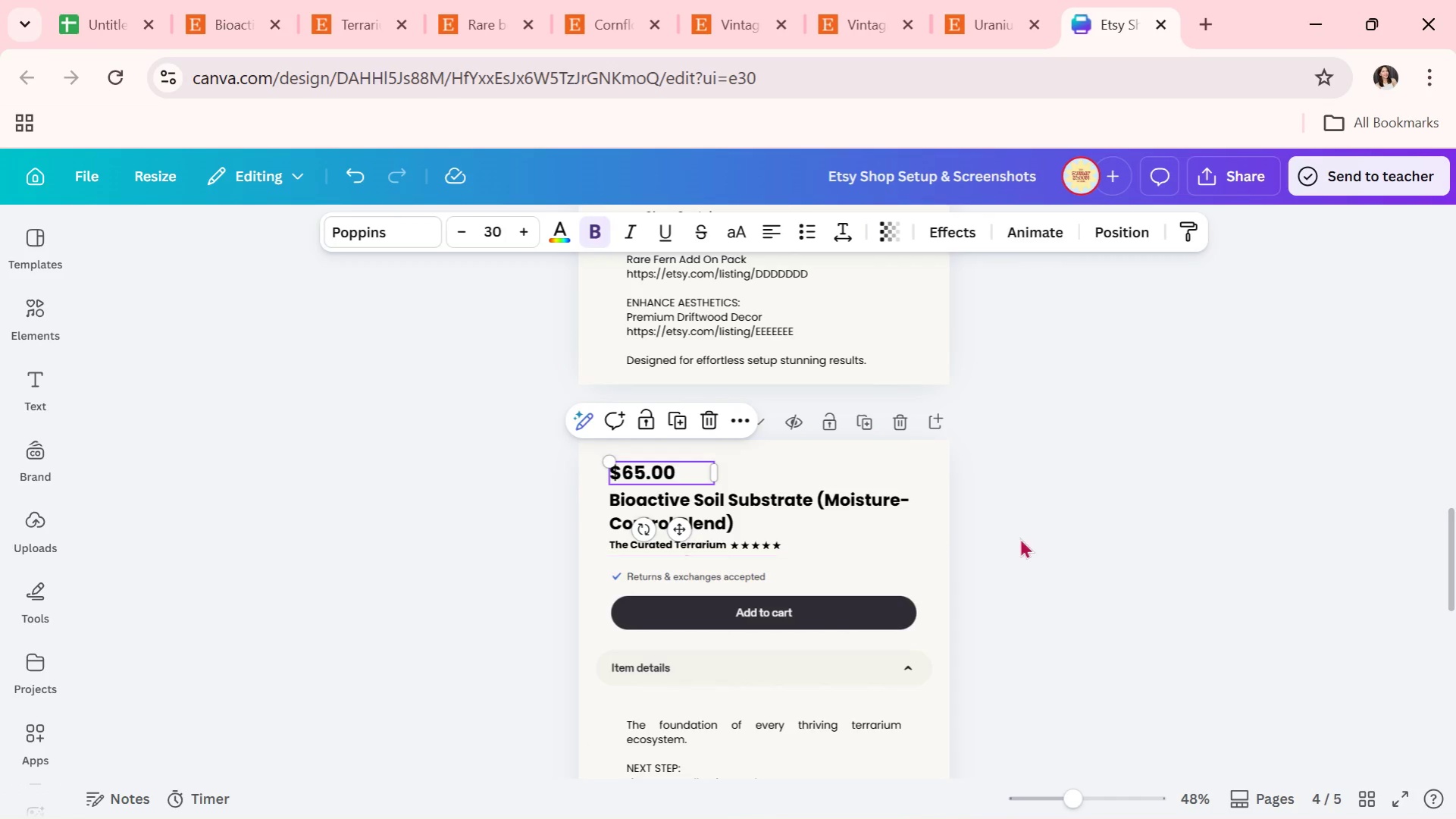 
left_click_drag(start_coordinate=[1056, 539], to_coordinate=[1057, 535])
 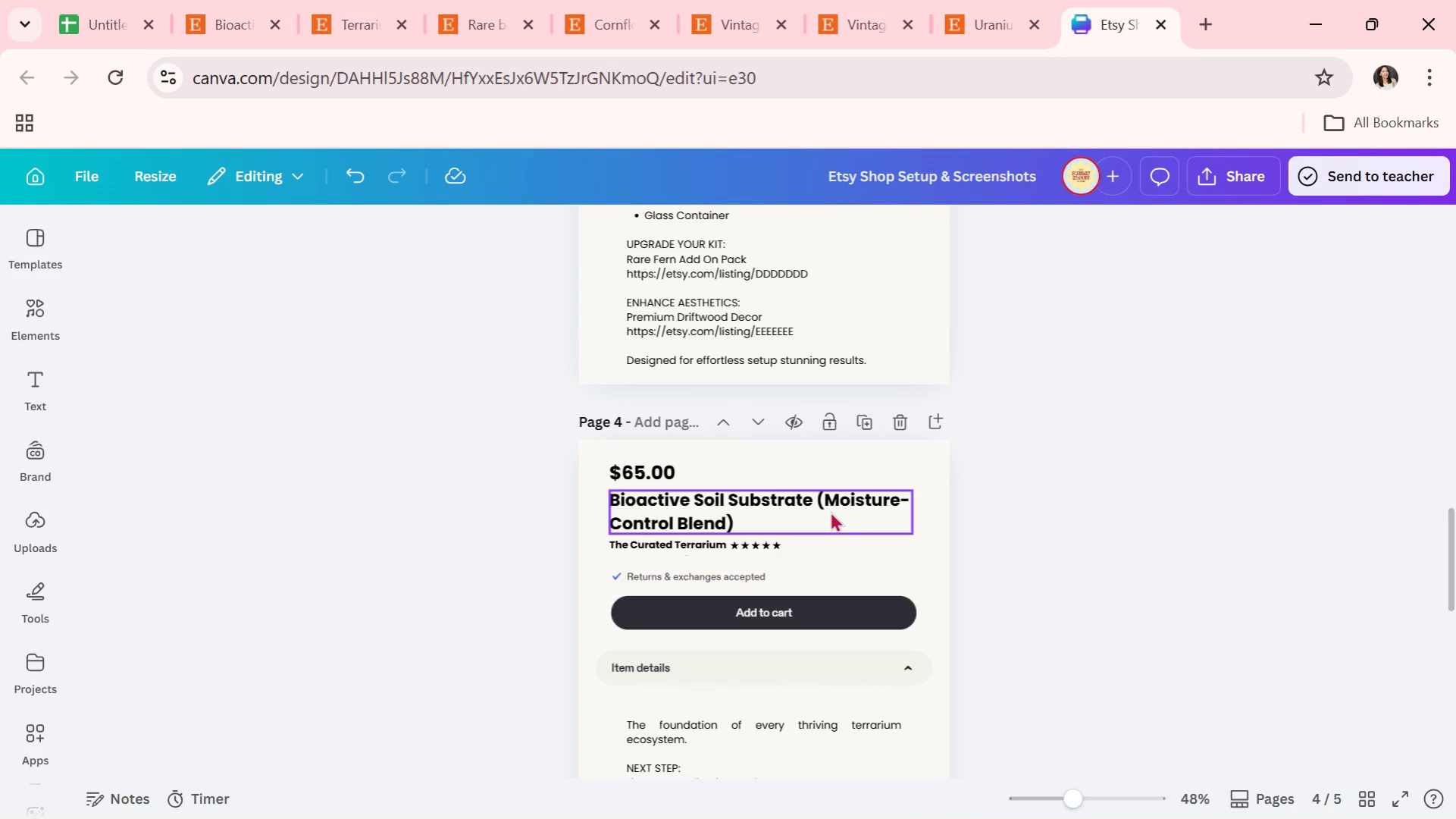 
double_click([645, 472])
 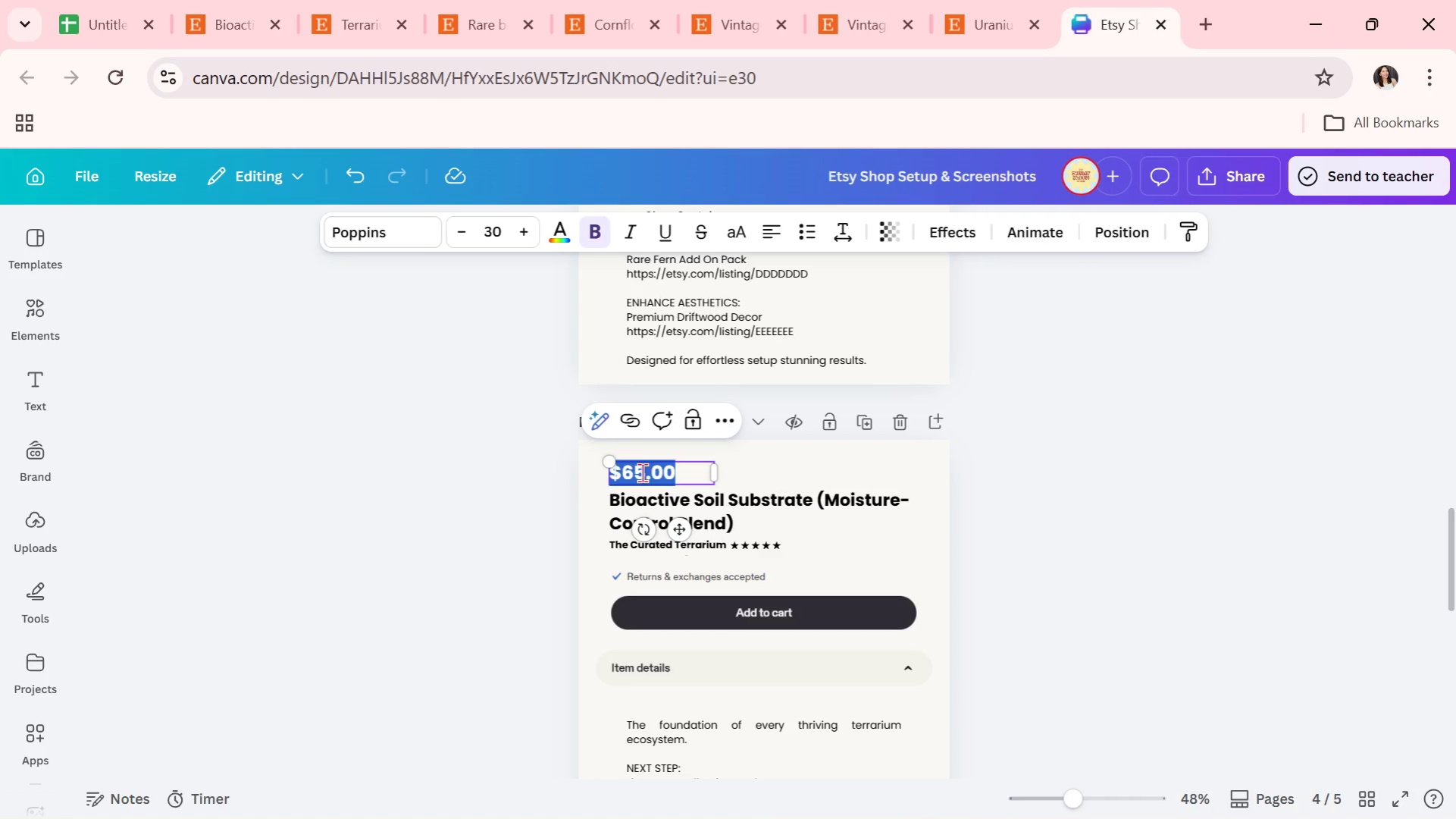 
left_click([641, 472])
 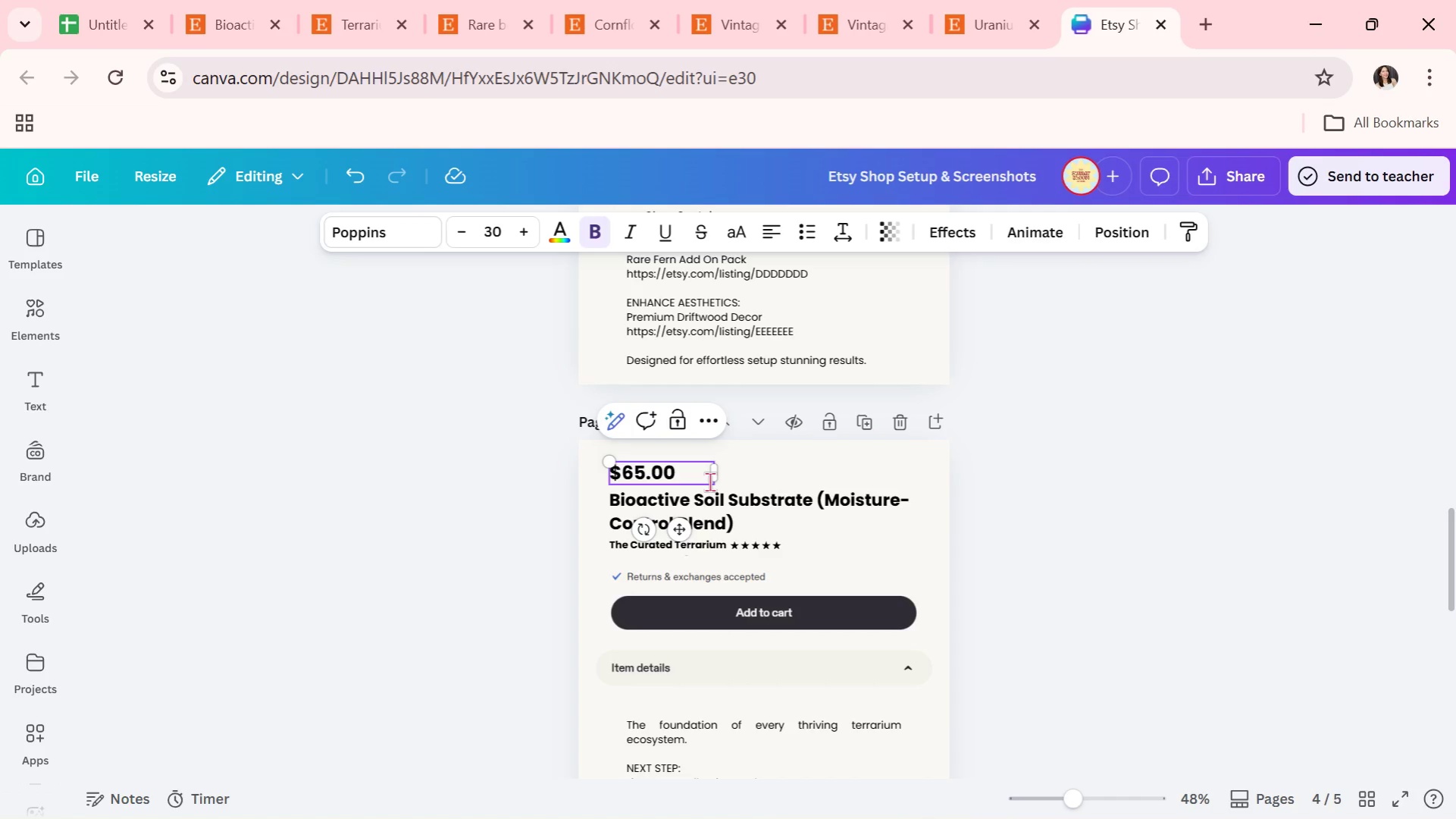 
key(Backspace)
key(Backspace)
type(12)
 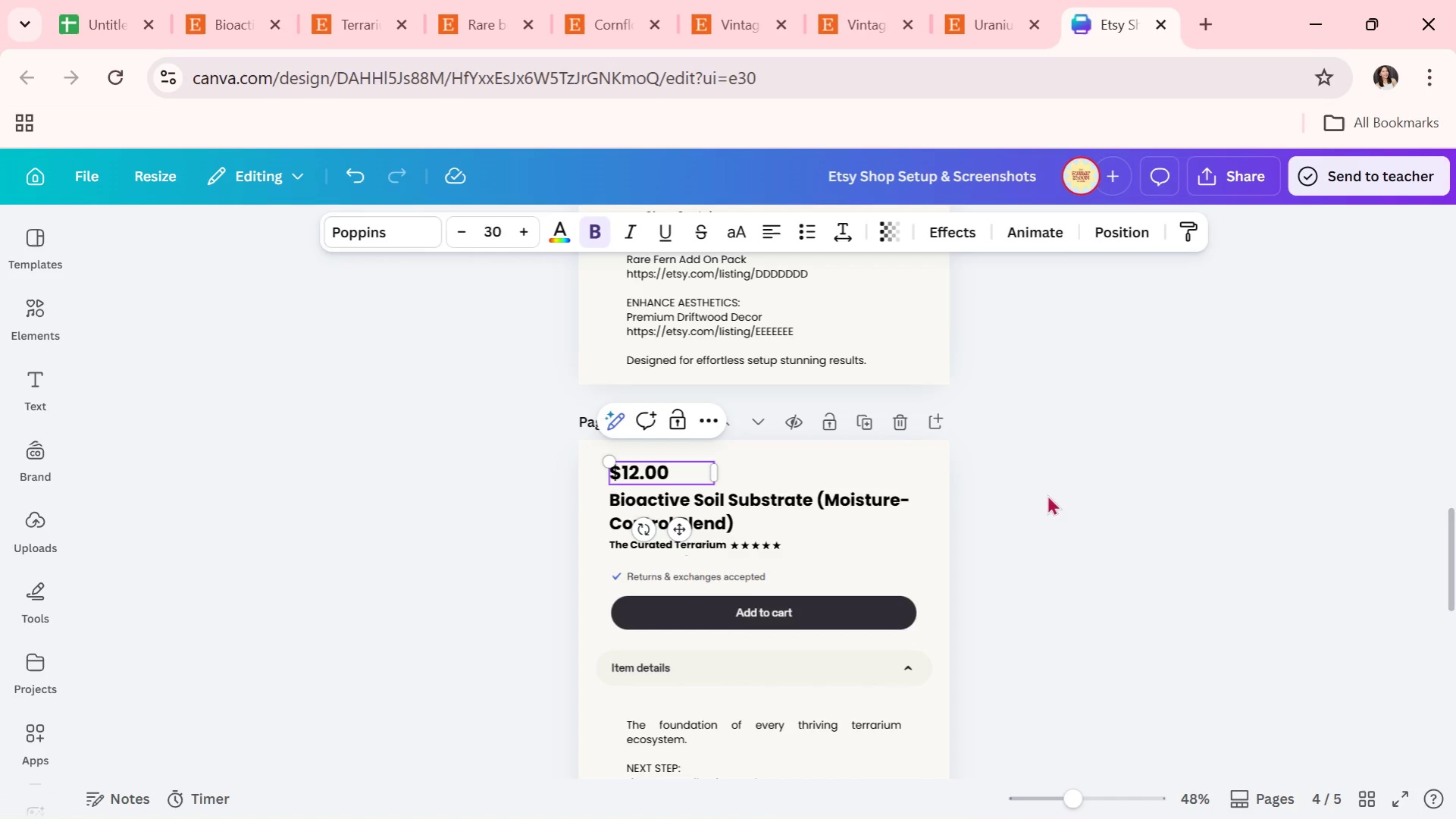 
double_click([1053, 496])
 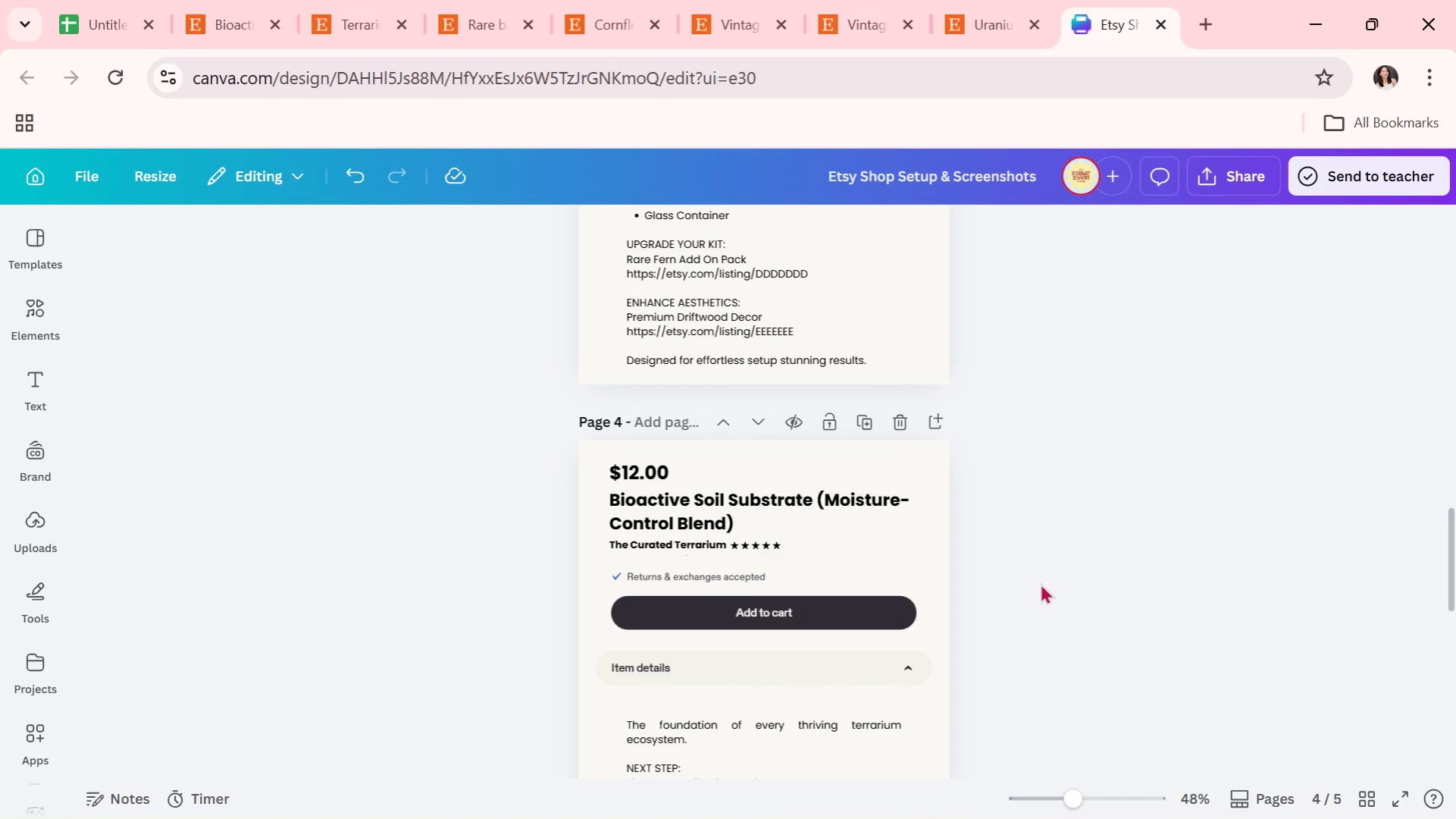 
scroll: coordinate [1040, 582], scroll_direction: down, amount: 6.0
 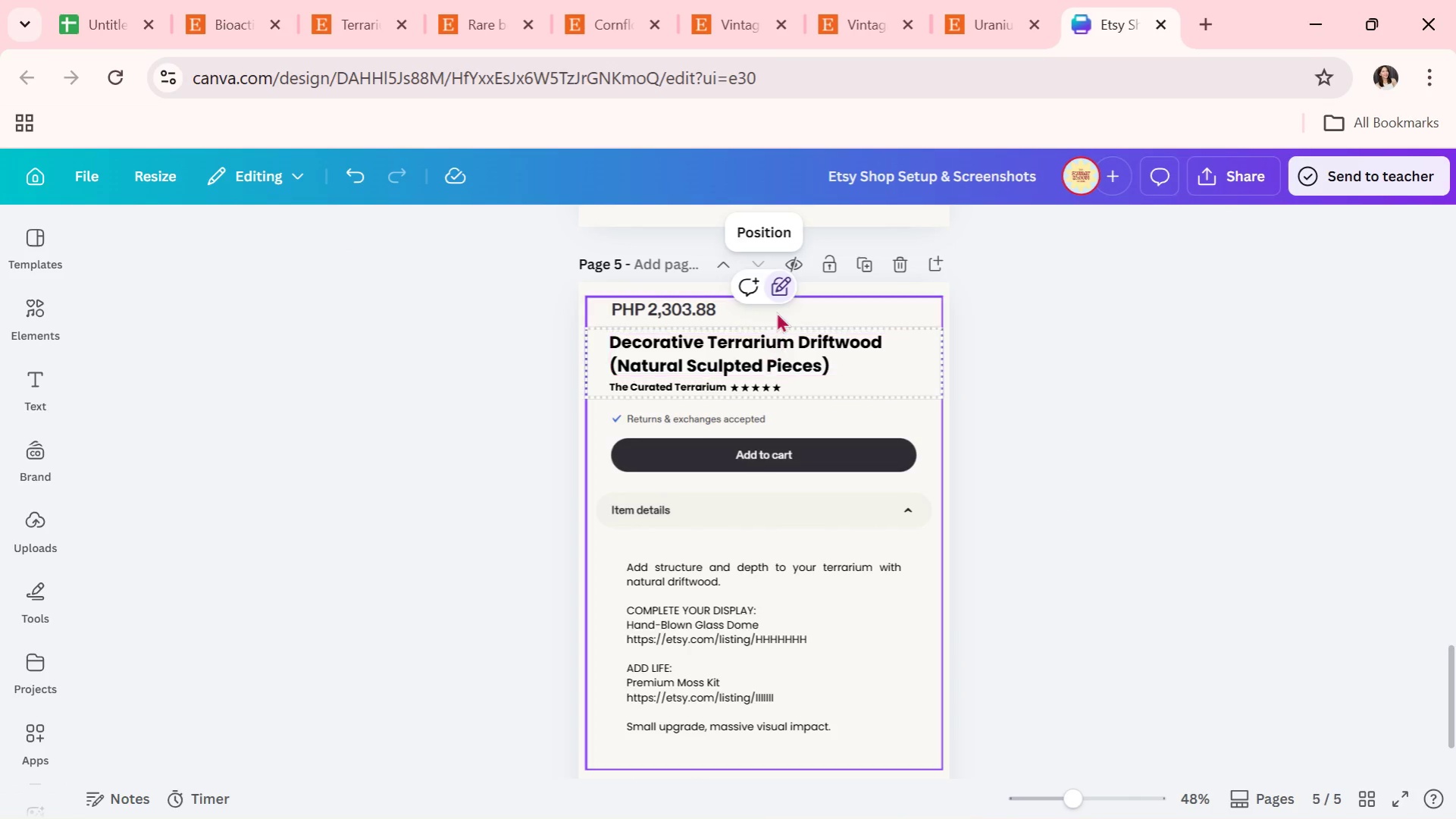 
double_click([777, 297])
 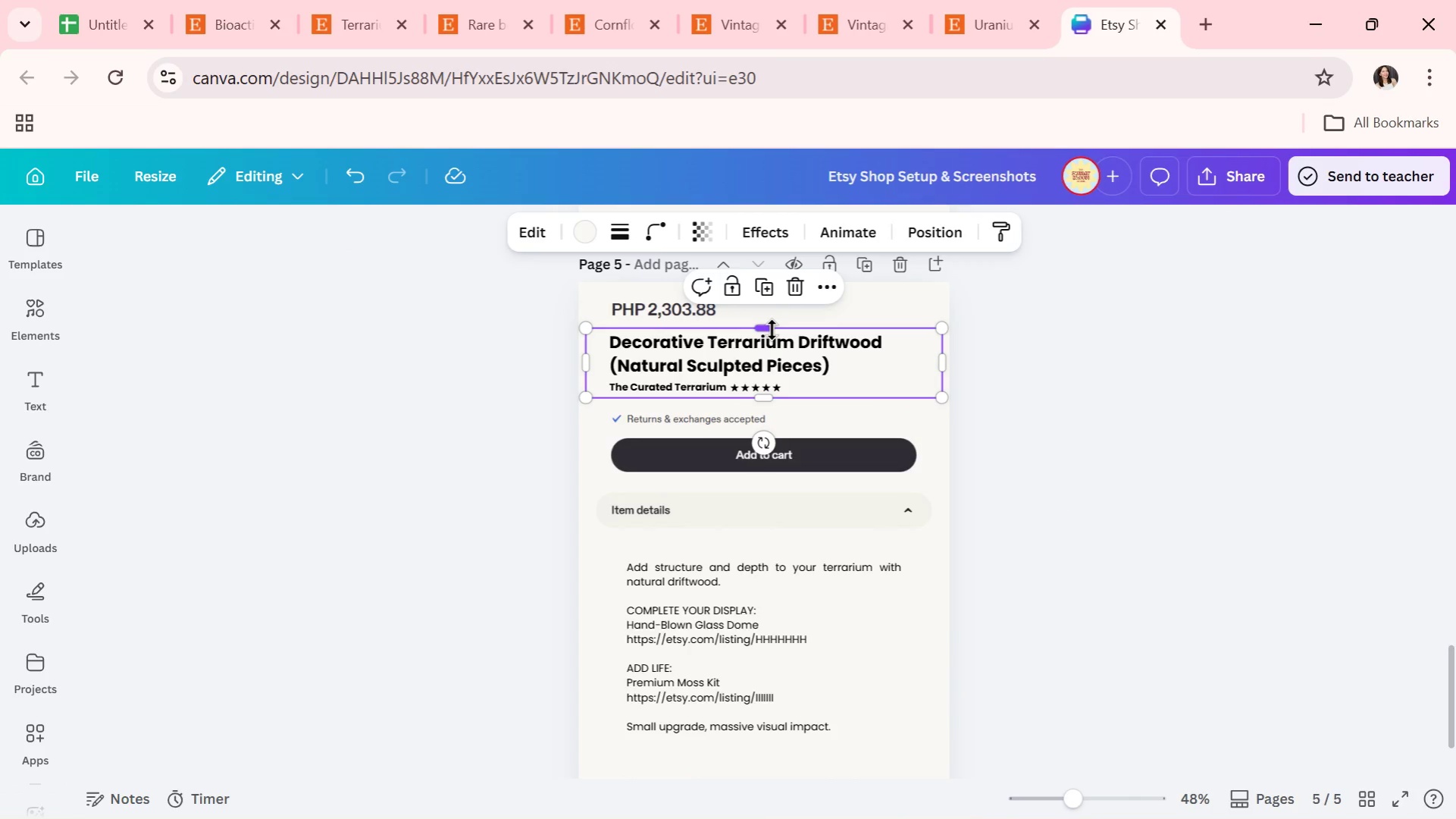 
left_click_drag(start_coordinate=[772, 330], to_coordinate=[772, 297])
 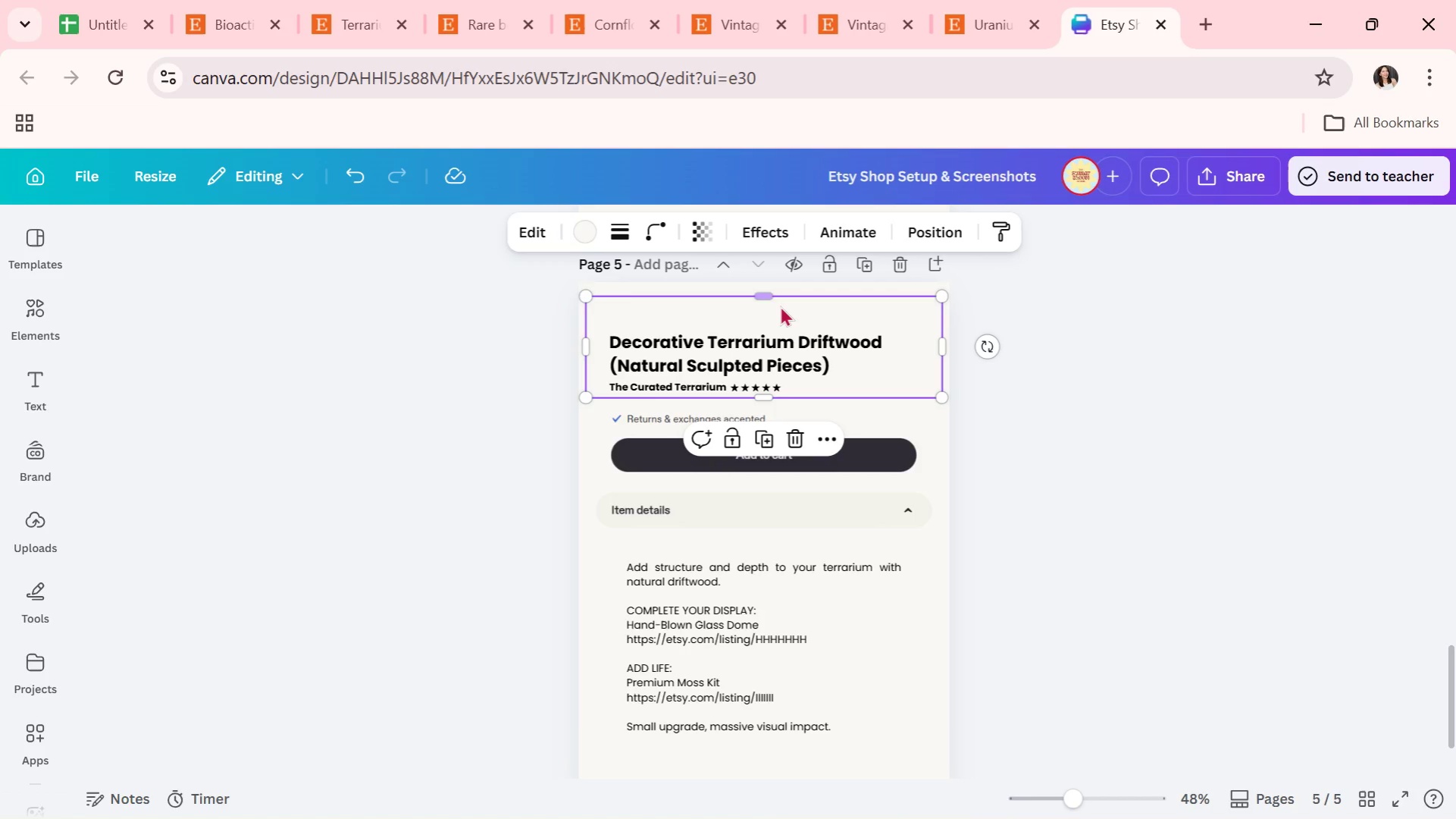 
key(Control+ControlLeft)
 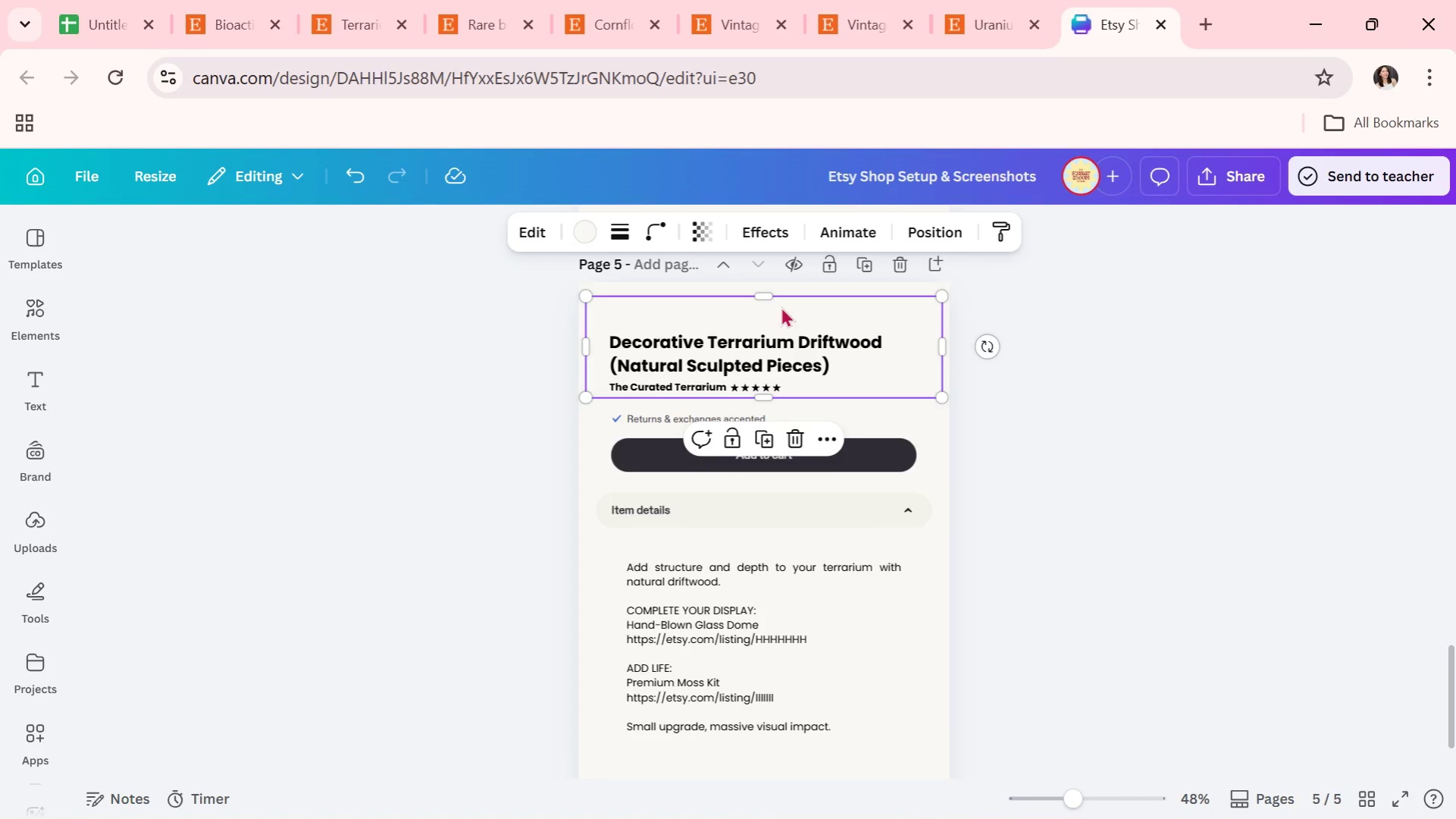 
key(Control+V)
 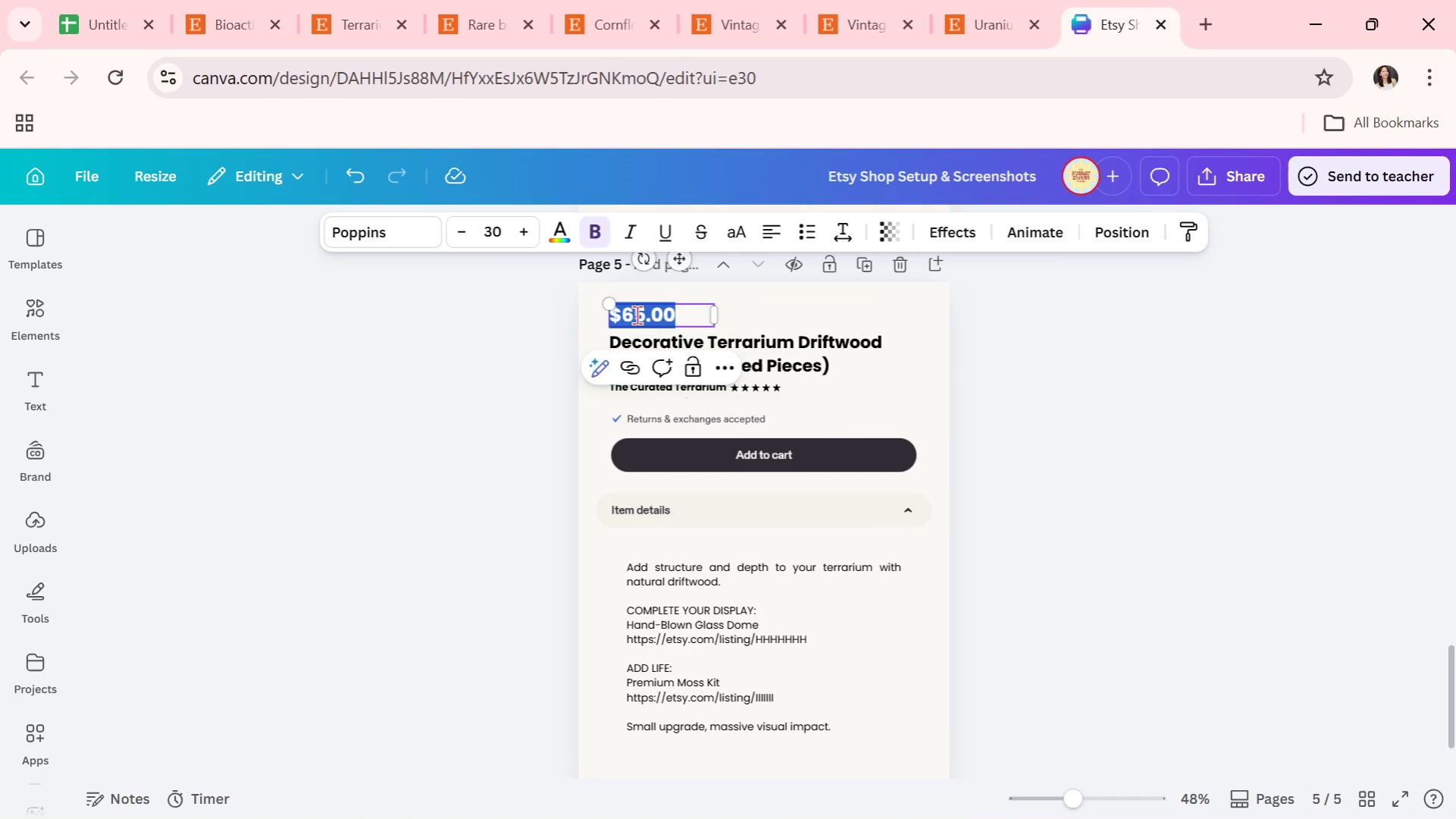 
wait(6.58)
 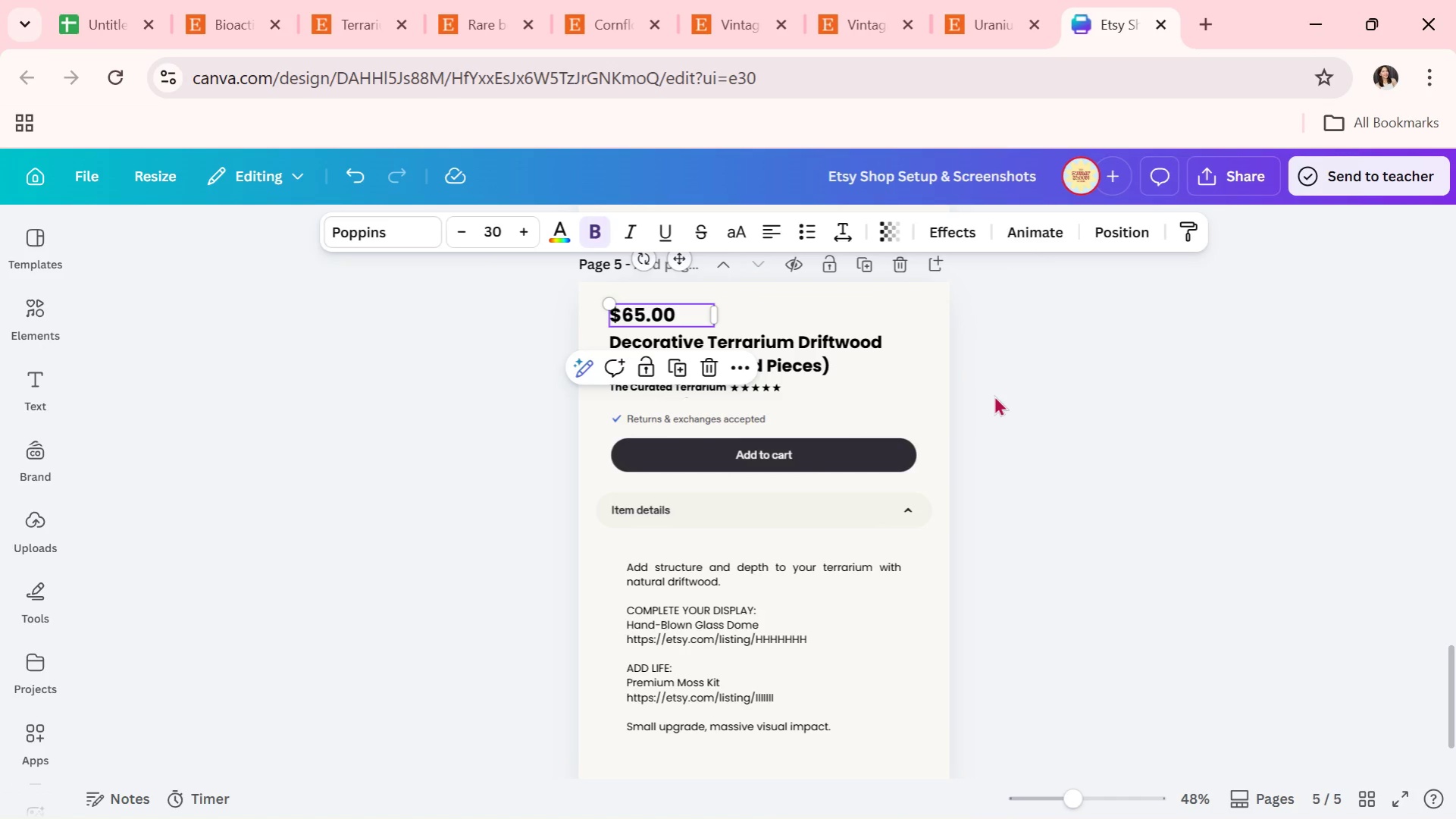 
left_click([1192, 385])
 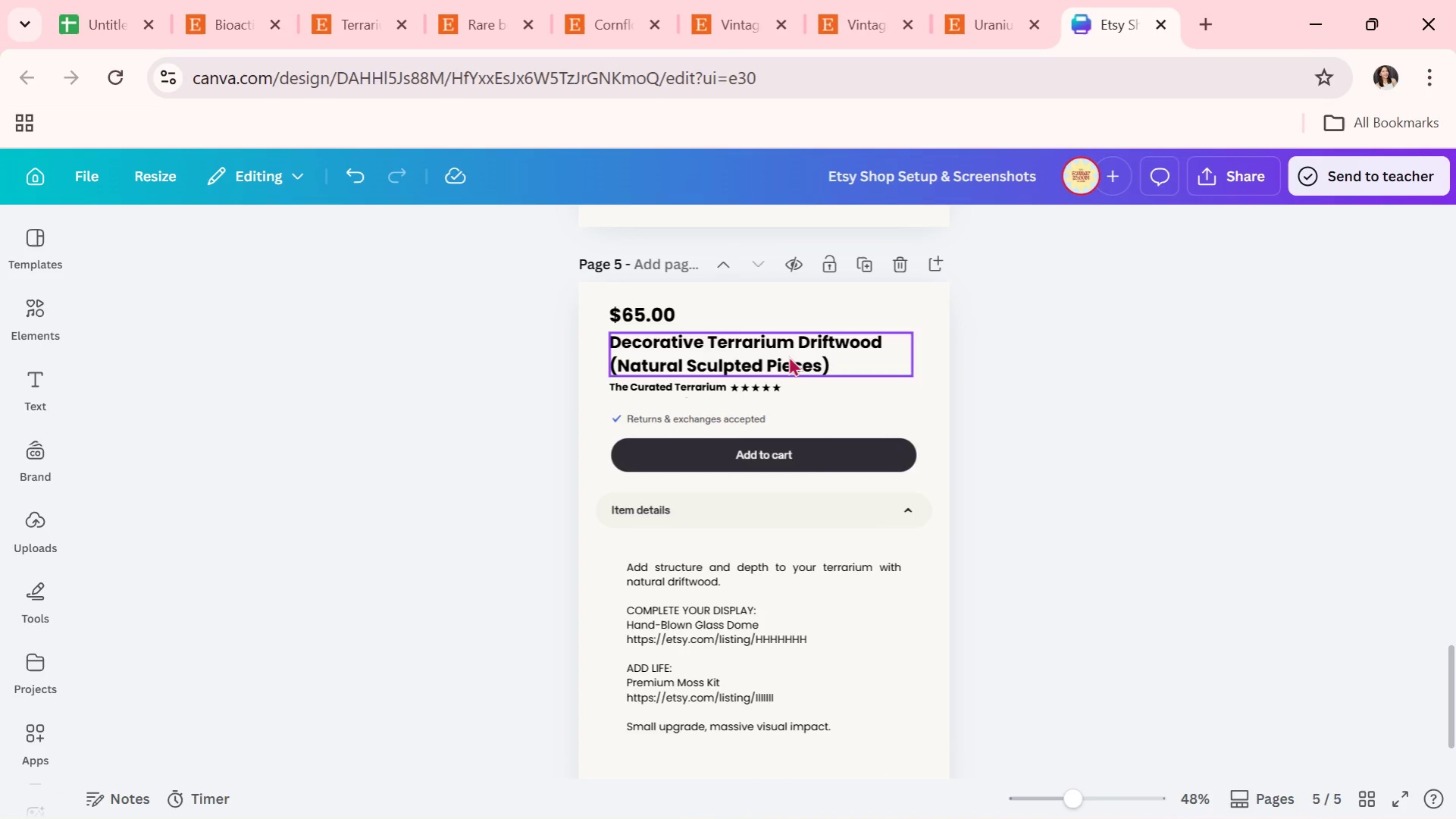 
double_click([629, 315])
 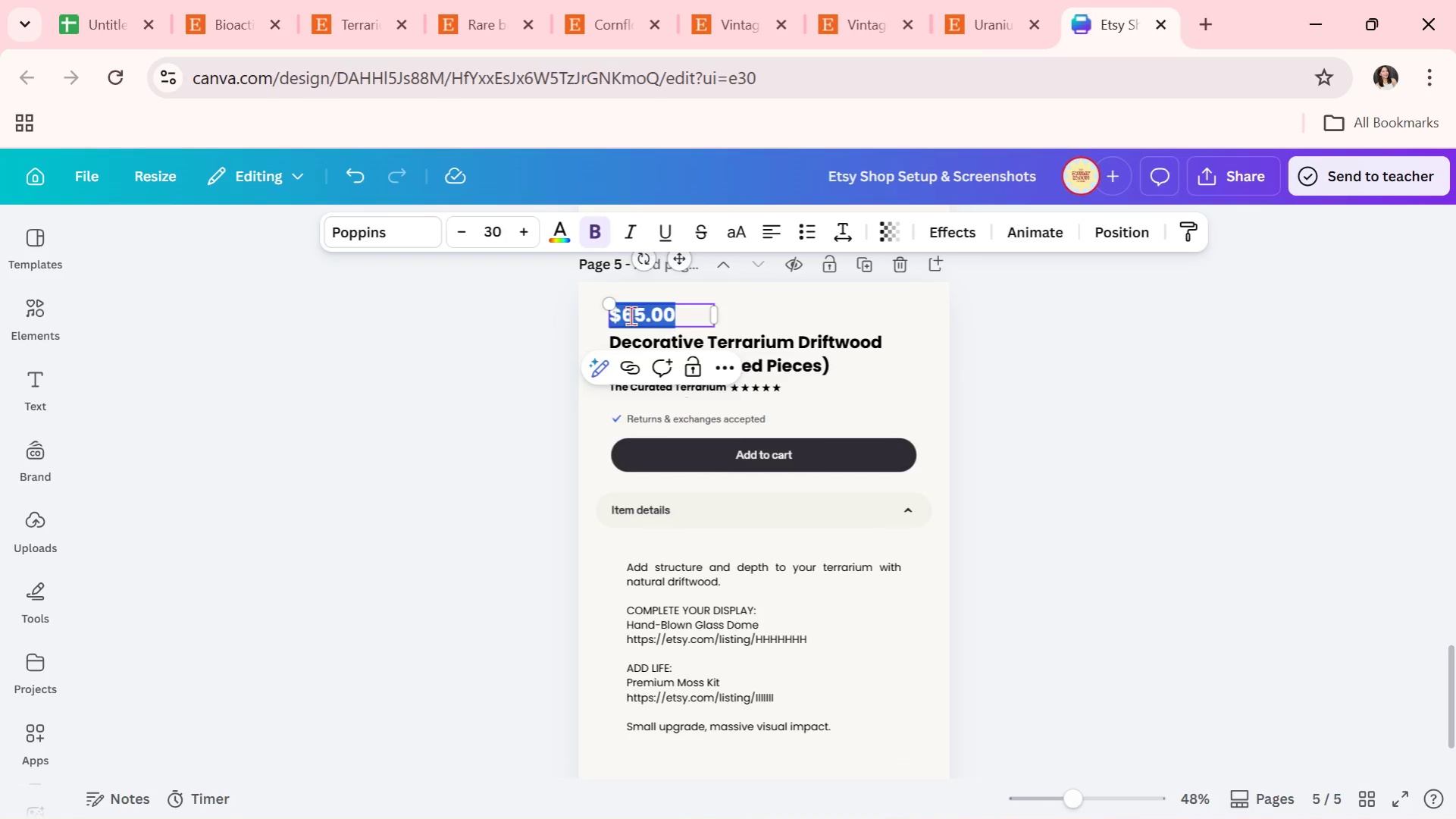 
left_click([631, 315])
 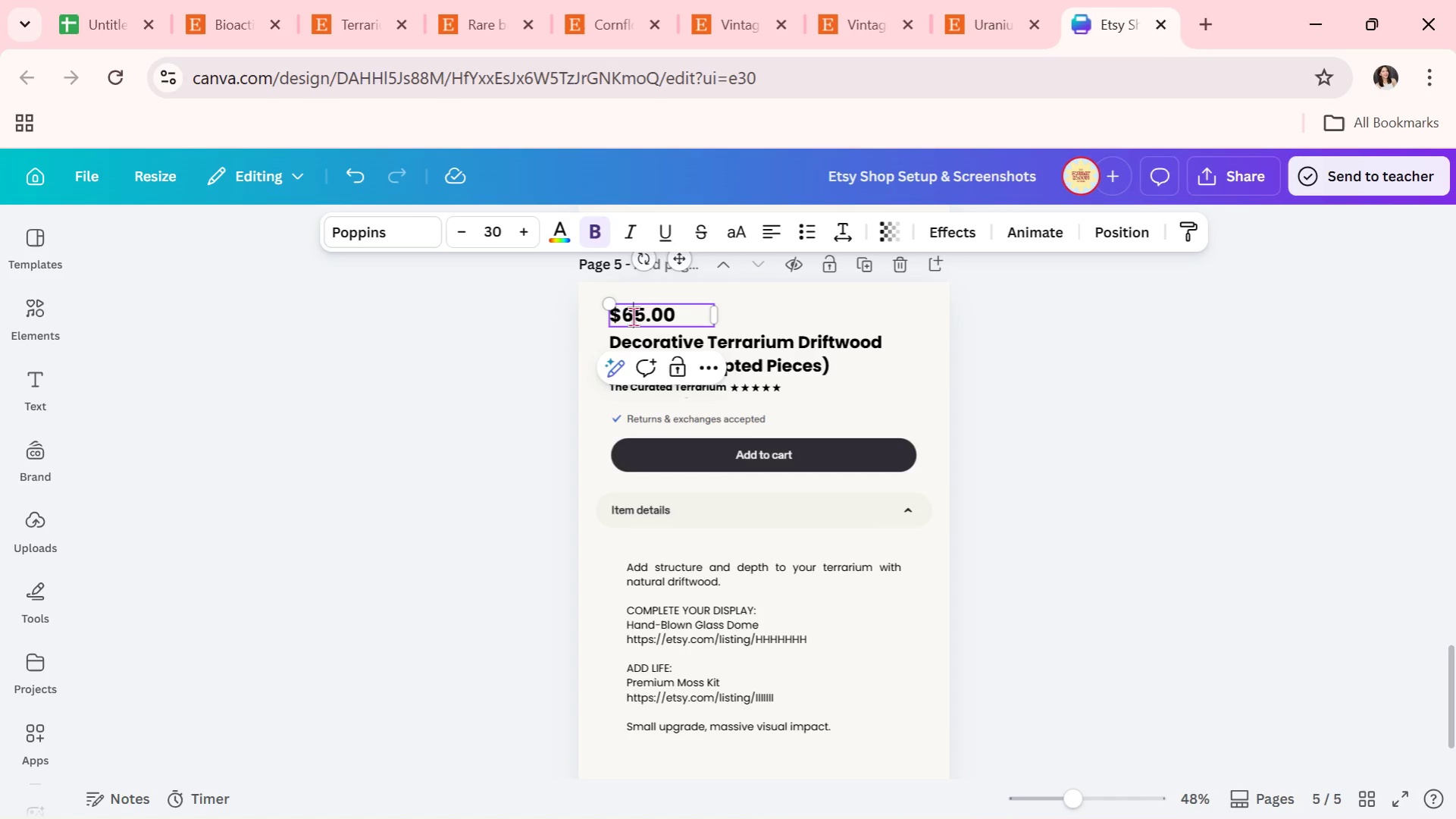 
key(Backspace)
 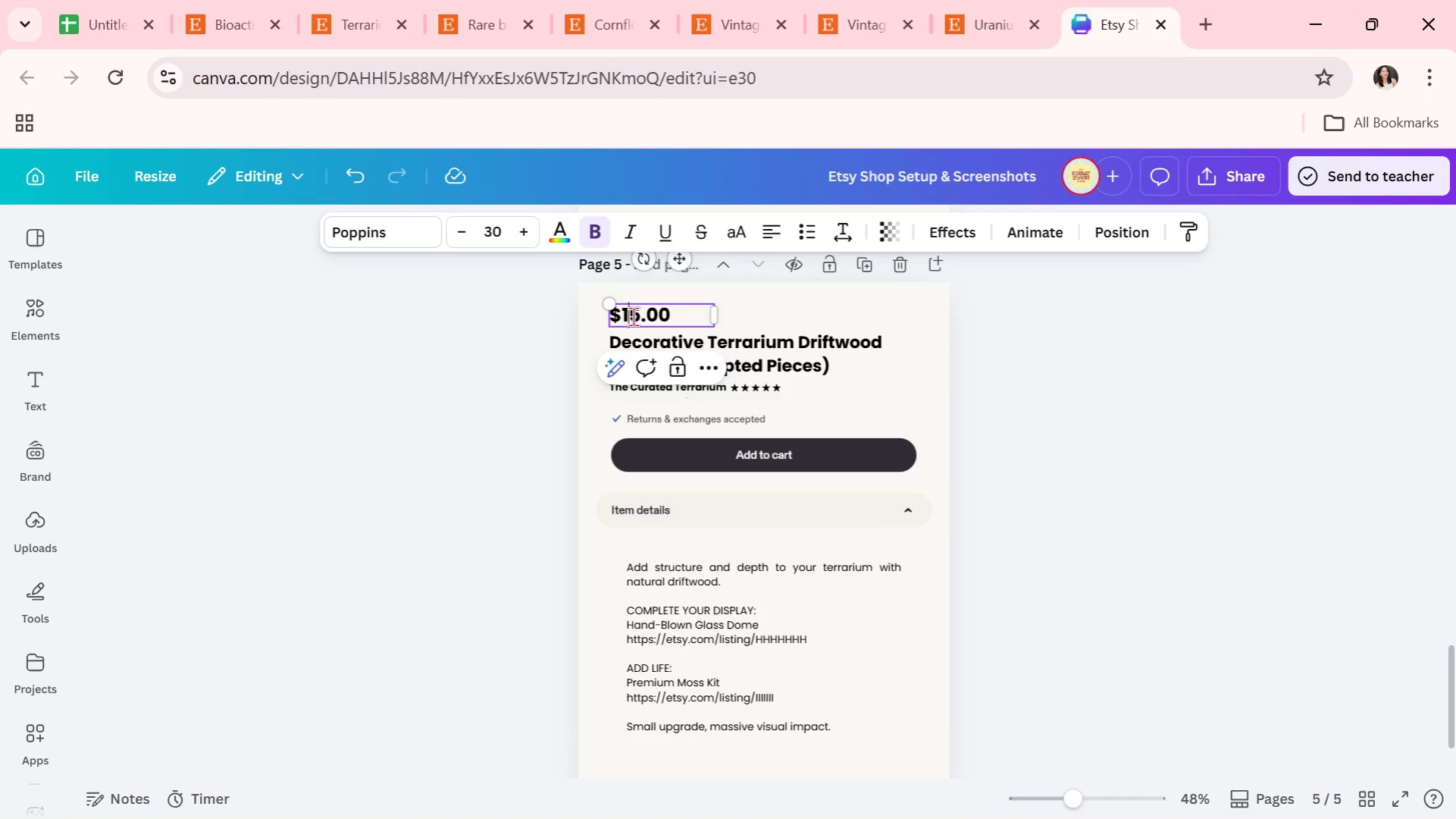 
key(1)
 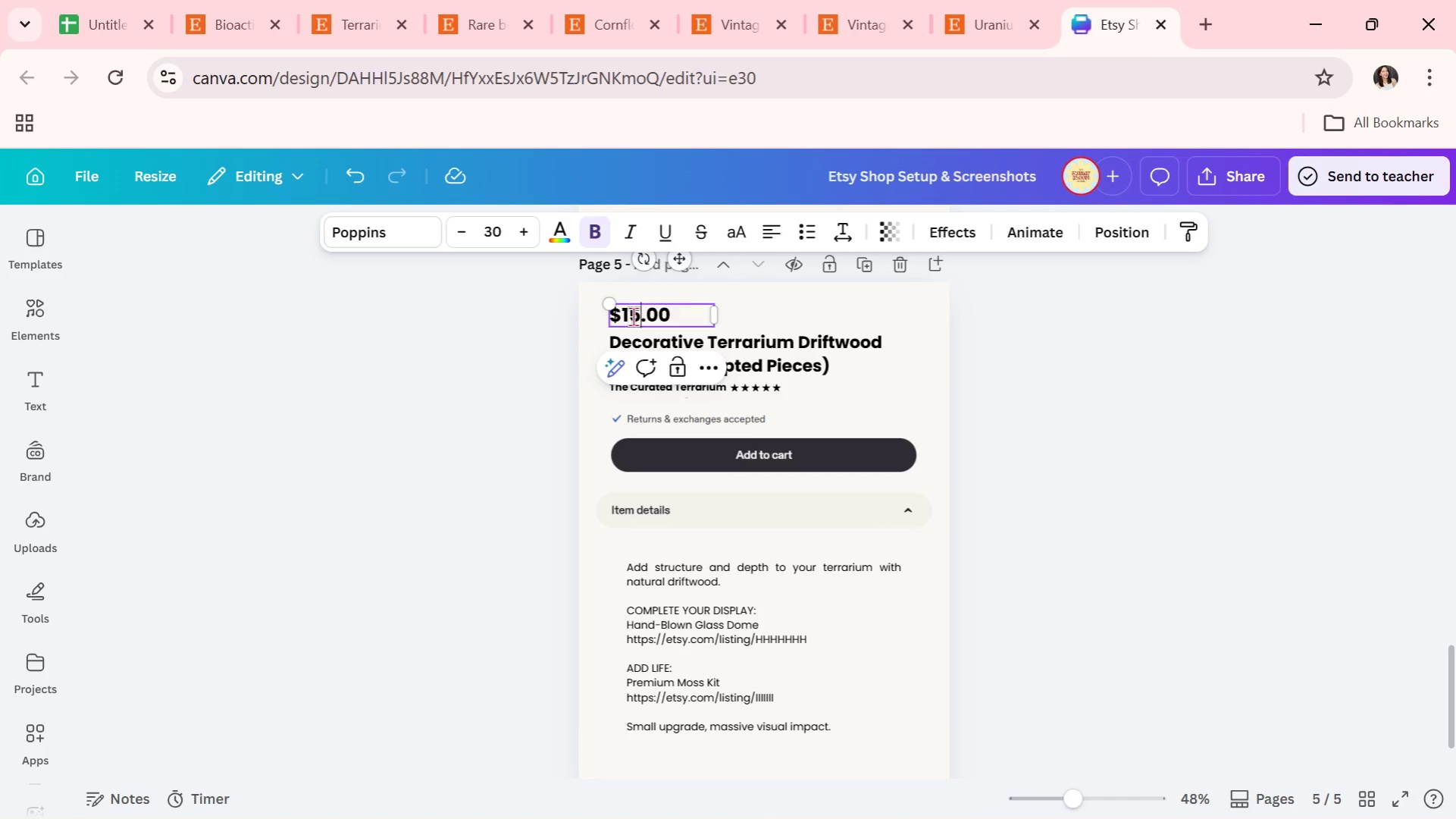 
key(ArrowRight)
 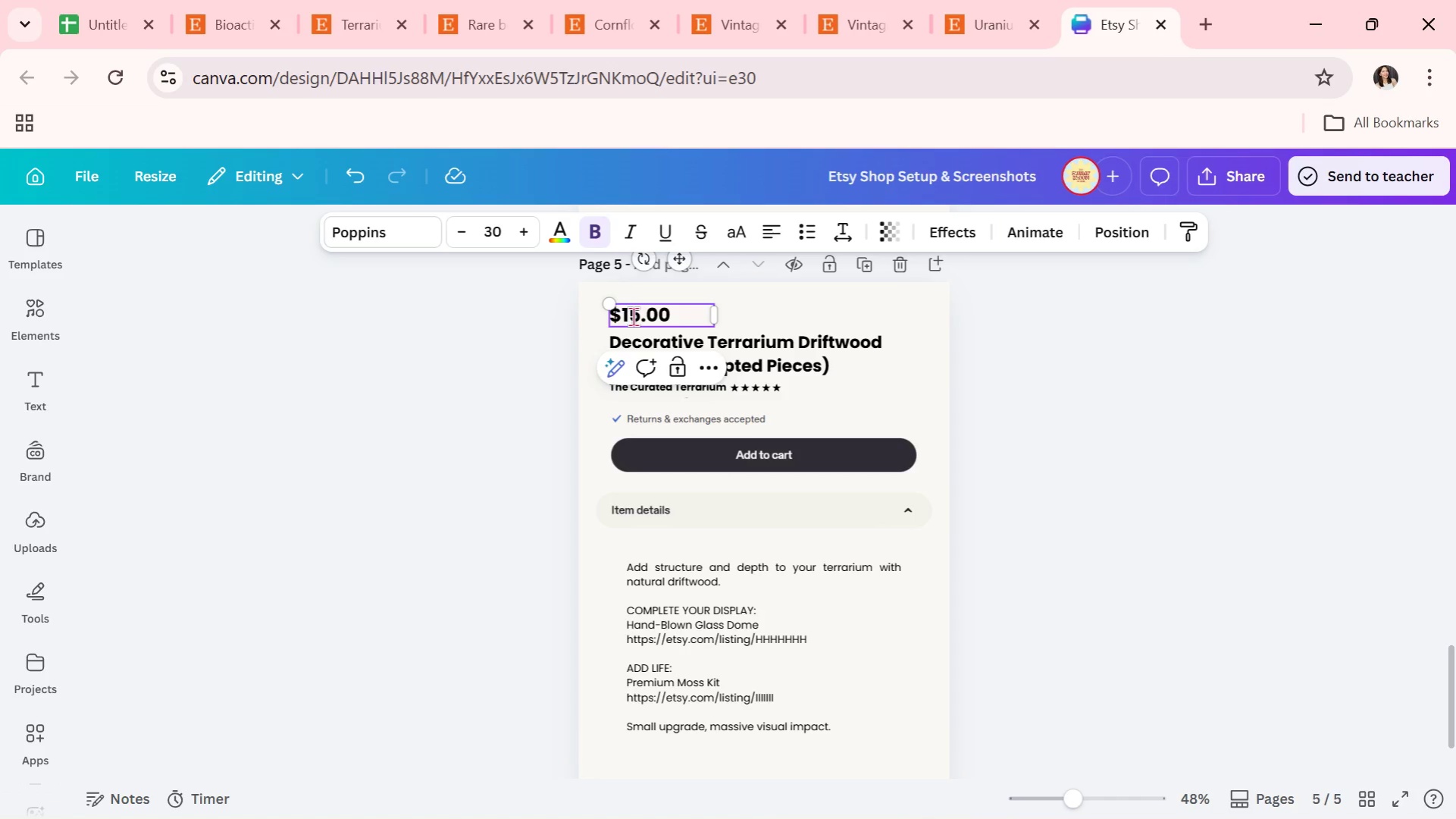 
key(Backspace)
 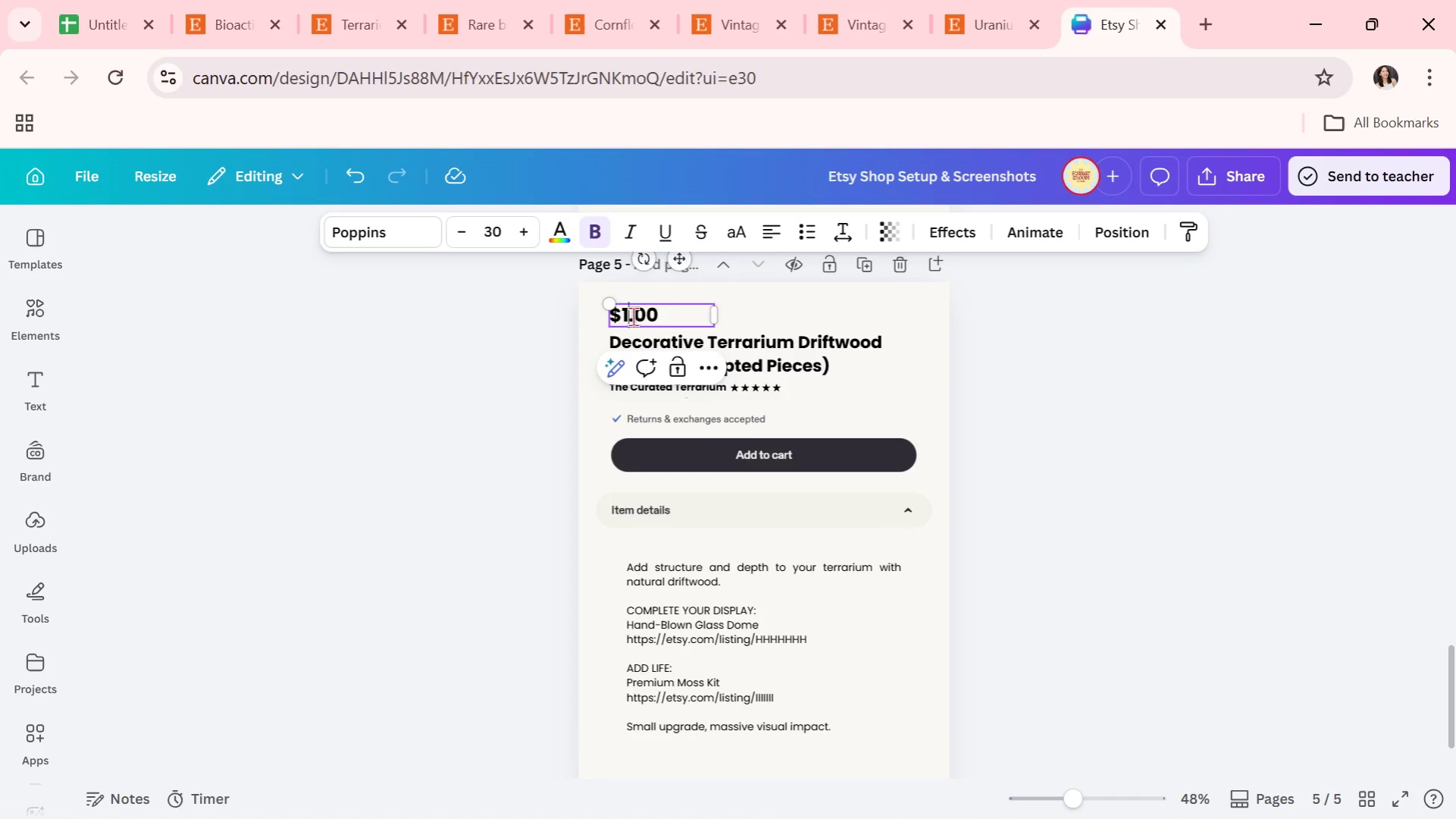 
key(8)
 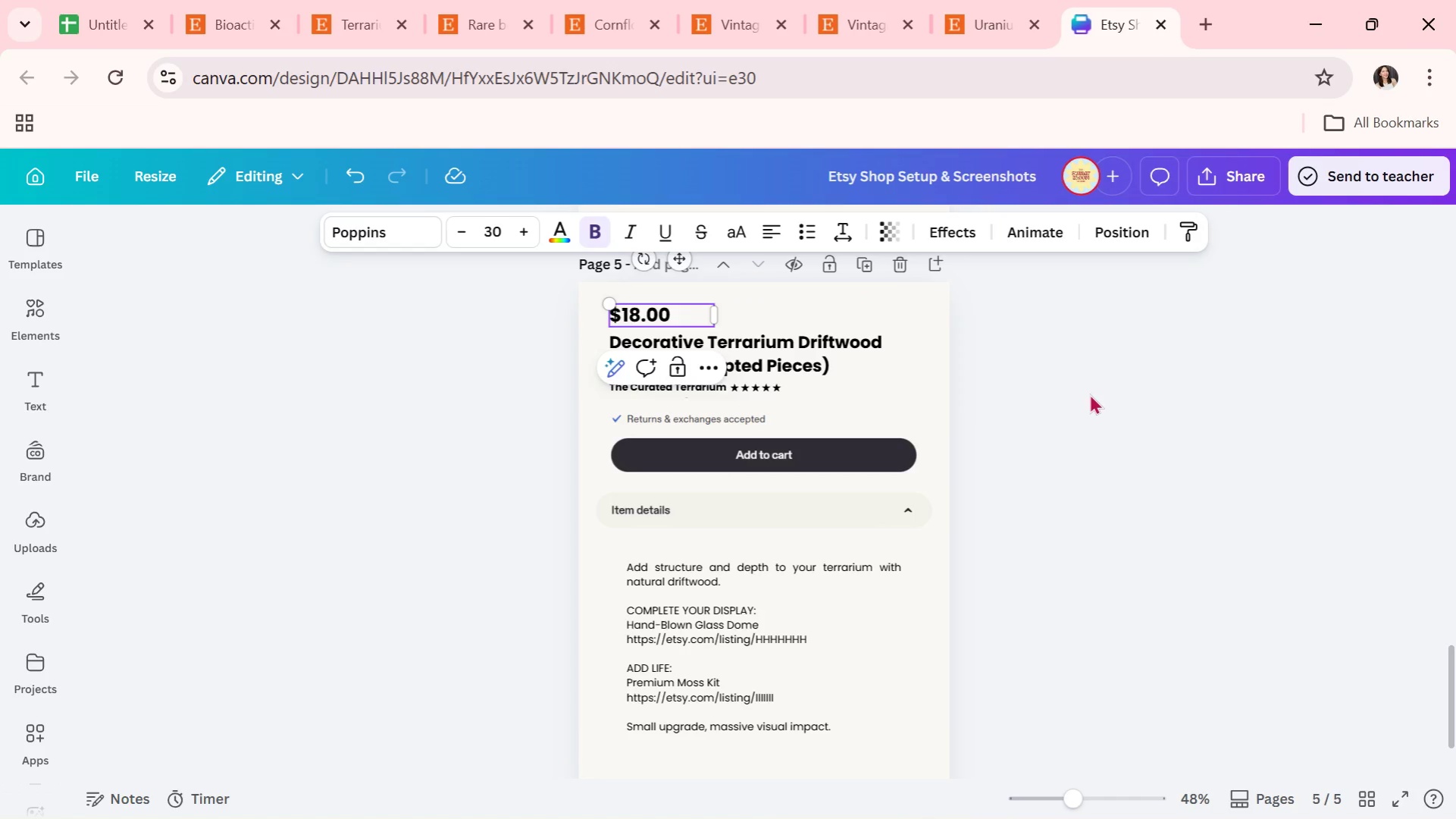 
scroll: coordinate [1066, 478], scroll_direction: down, amount: 4.0
 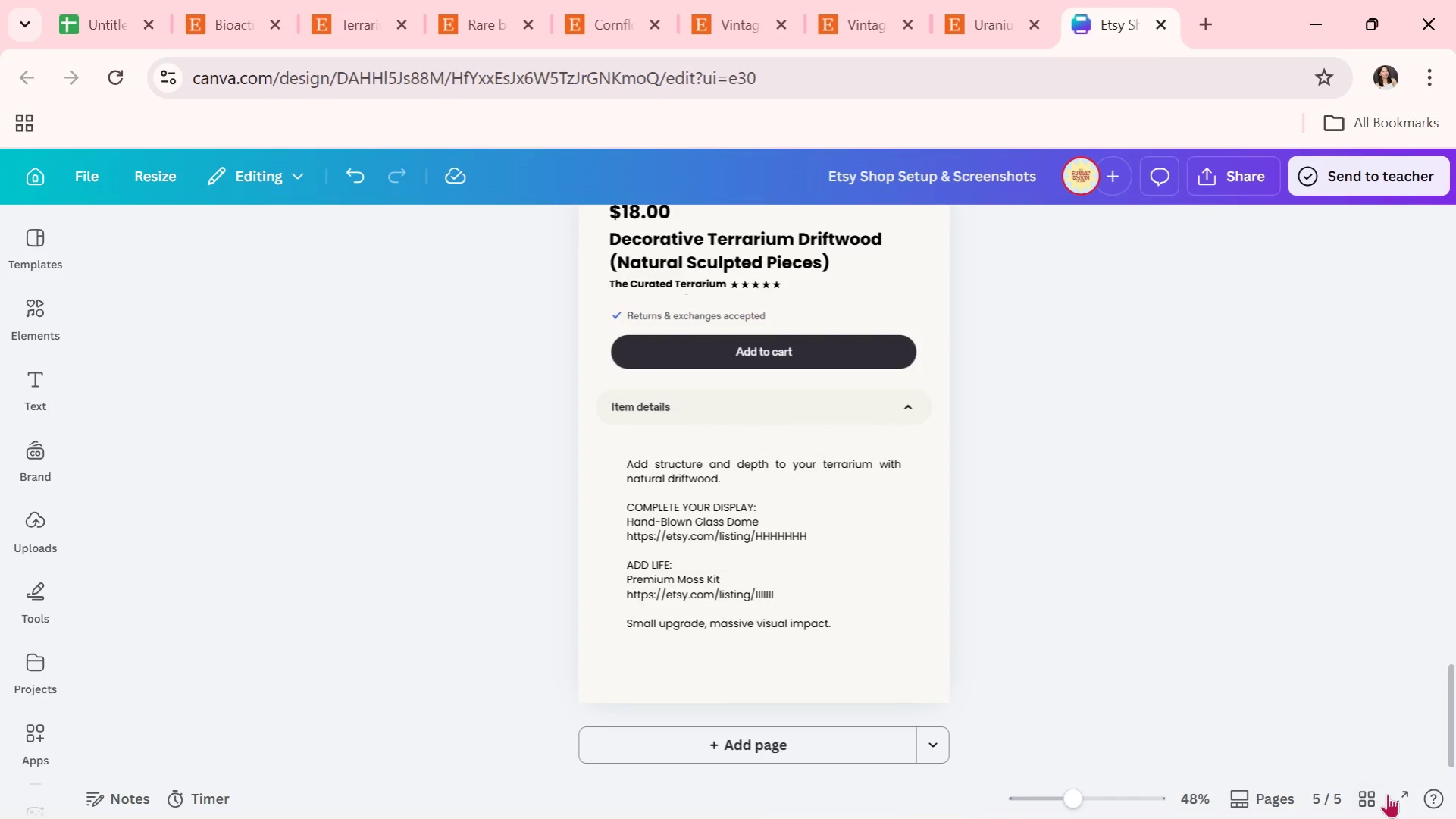 
left_click([1394, 796])
 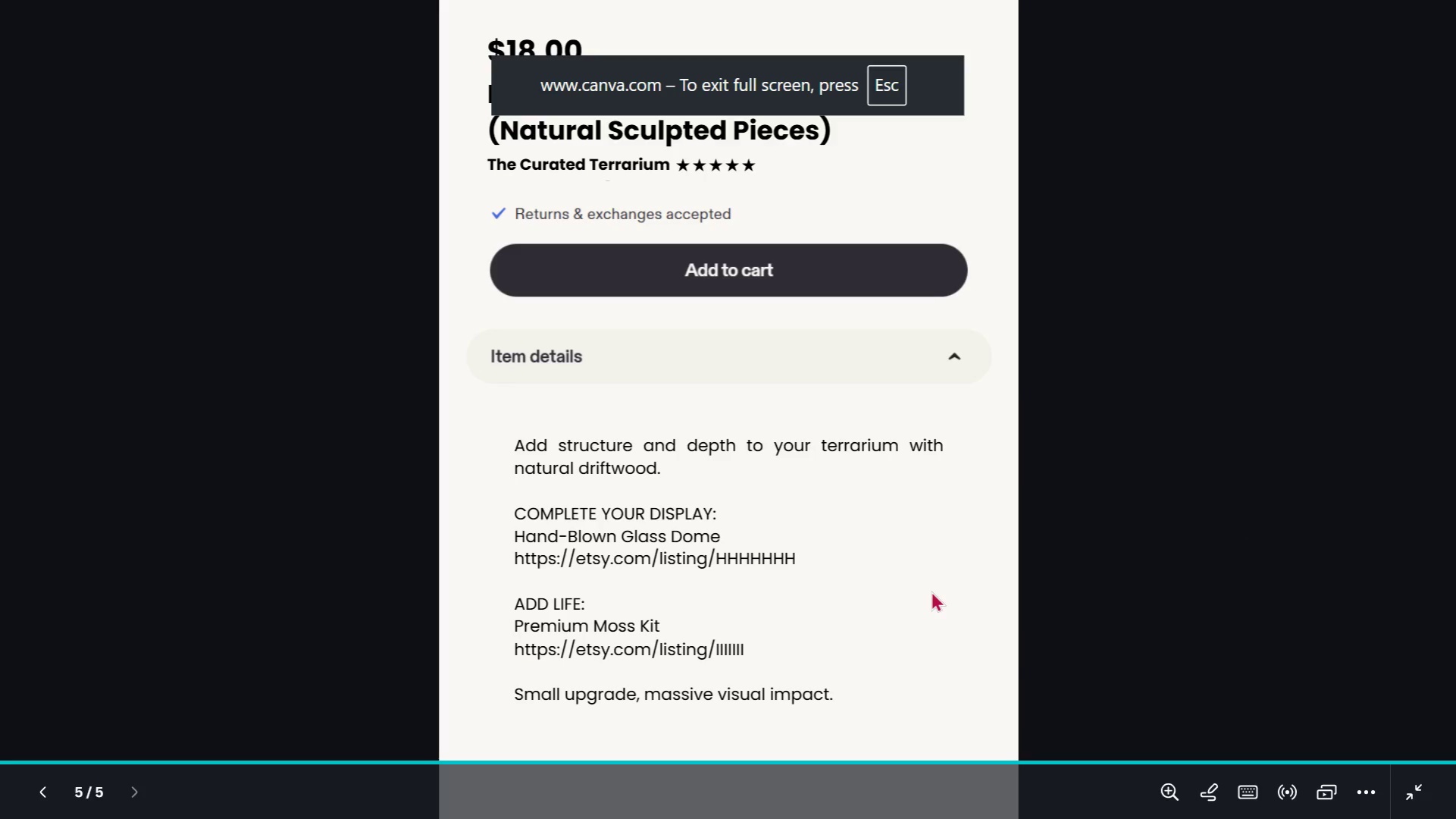 
key(ArrowLeft)
 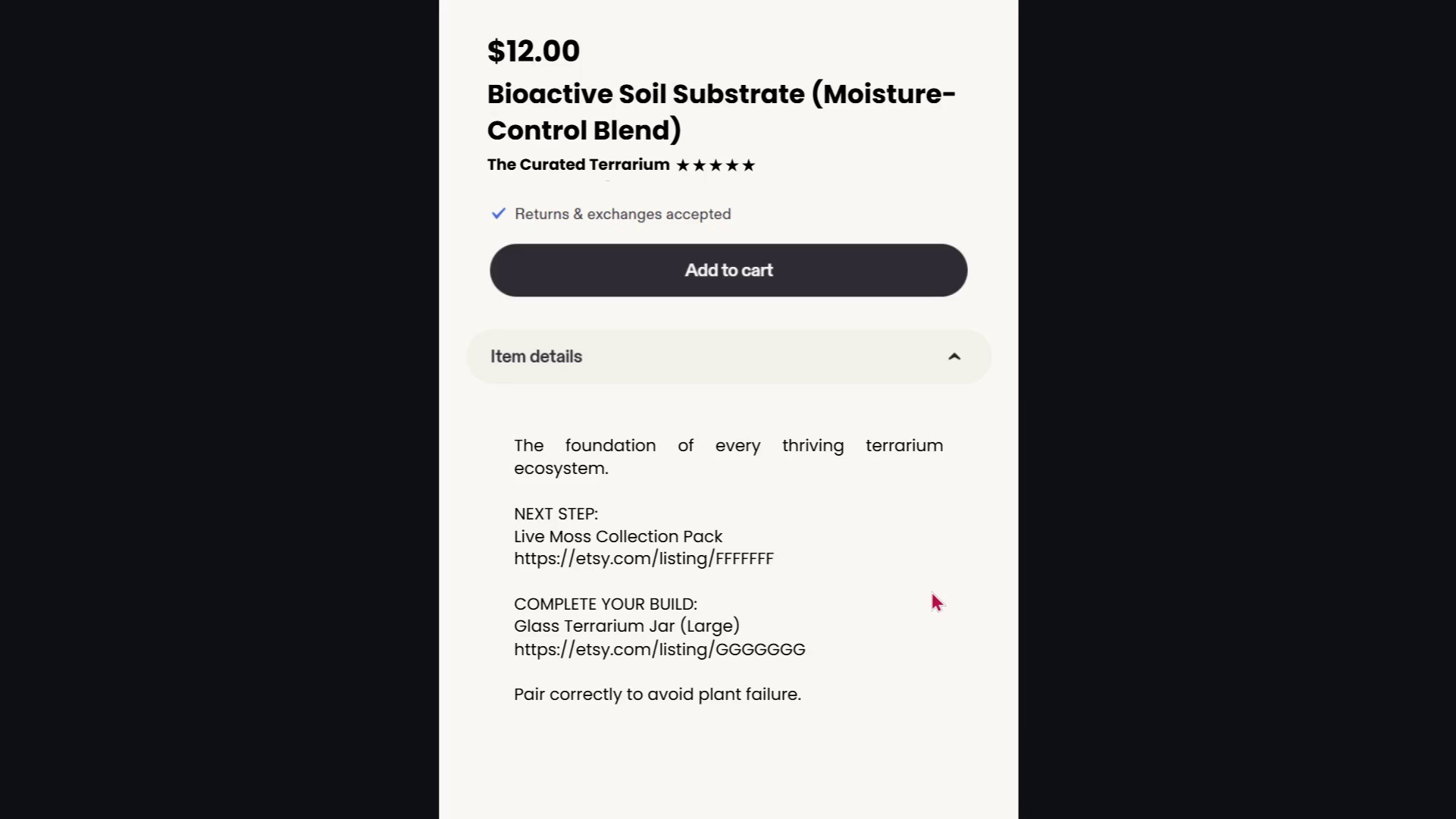 
key(ArrowLeft)
 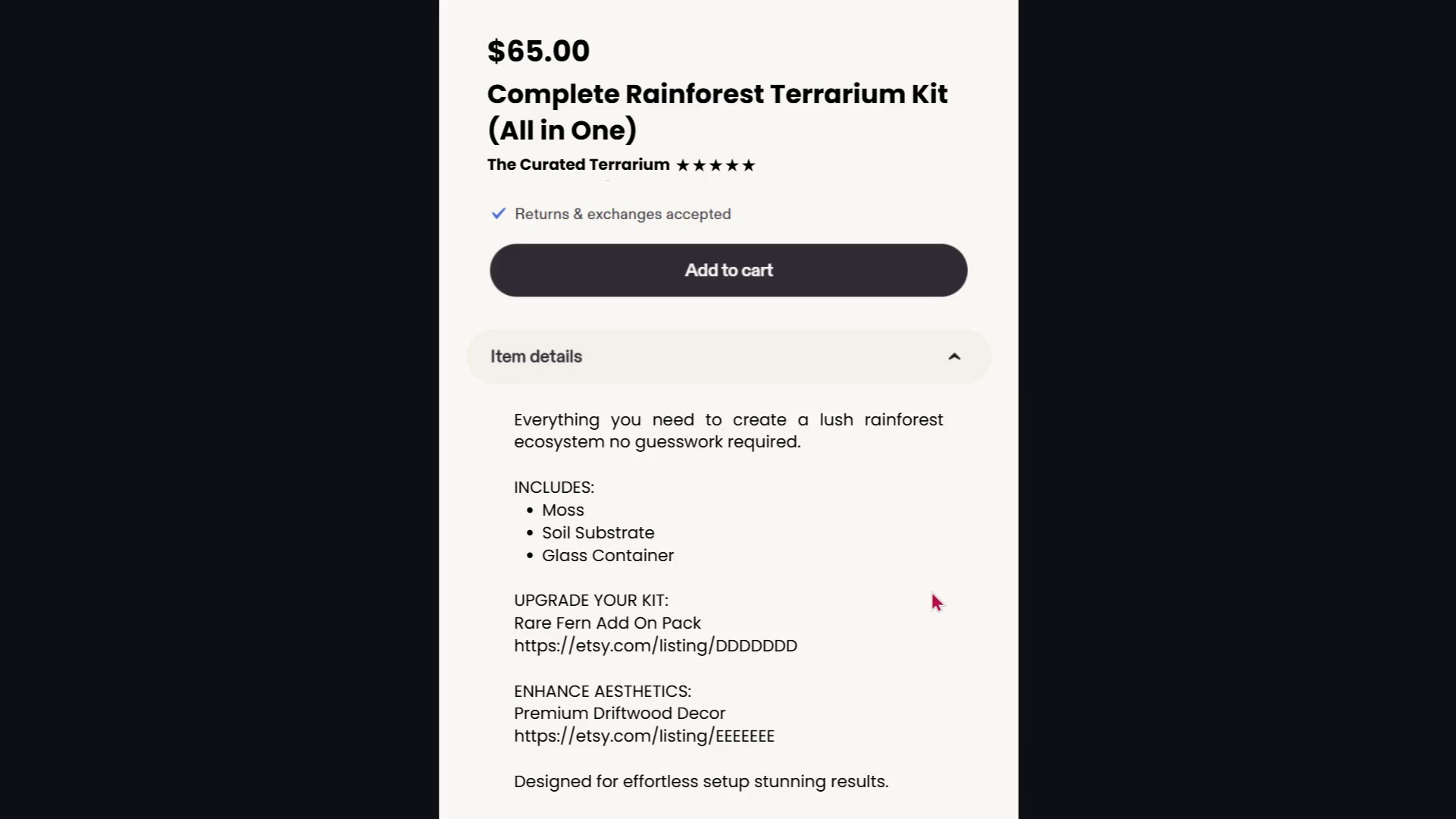 
key(ArrowLeft)
 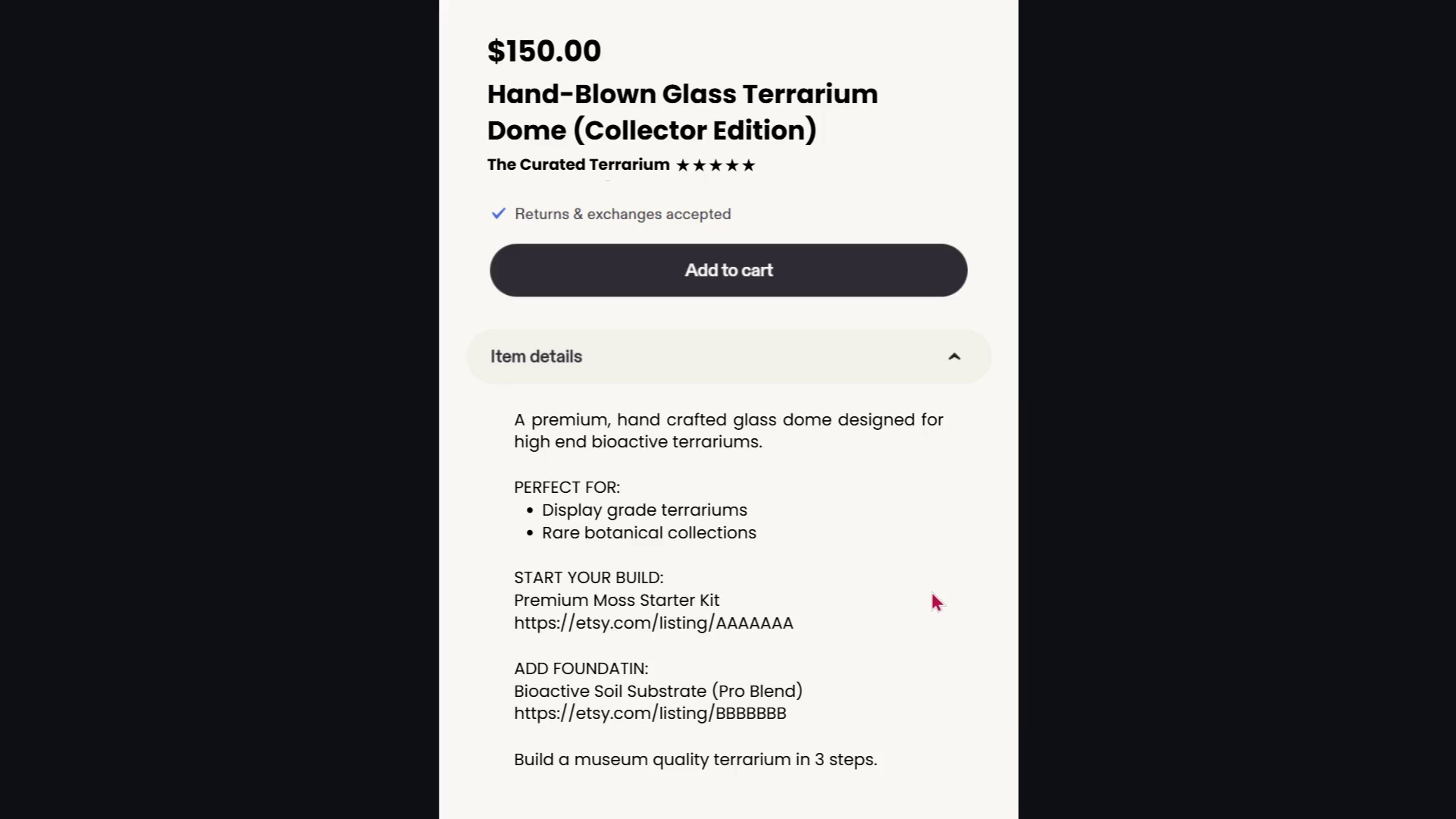 
key(ArrowLeft)
 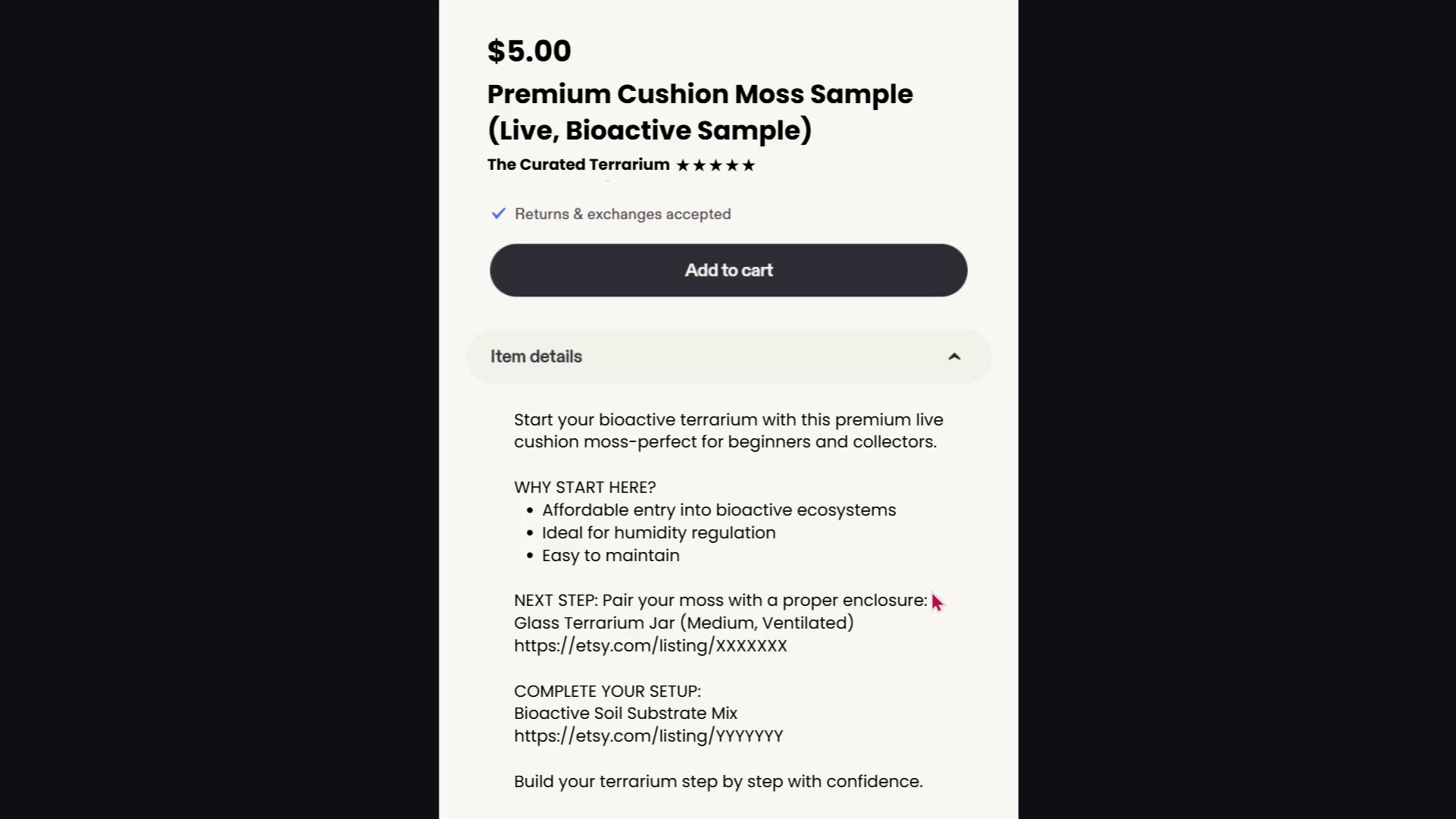 
hold_key(key=ArrowLeft, duration=0.33)
 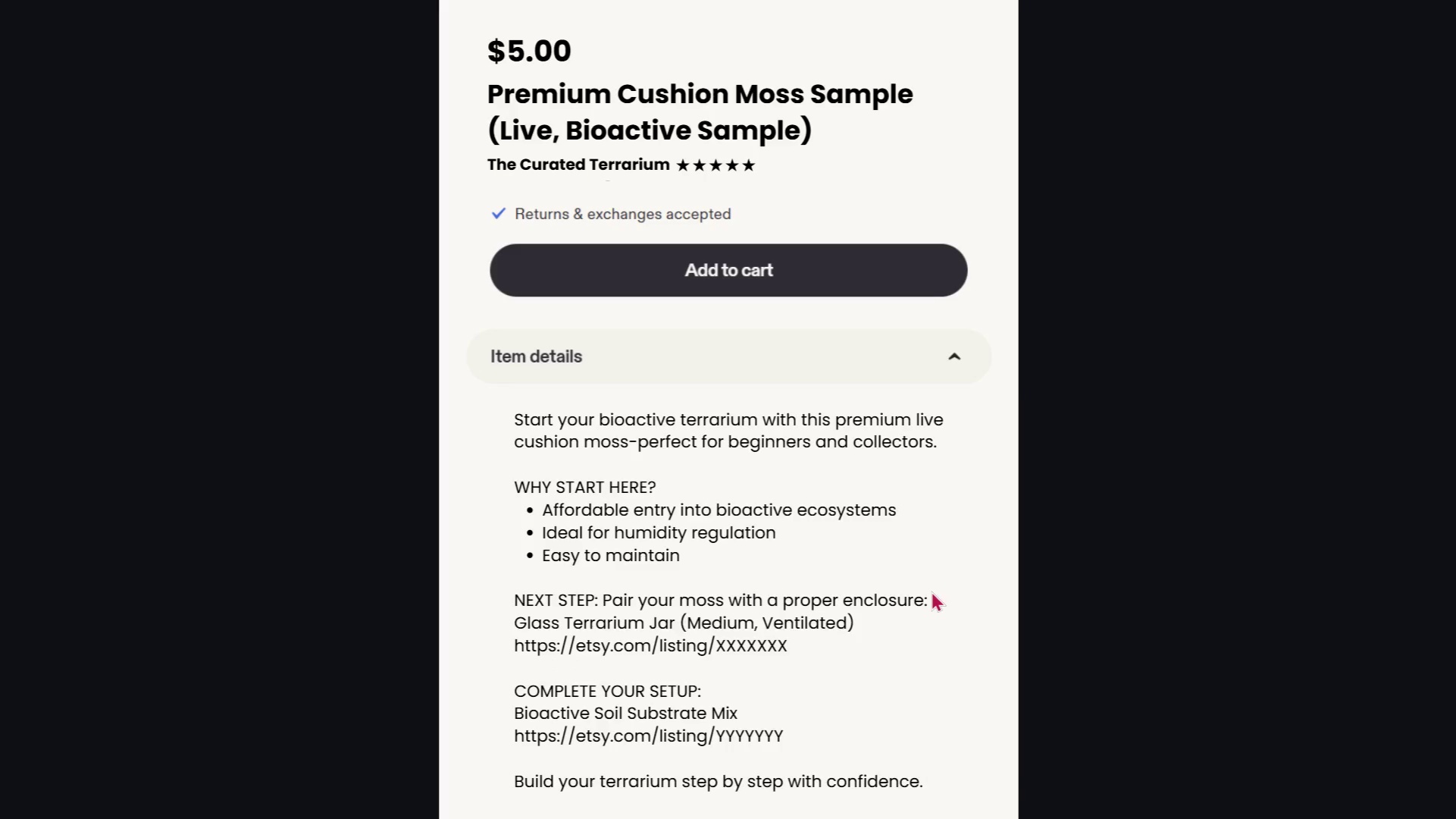 
key(ArrowRight)
 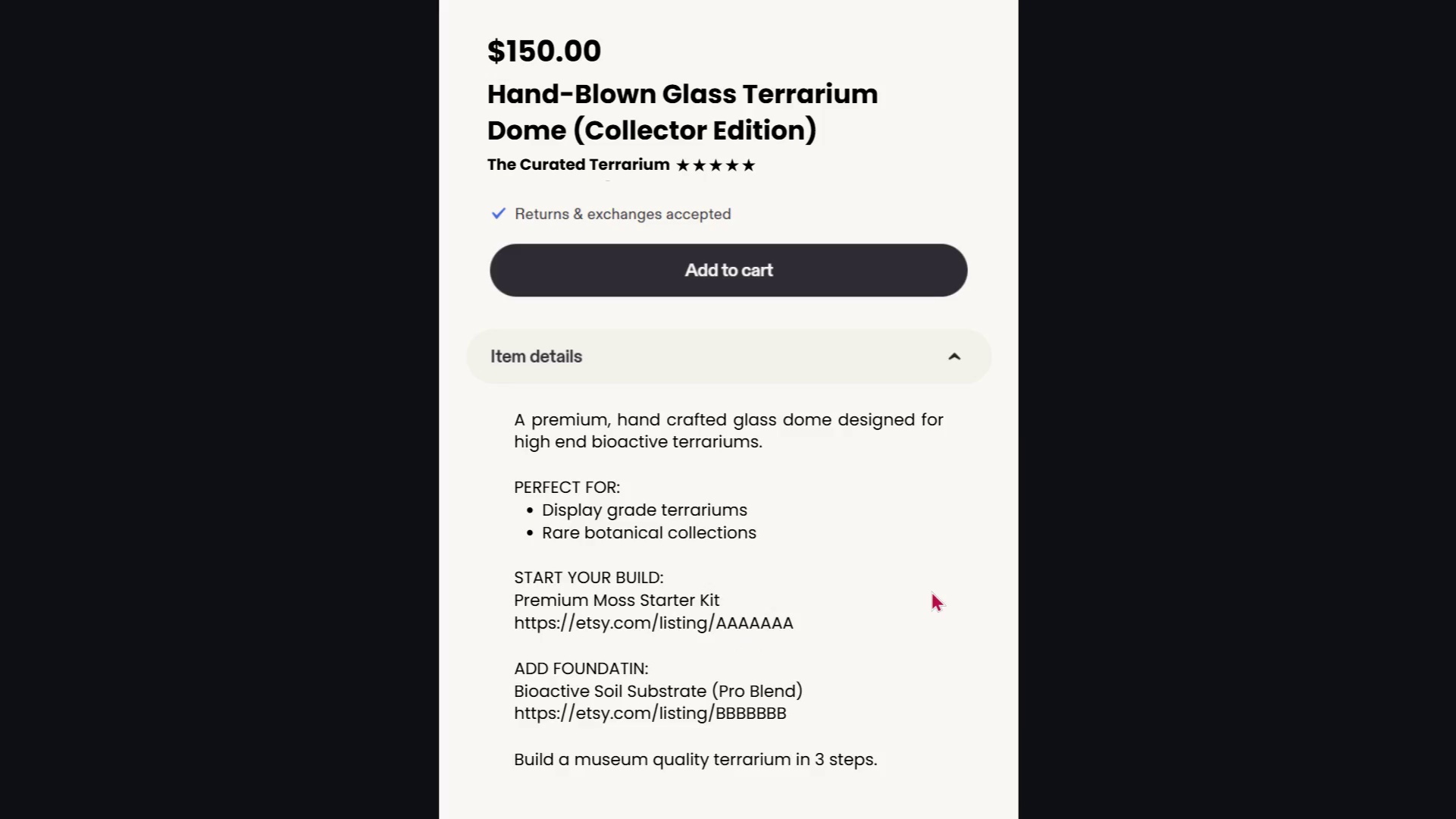 
key(ArrowRight)
 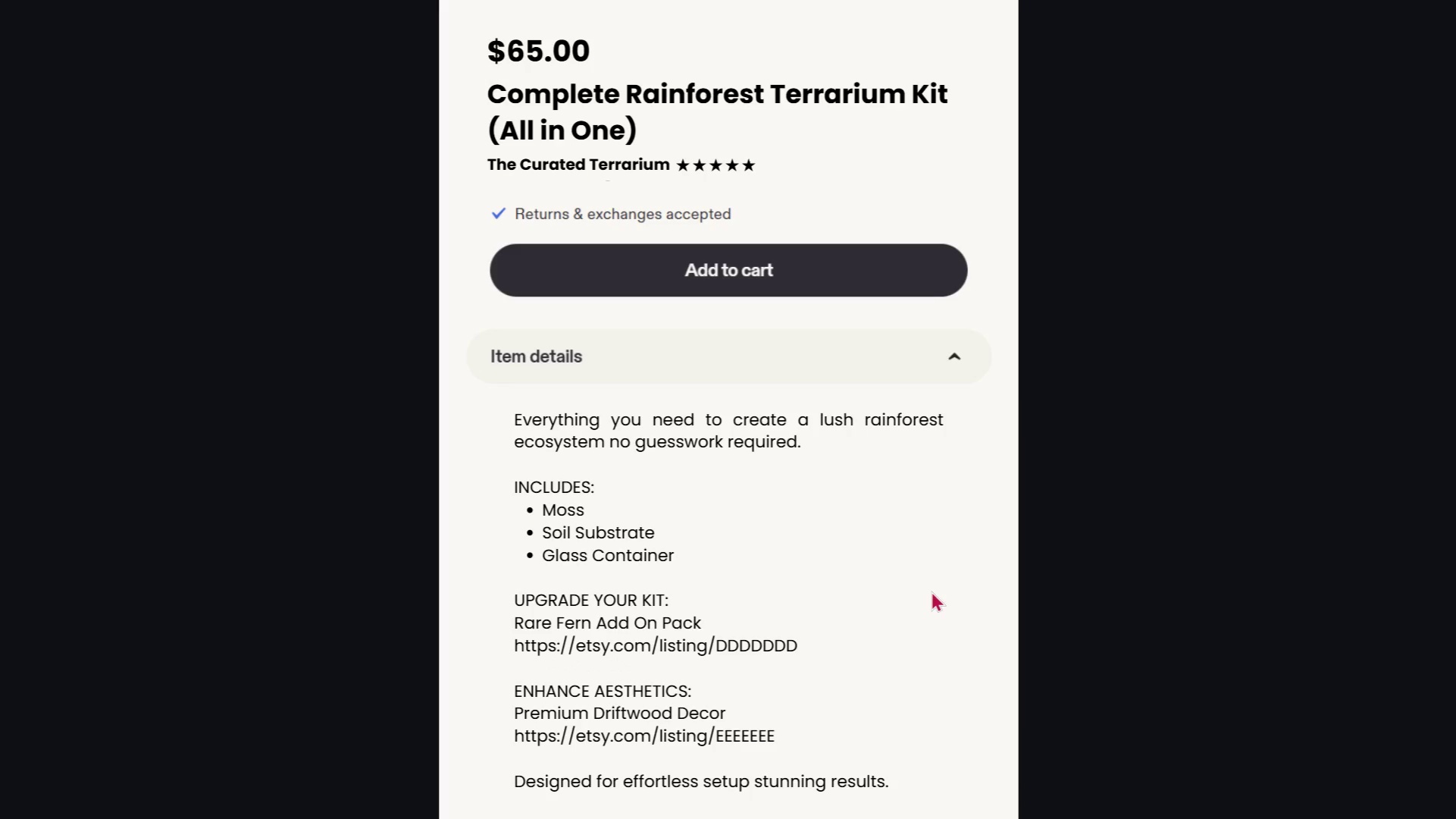 
key(ArrowRight)
 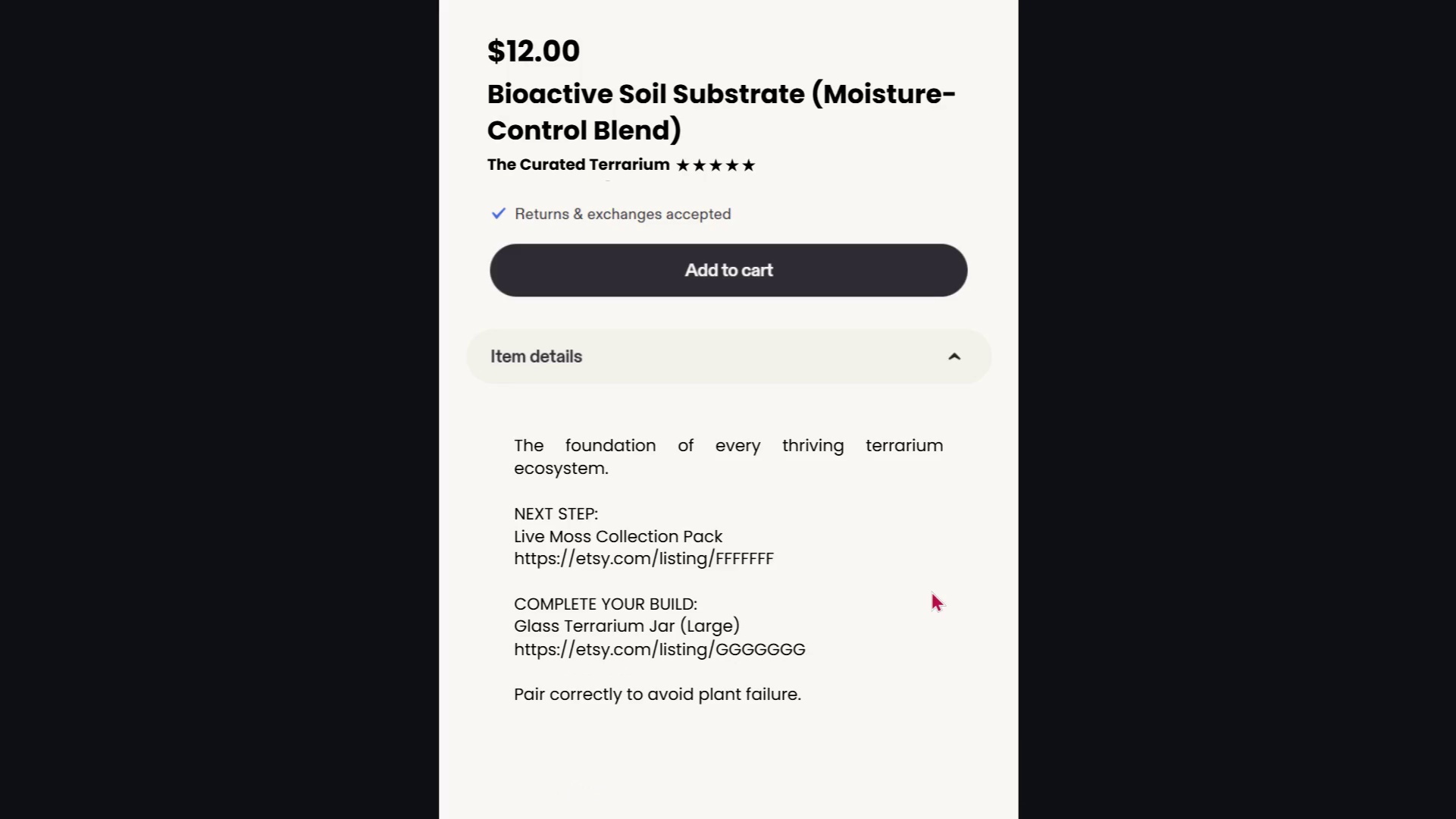 
key(ArrowRight)
 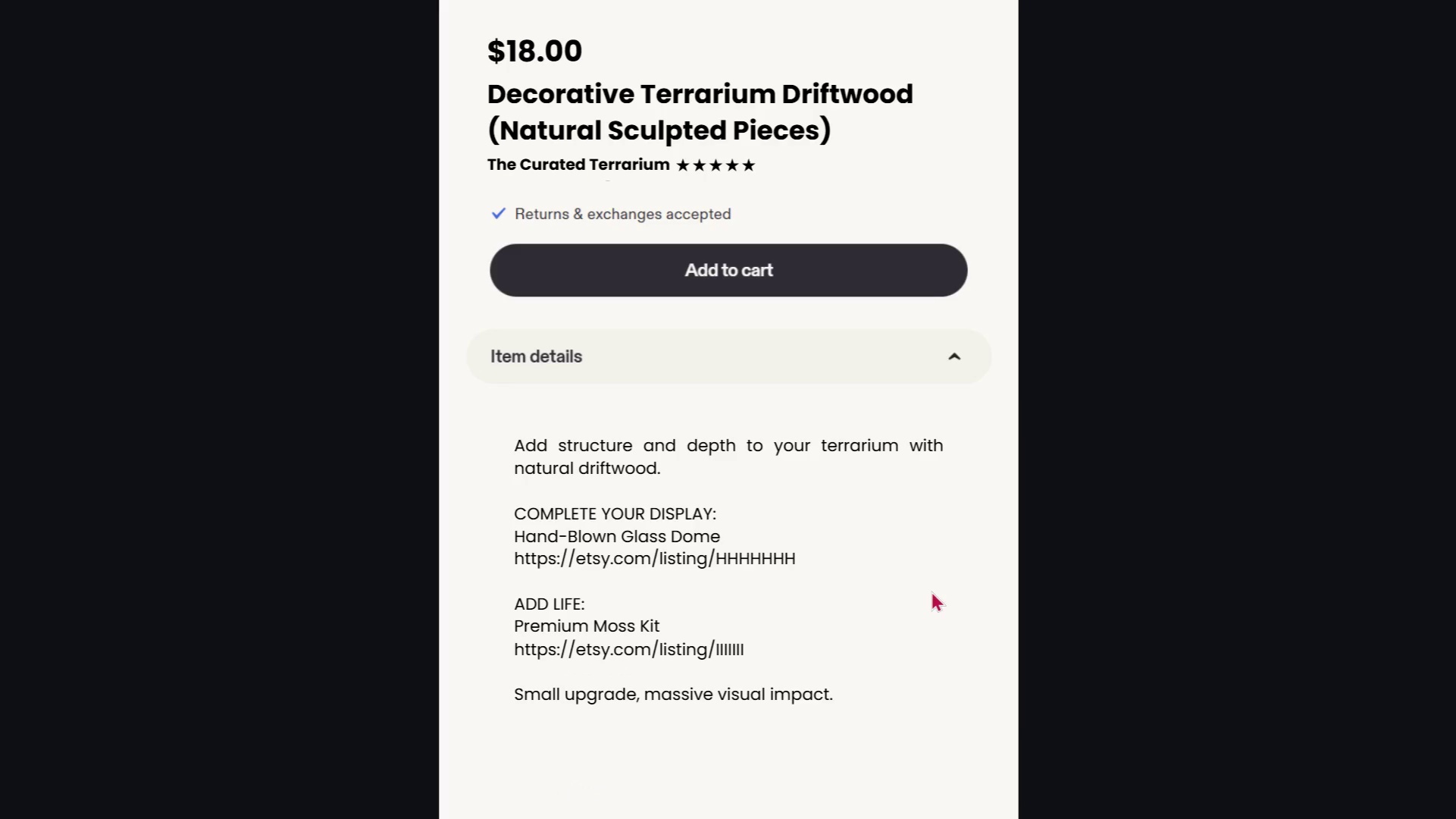 
key(ArrowLeft)
 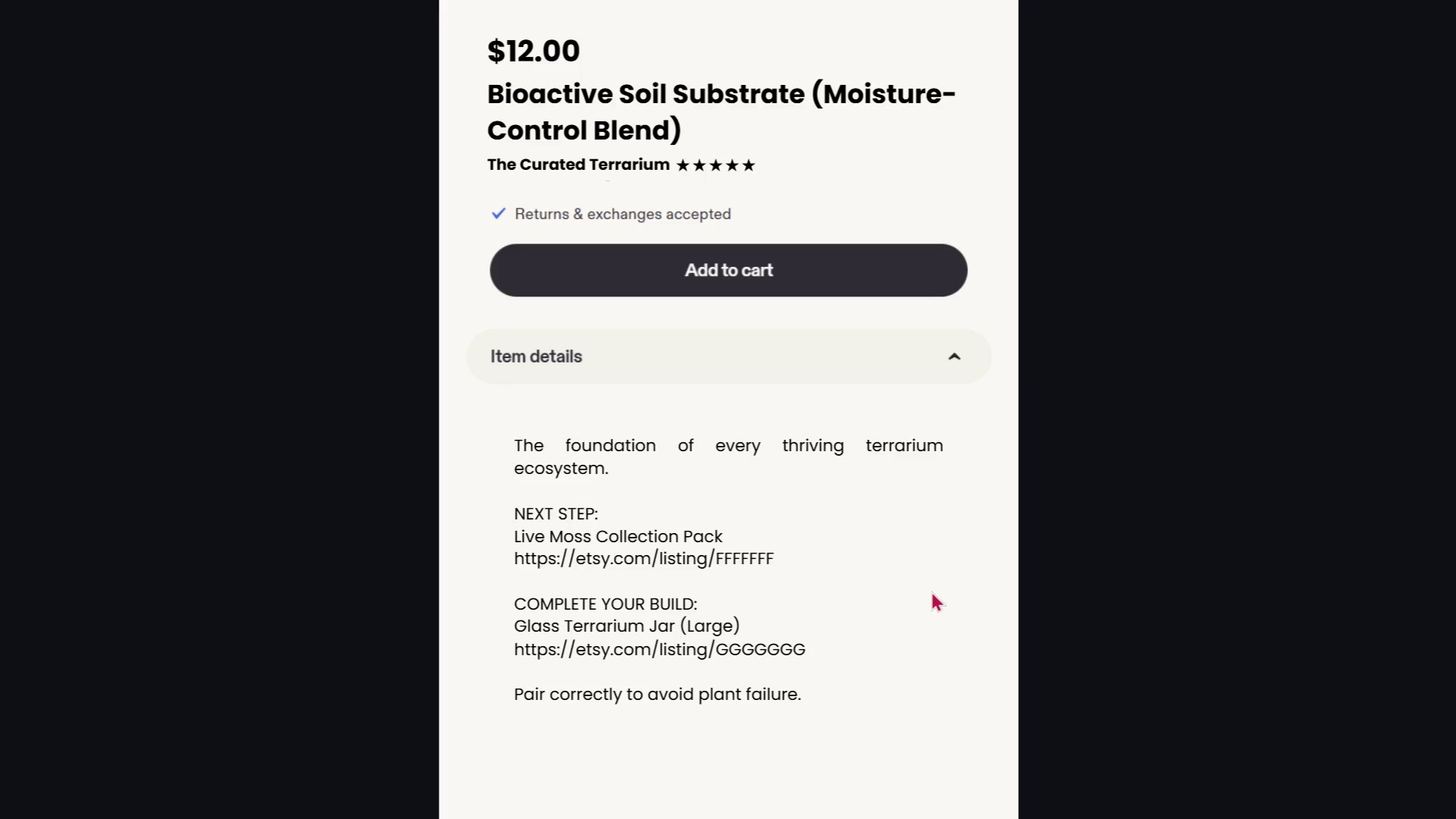 
key(ArrowRight)
 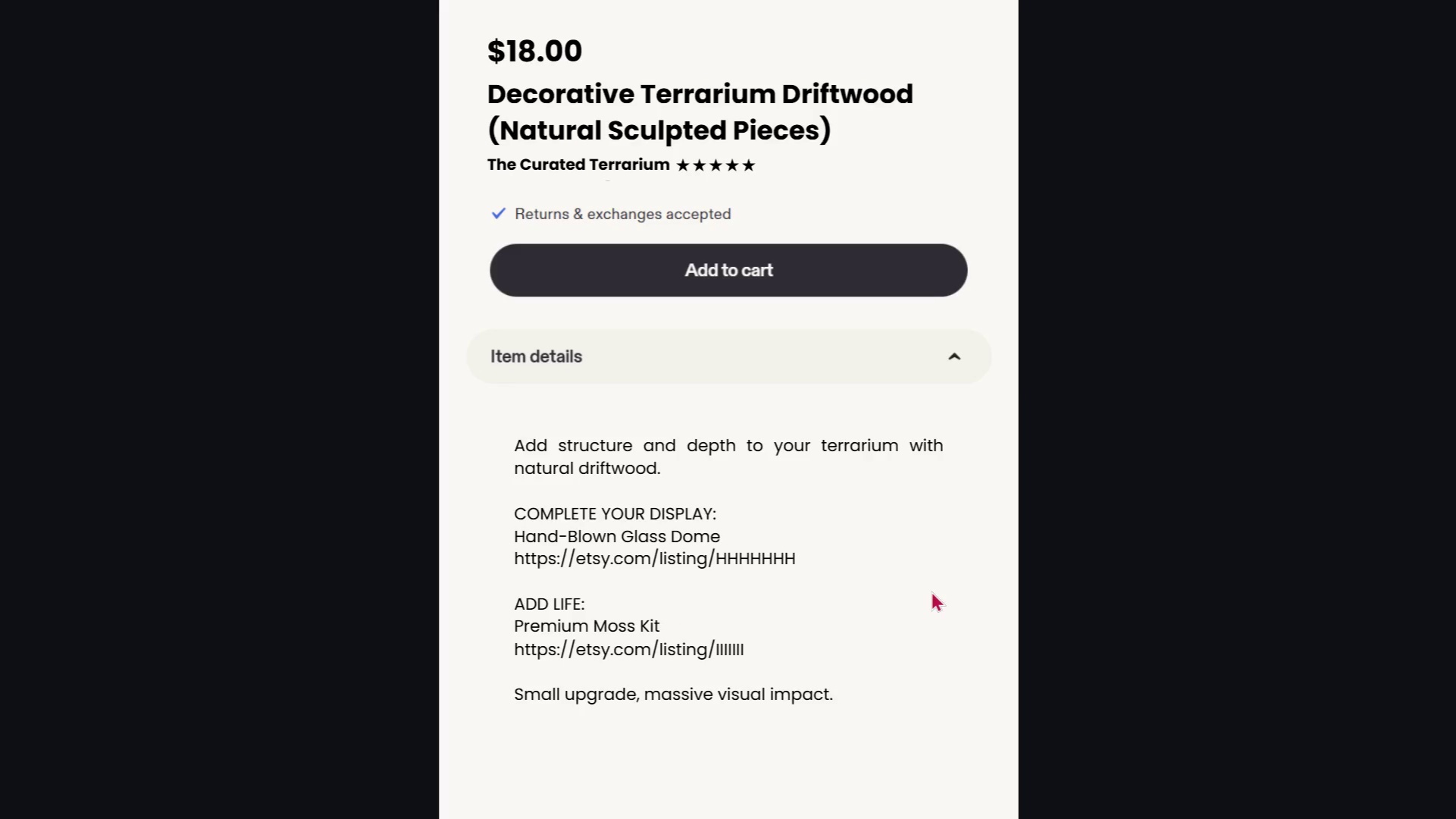 
key(ArrowLeft)
 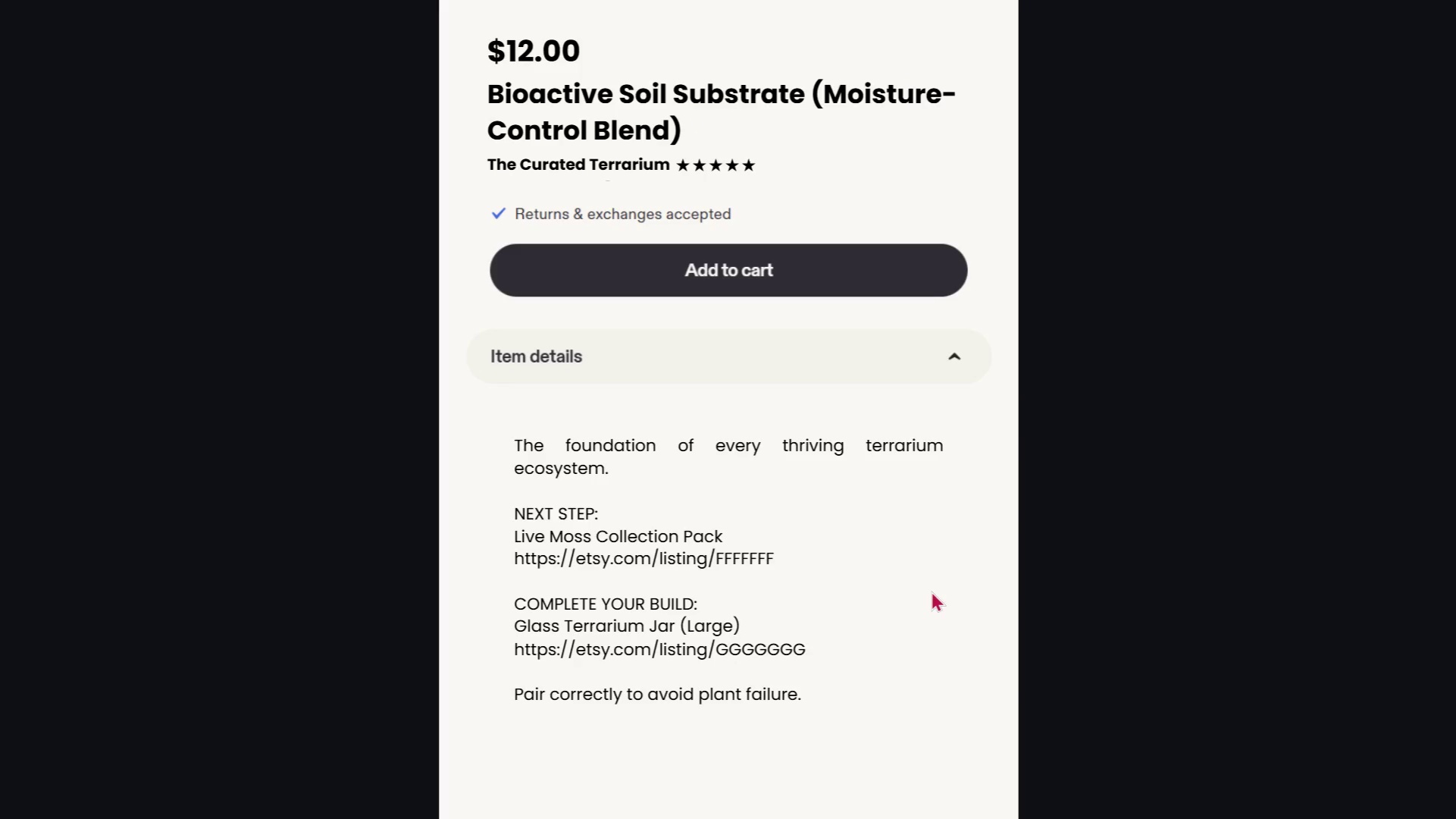 
key(ArrowLeft)
 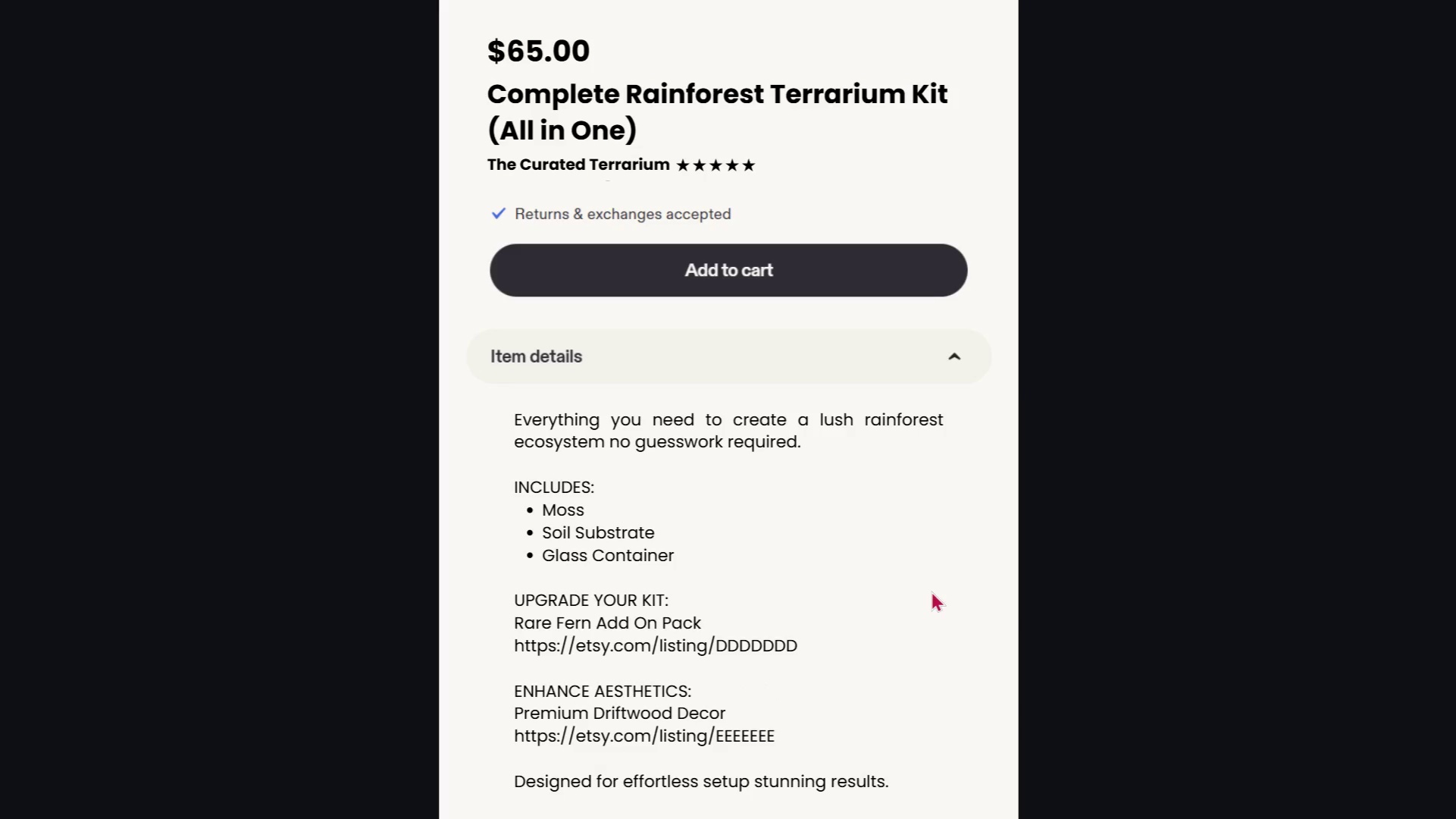 
key(ArrowLeft)
 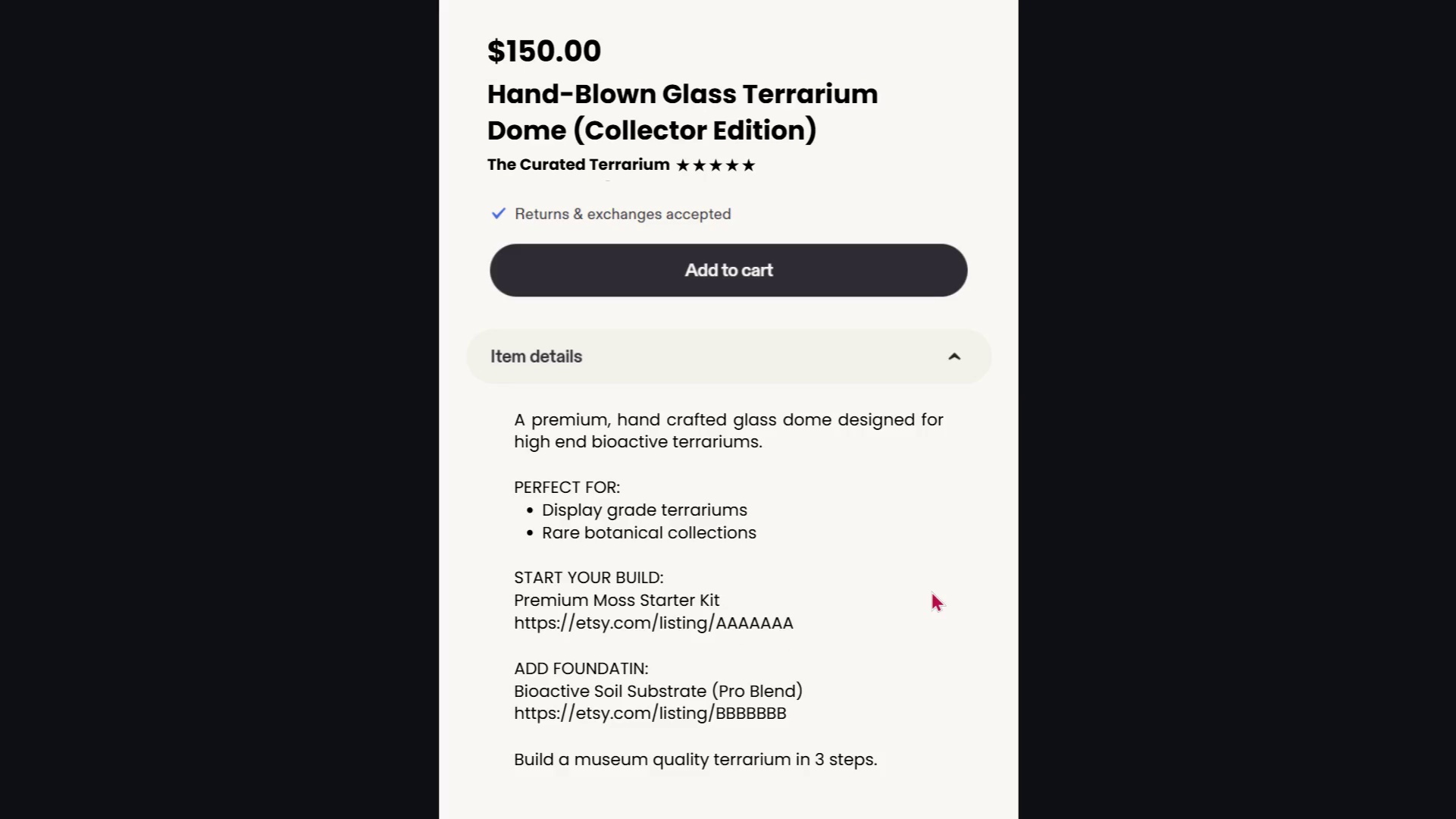 
key(ArrowLeft)
 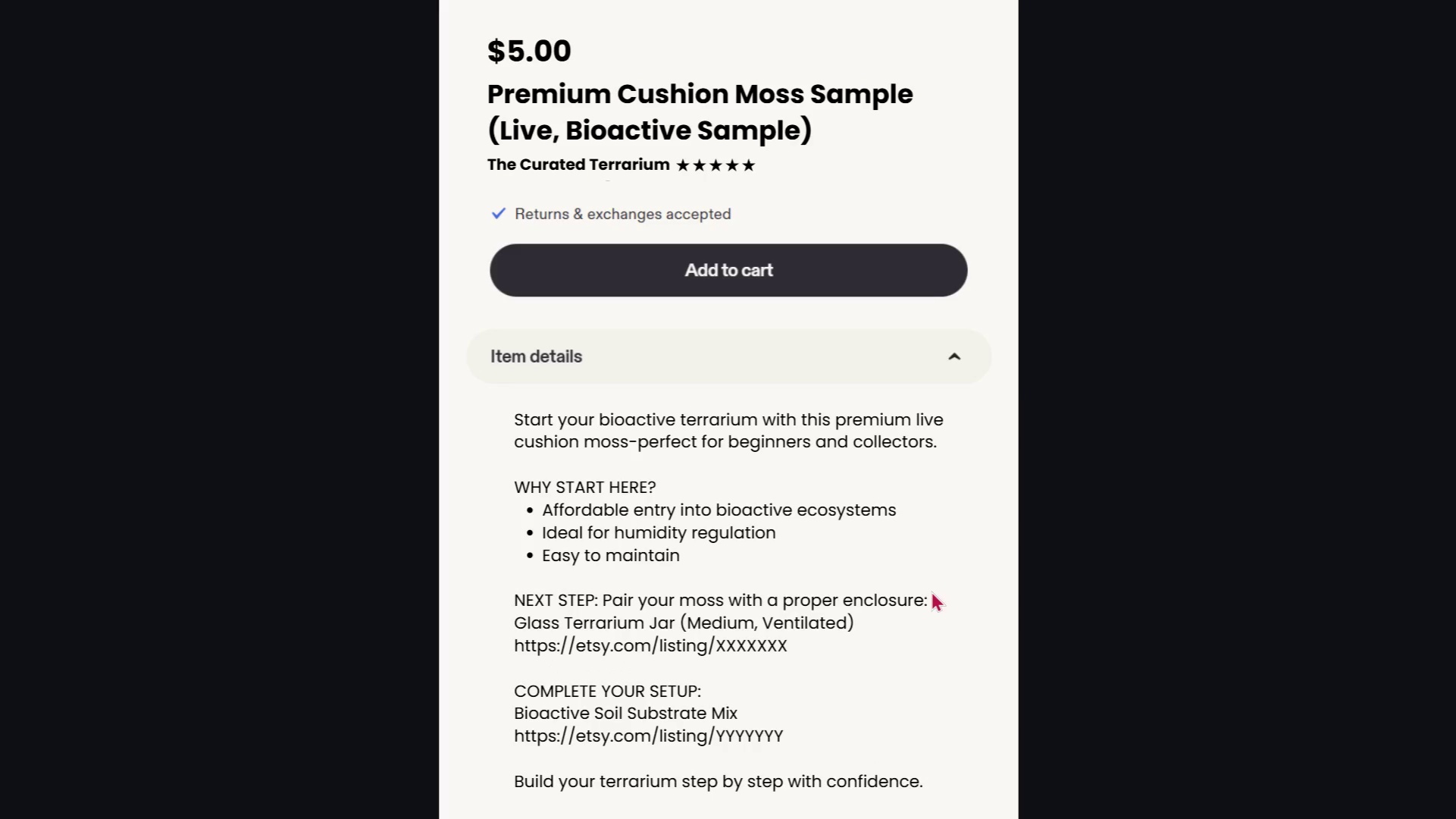 
key(ArrowLeft)
 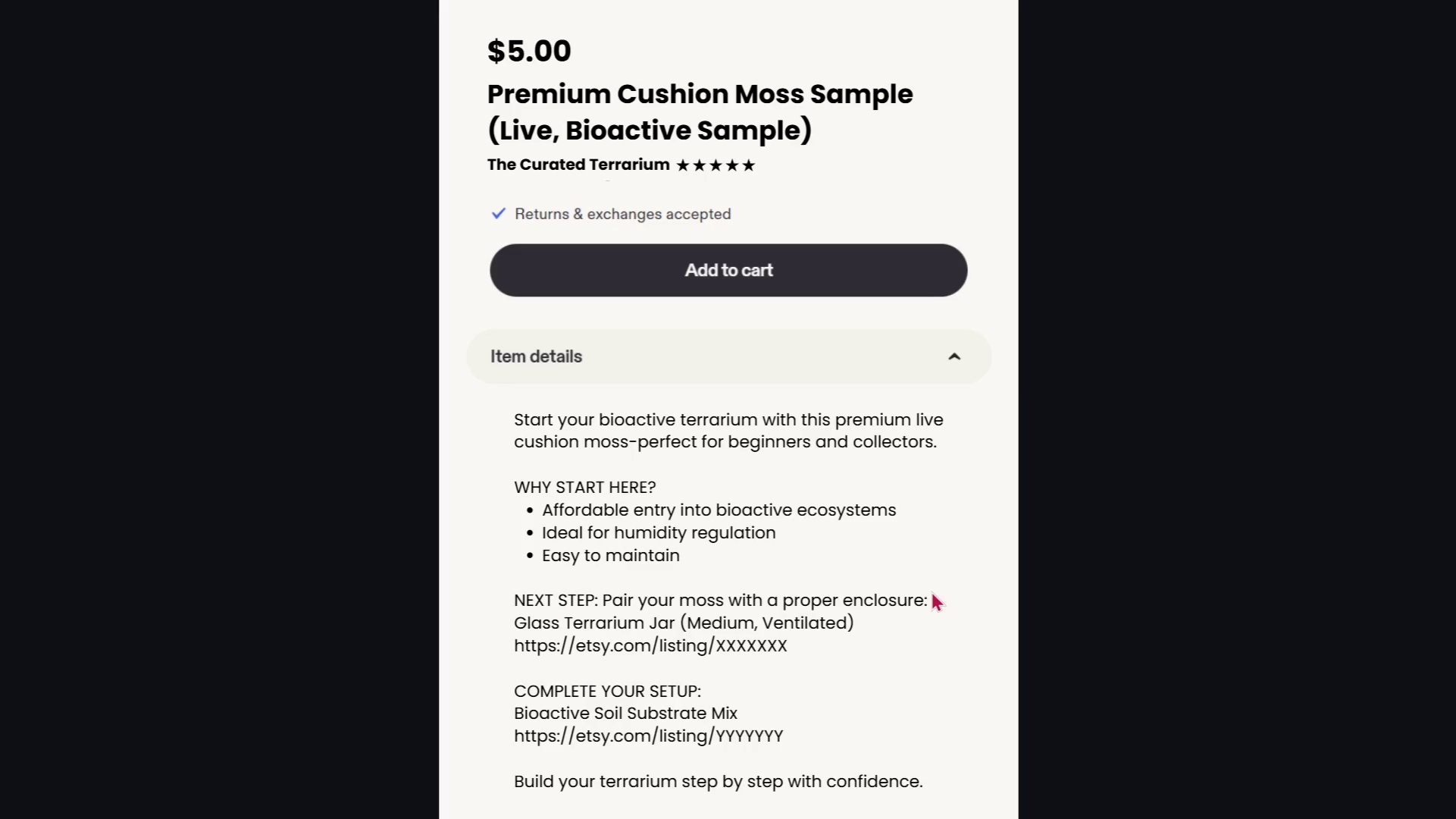 
key(ArrowLeft)
 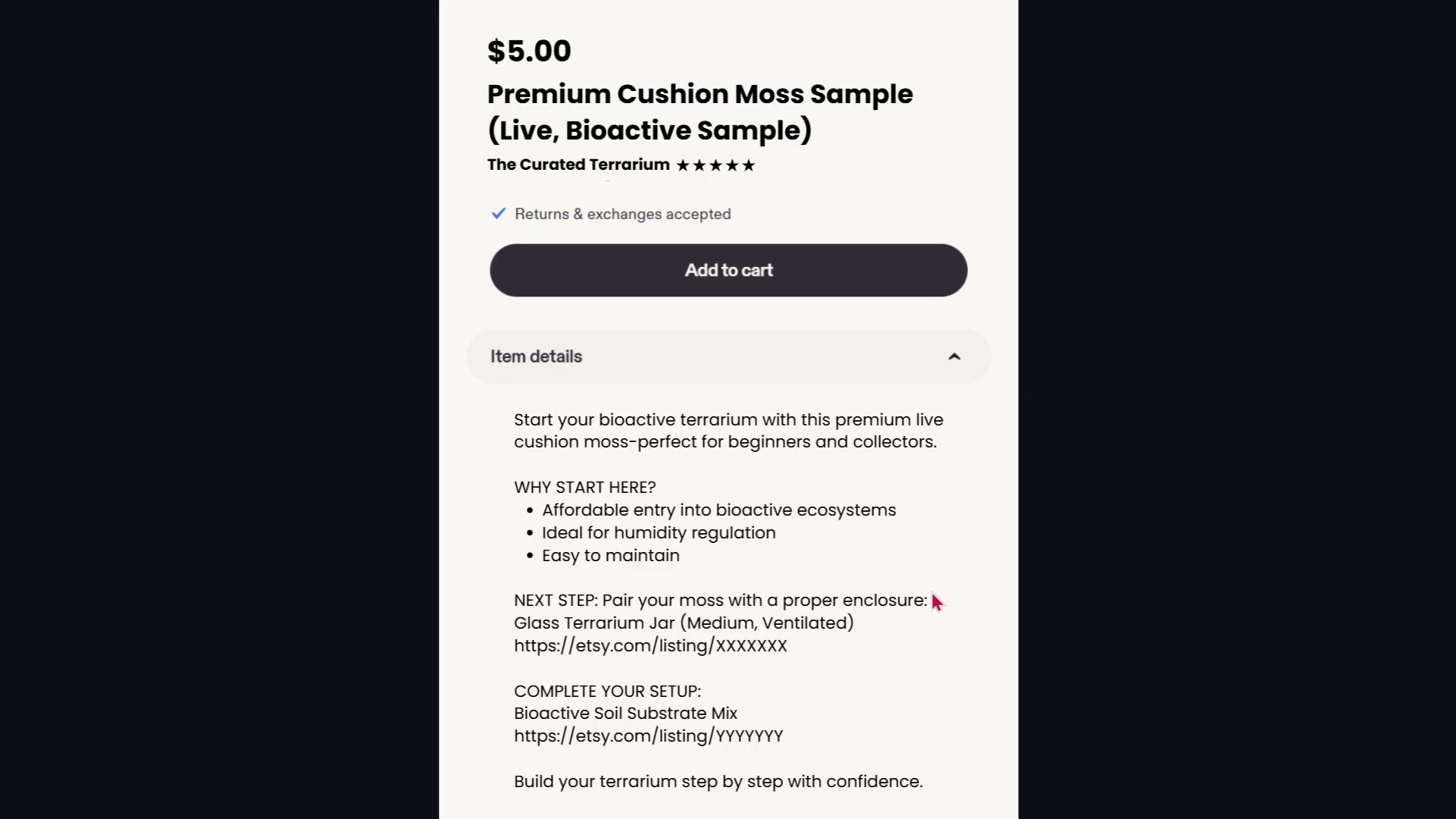 
key(ArrowLeft)
 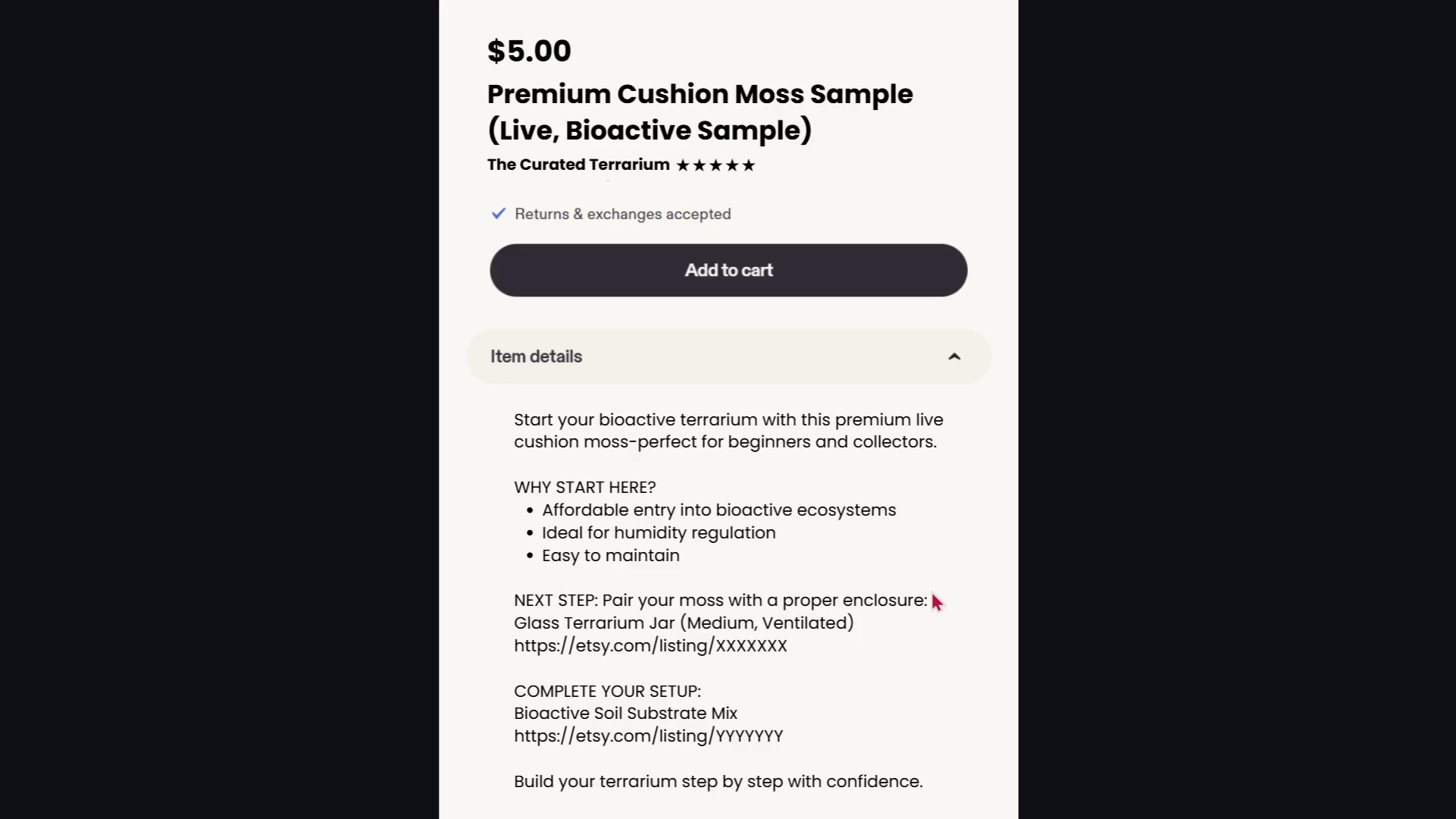 
key(ArrowRight)
 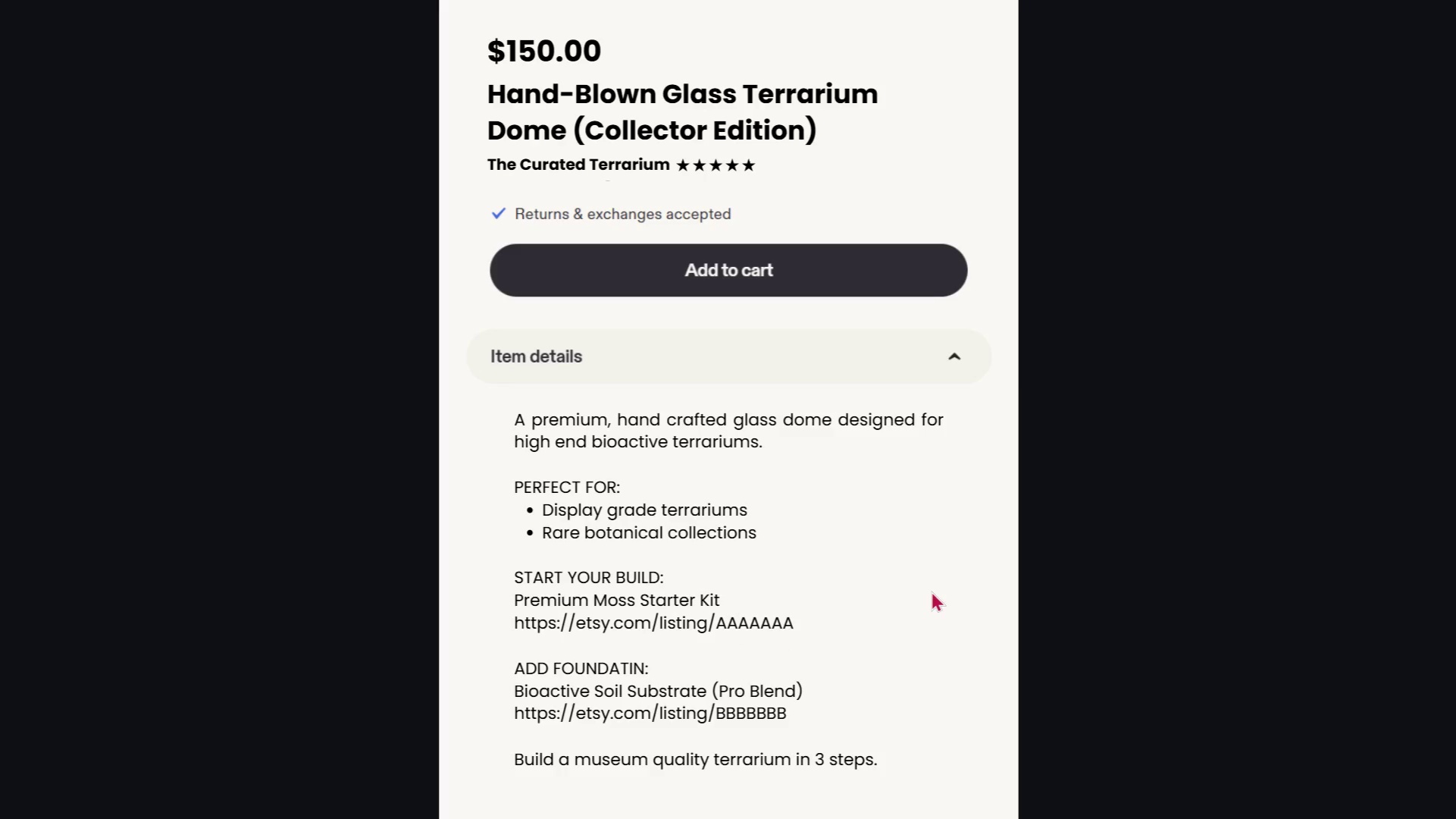 
key(ArrowRight)
 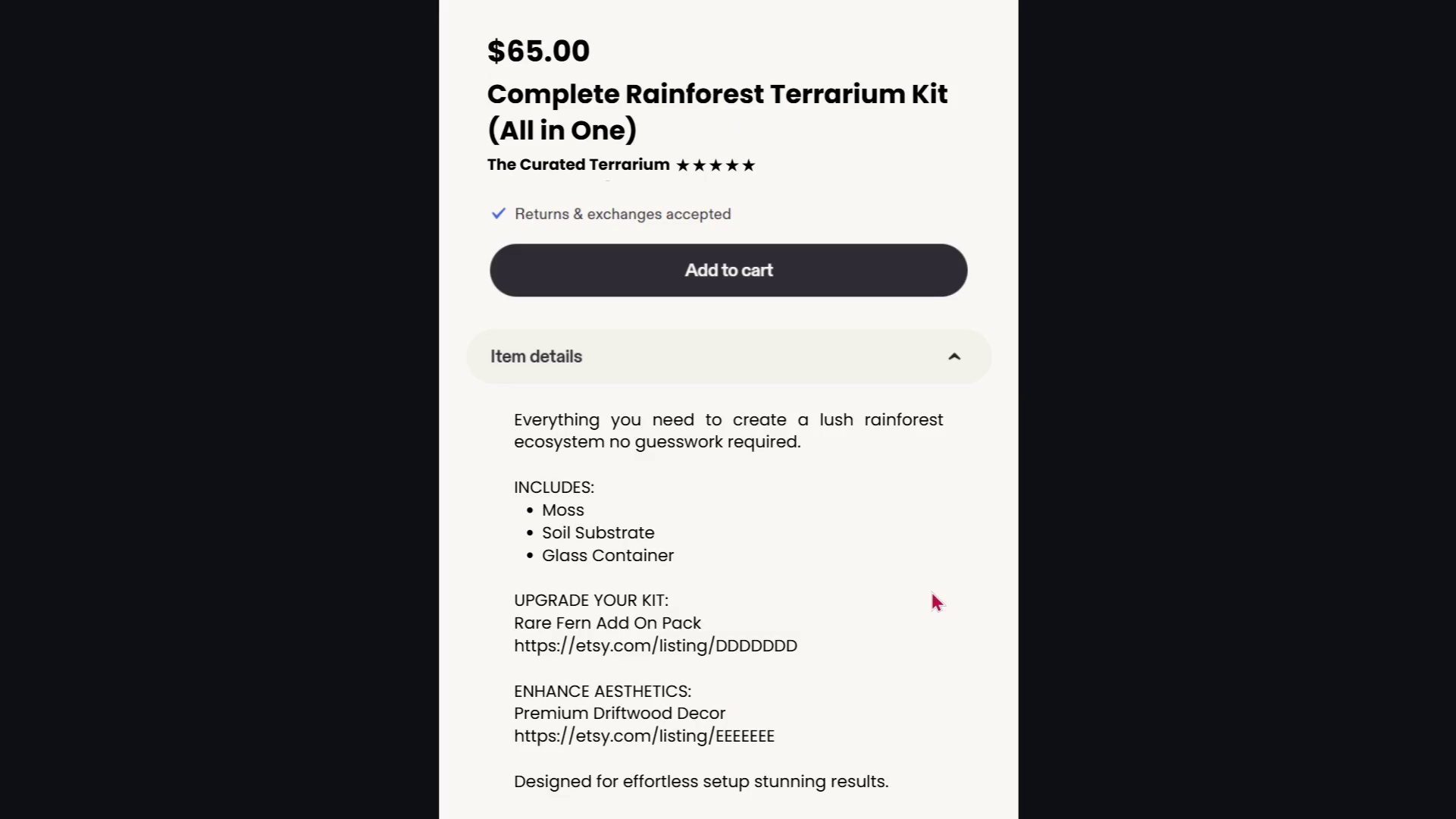 
key(ArrowLeft)
 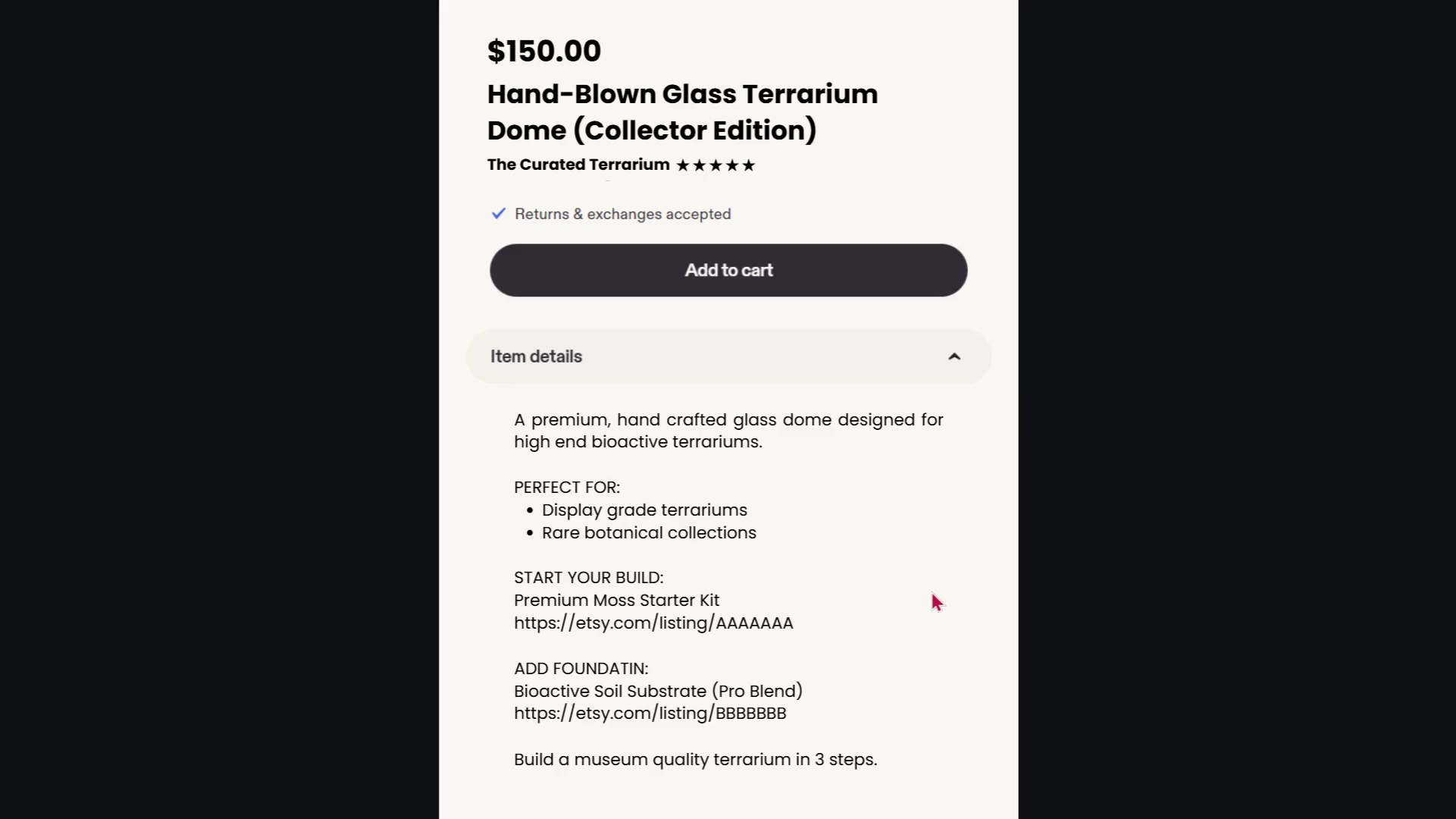 
key(ArrowLeft)
 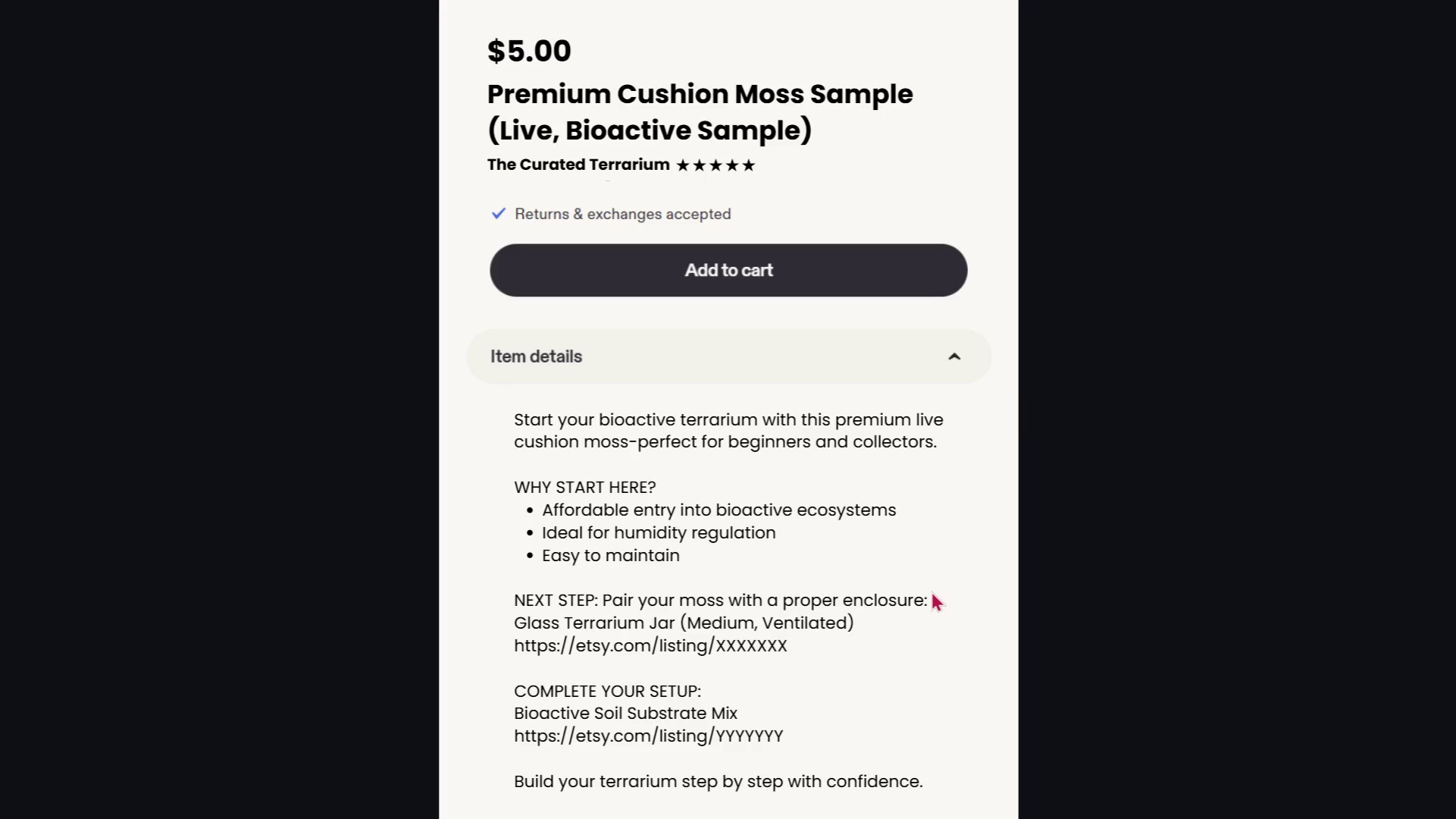 
key(ArrowLeft)
 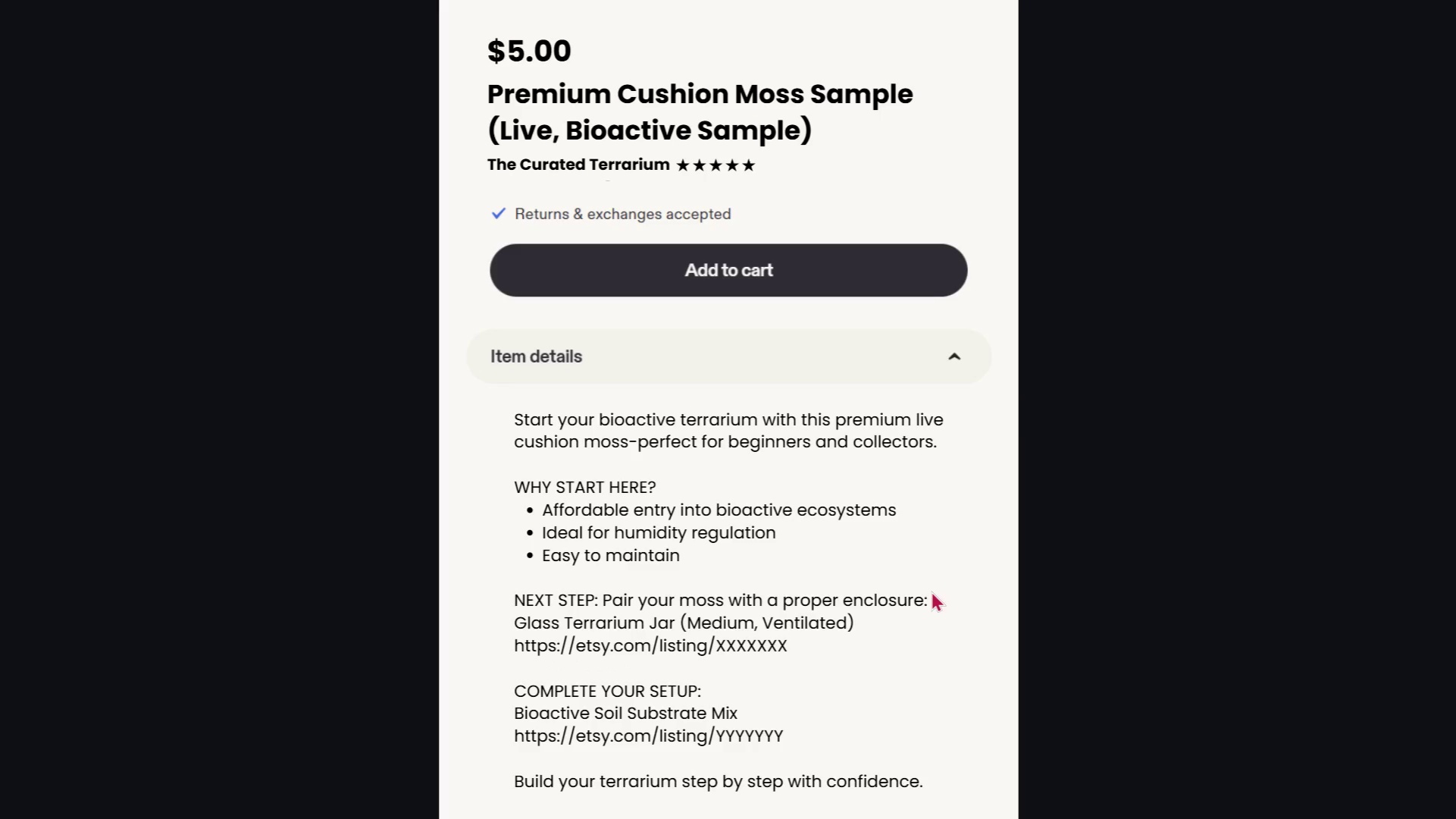 
key(ArrowLeft)
 